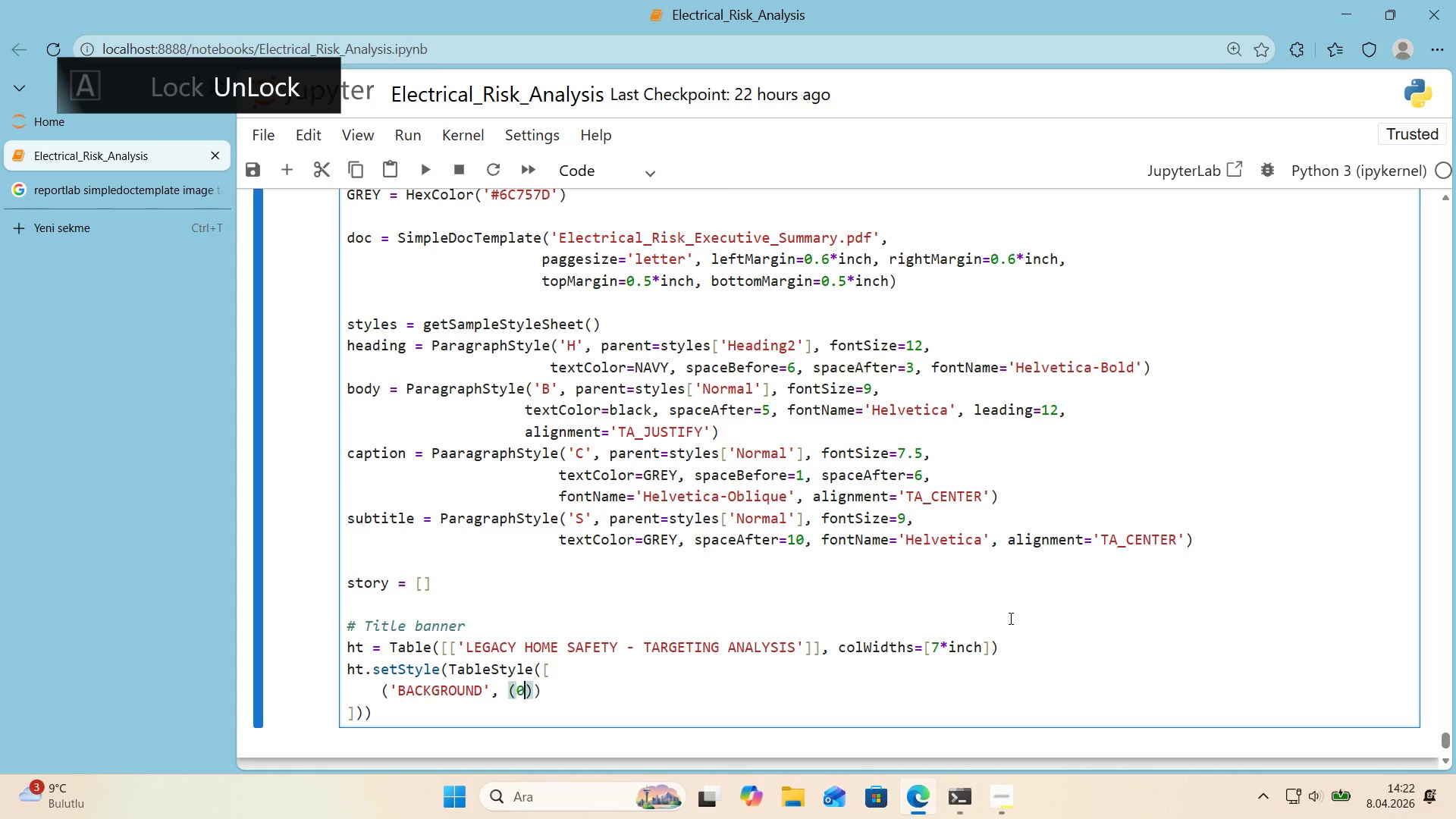 
key(Numpad0)
 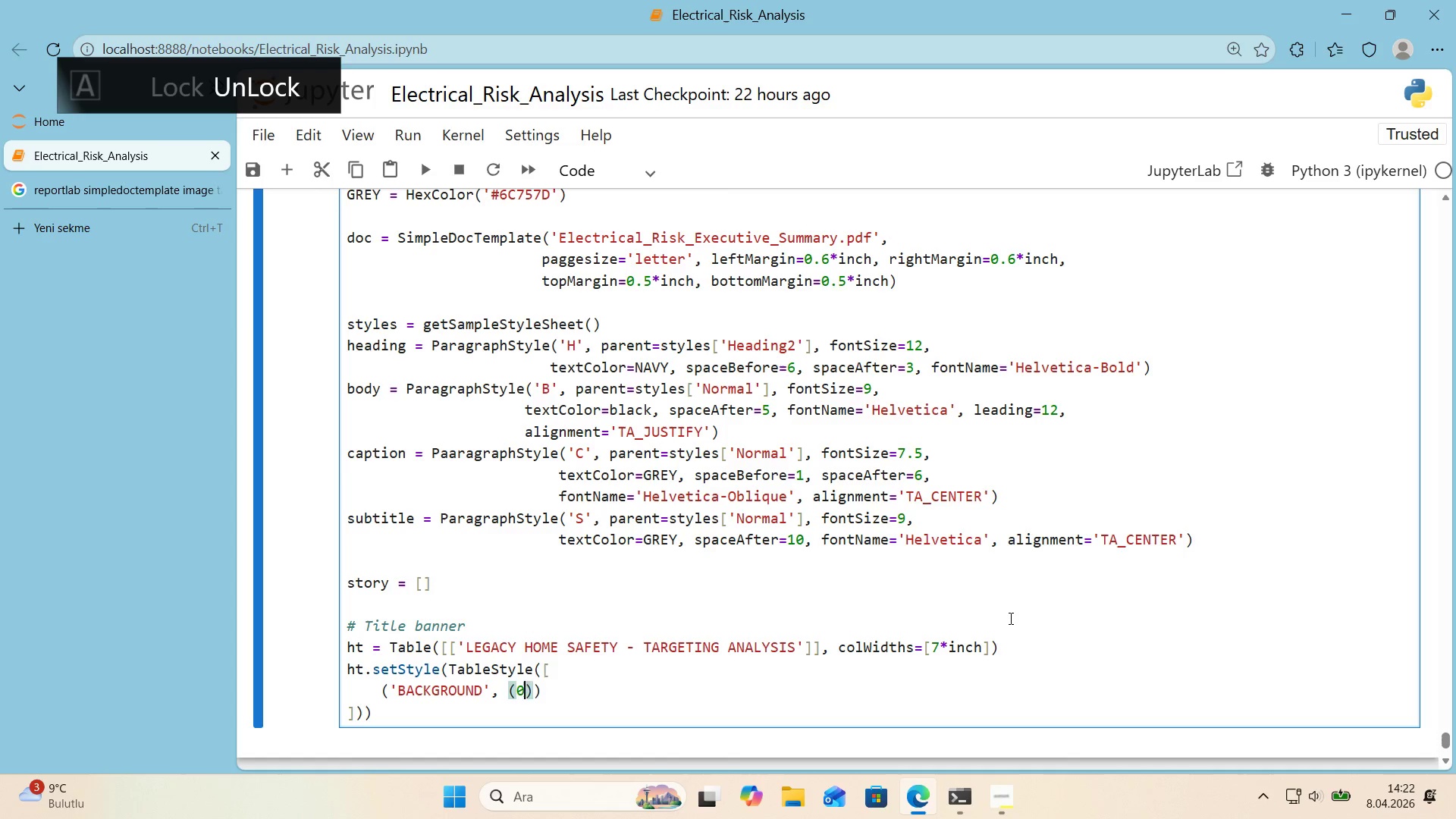 
key(Comma)
 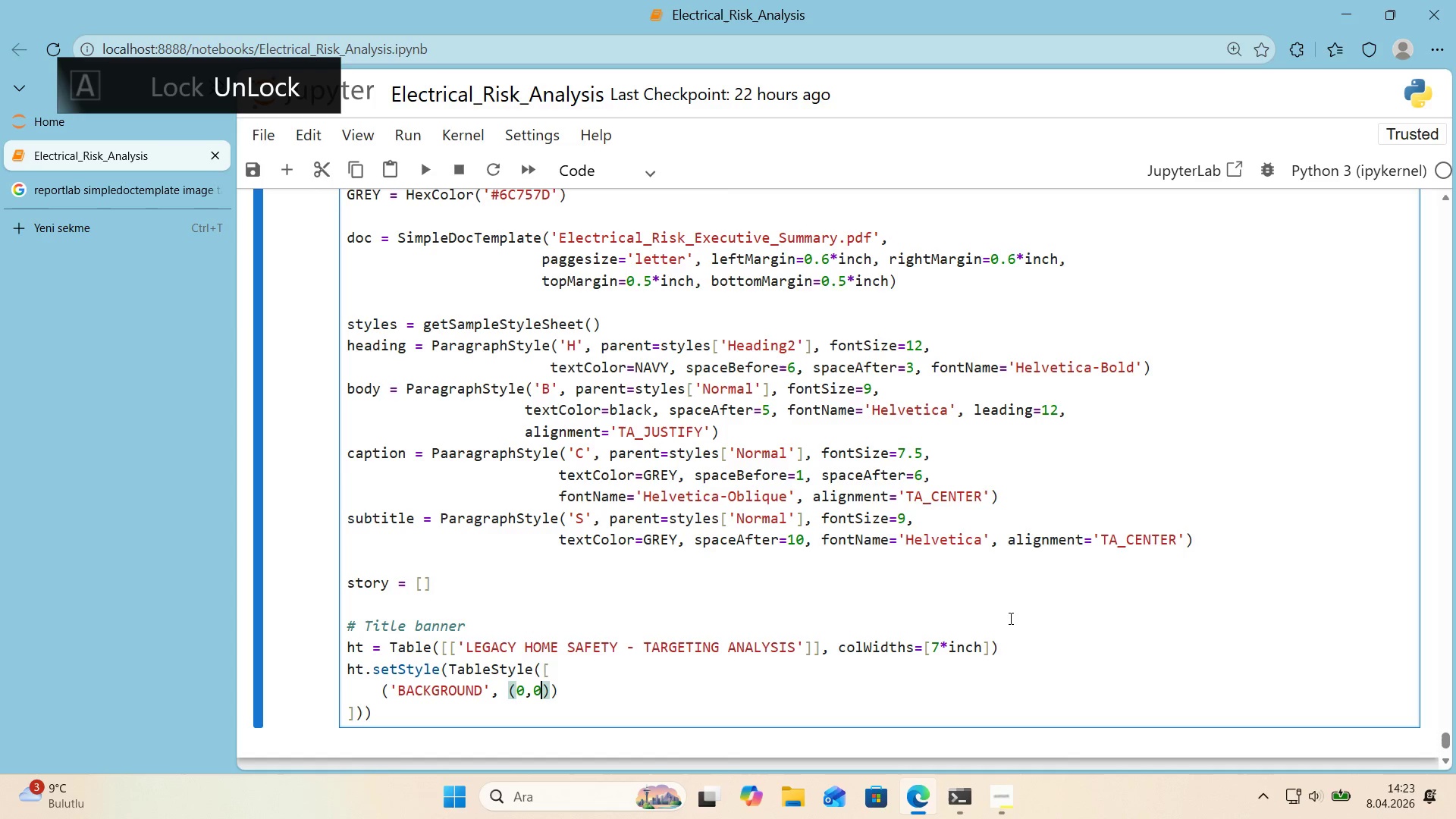 
key(Numpad0)
 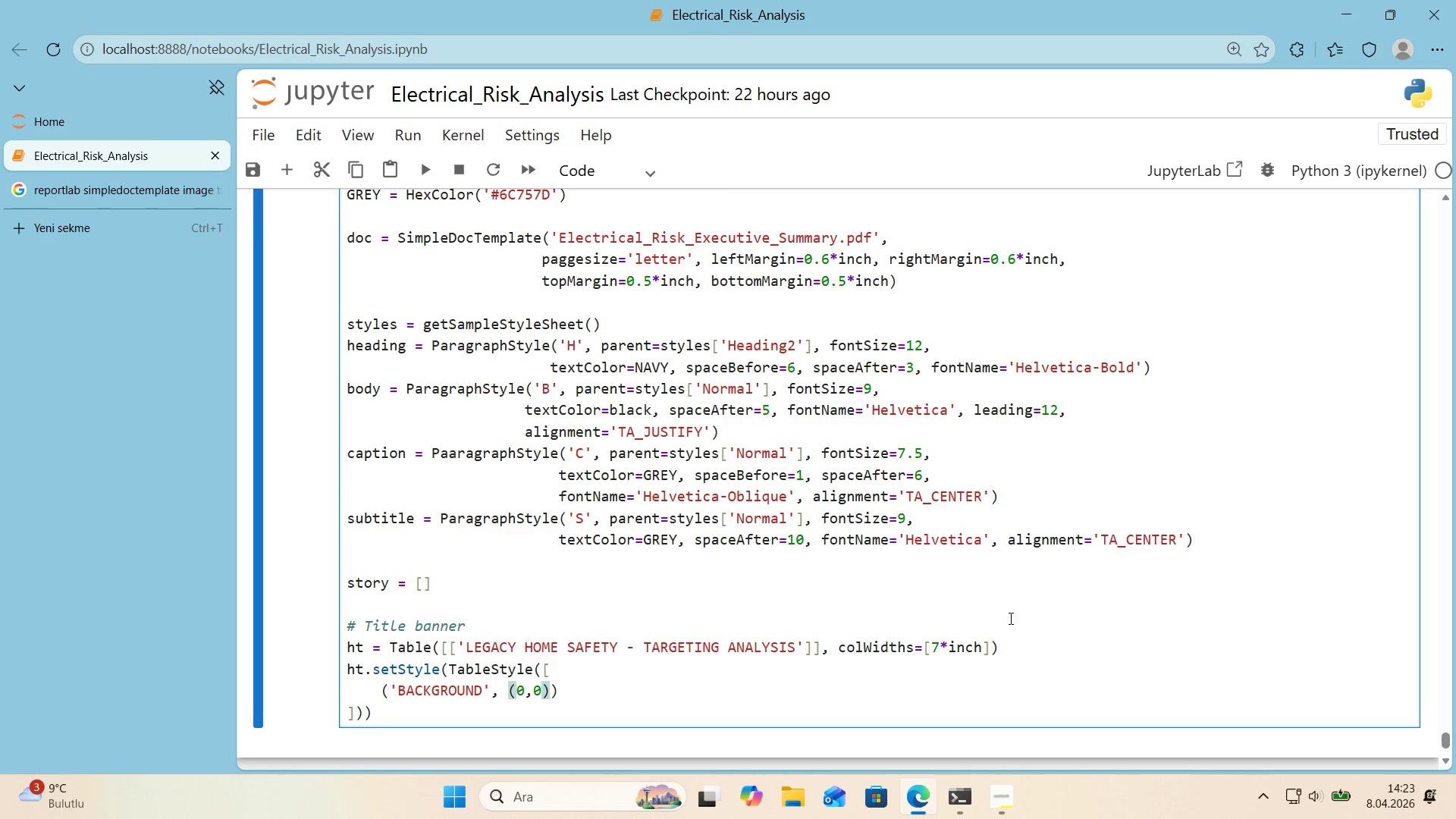 
key(ArrowRight)
 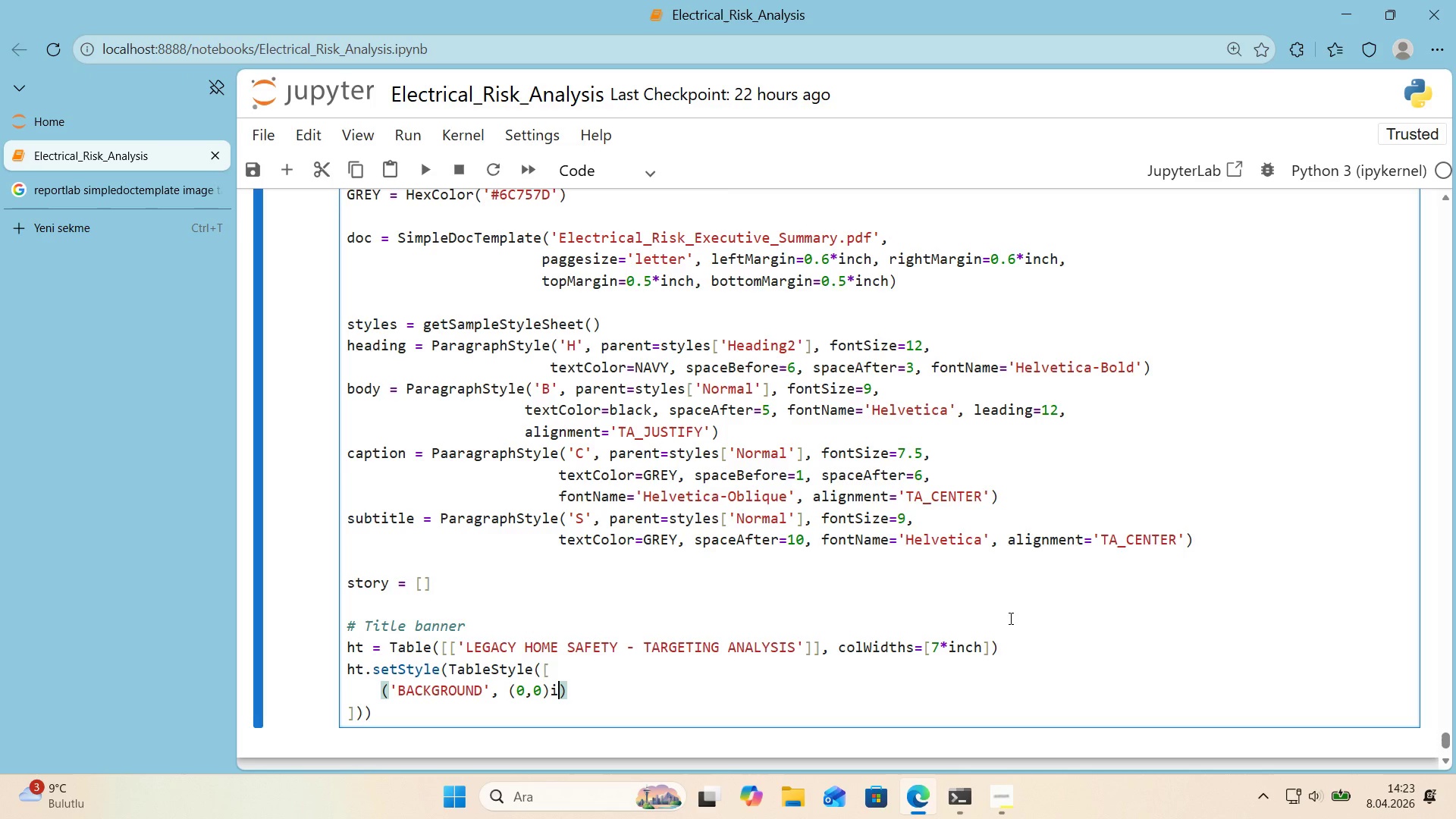 
type(')
key(Backspace)
type(, *()
 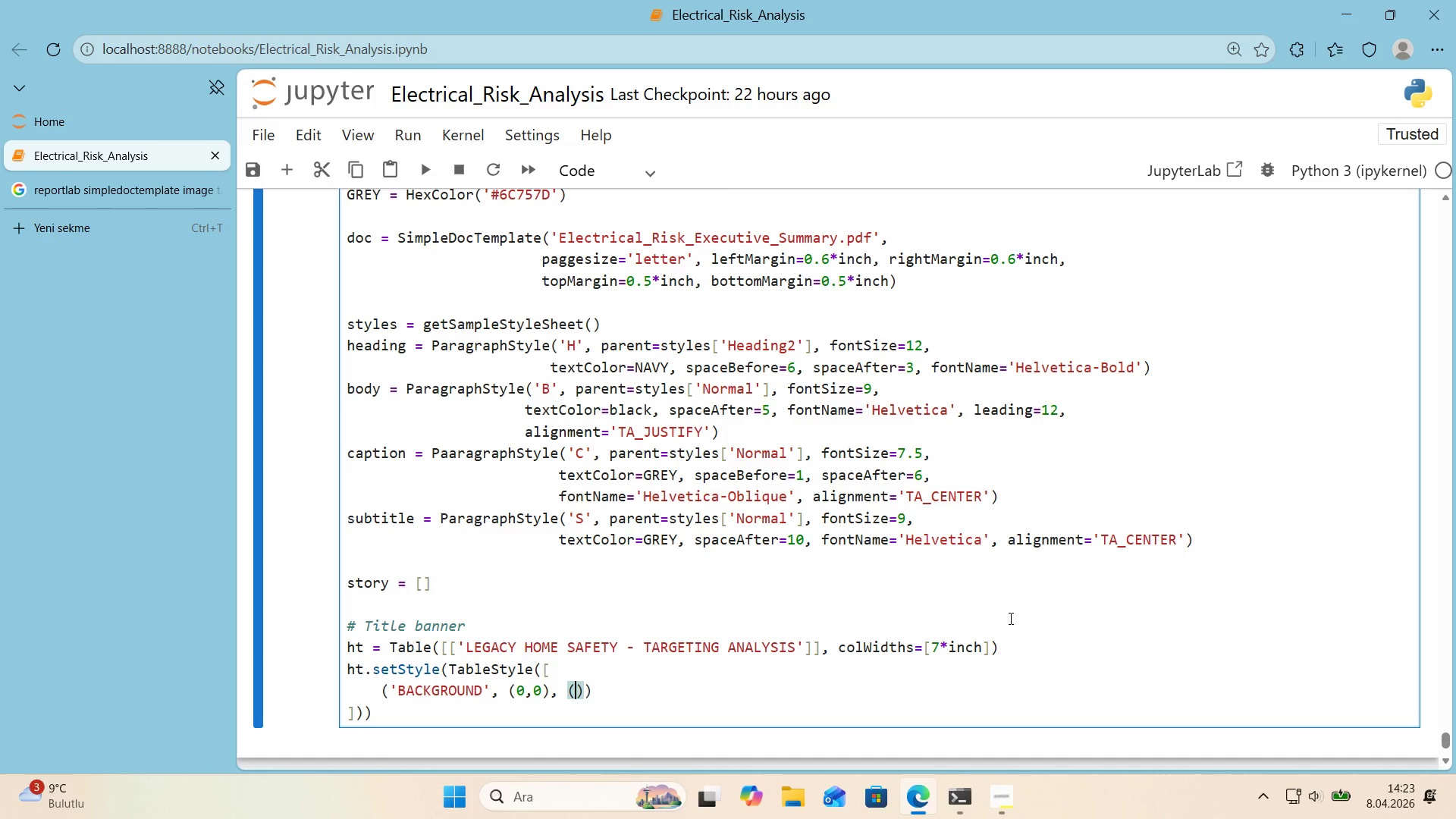 
 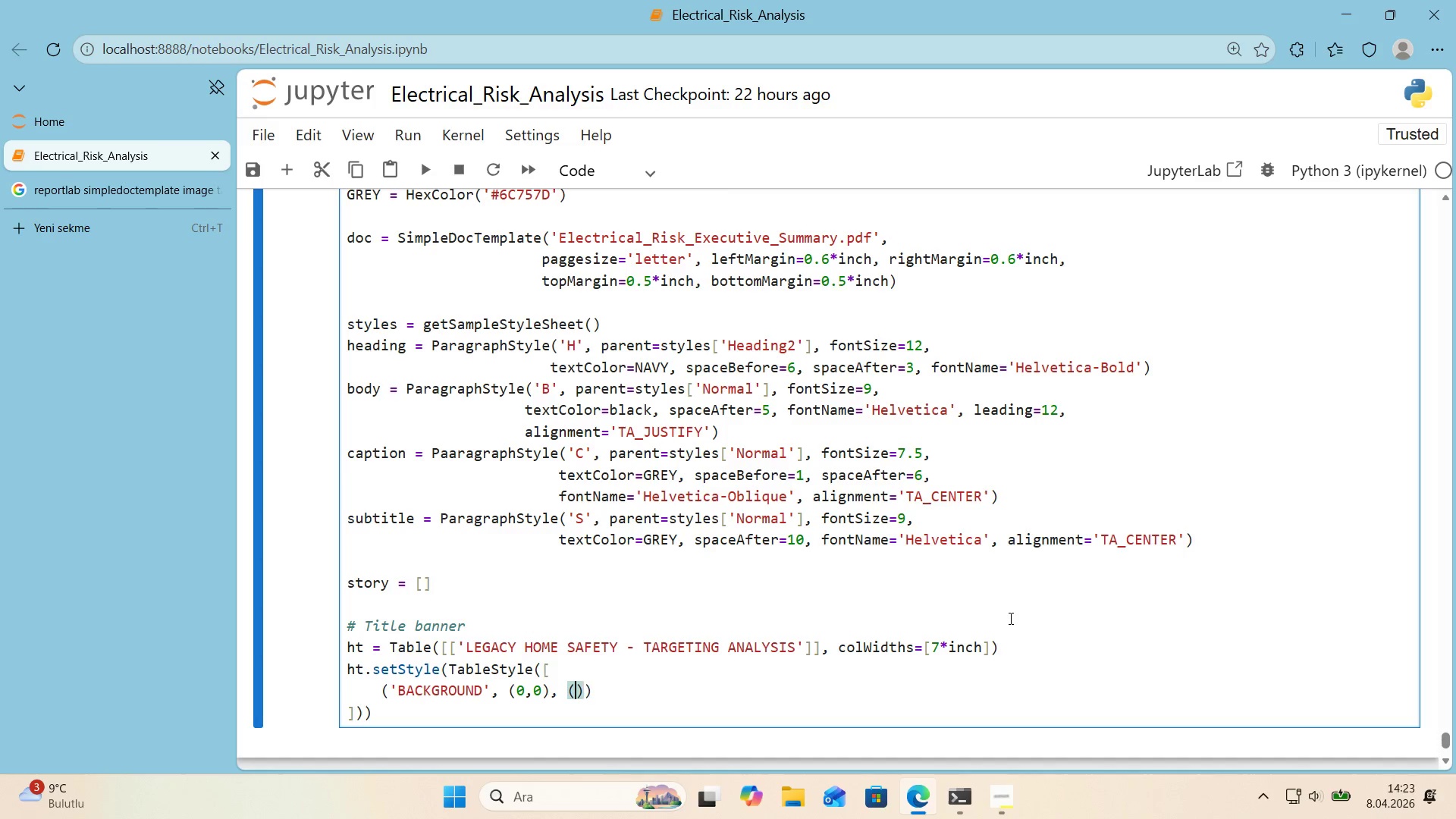 
key(ArrowLeft)
 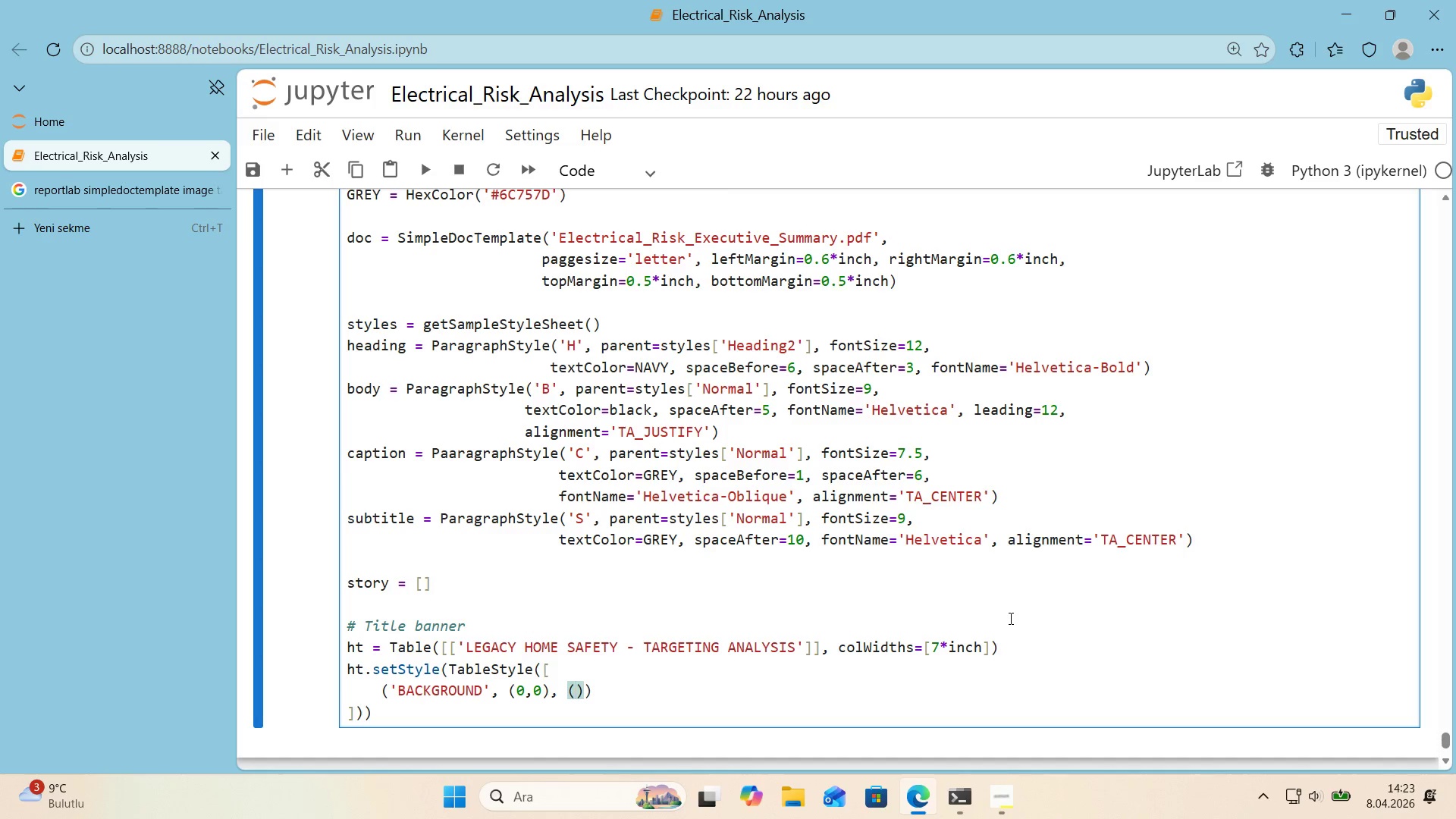 
key(NumpadSubtract)
 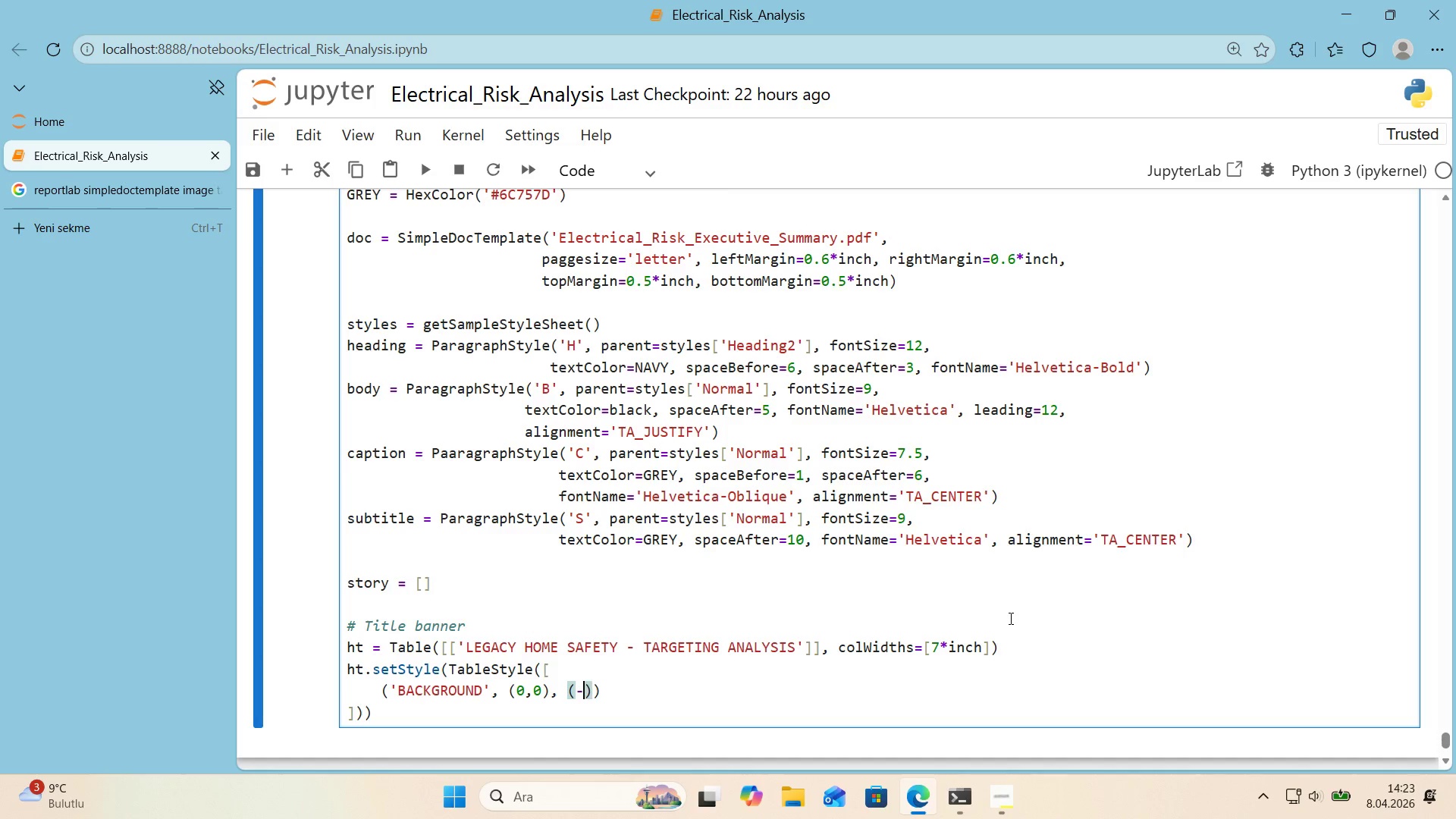 
key(Numpad1)
 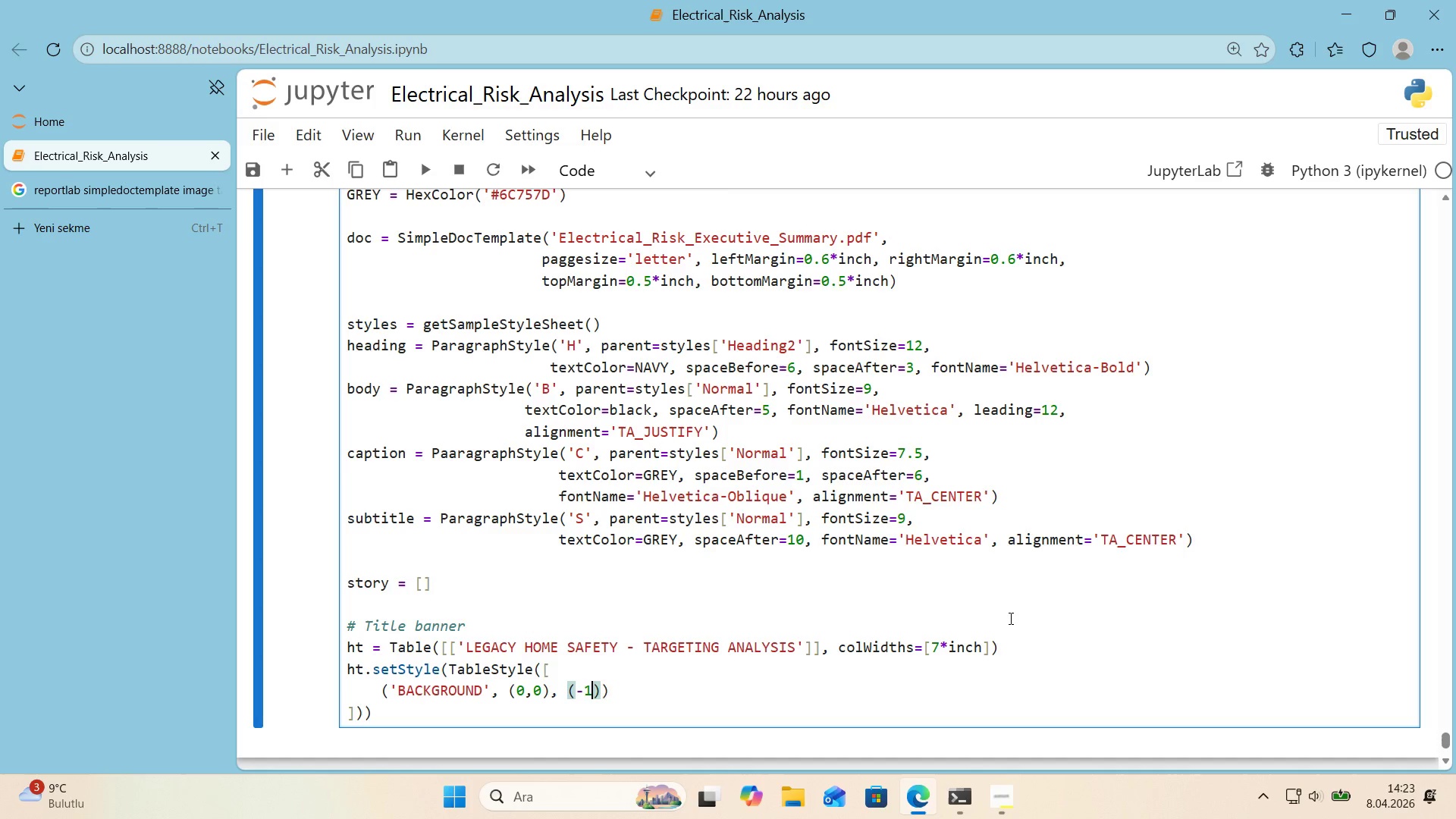 
key(Comma)
 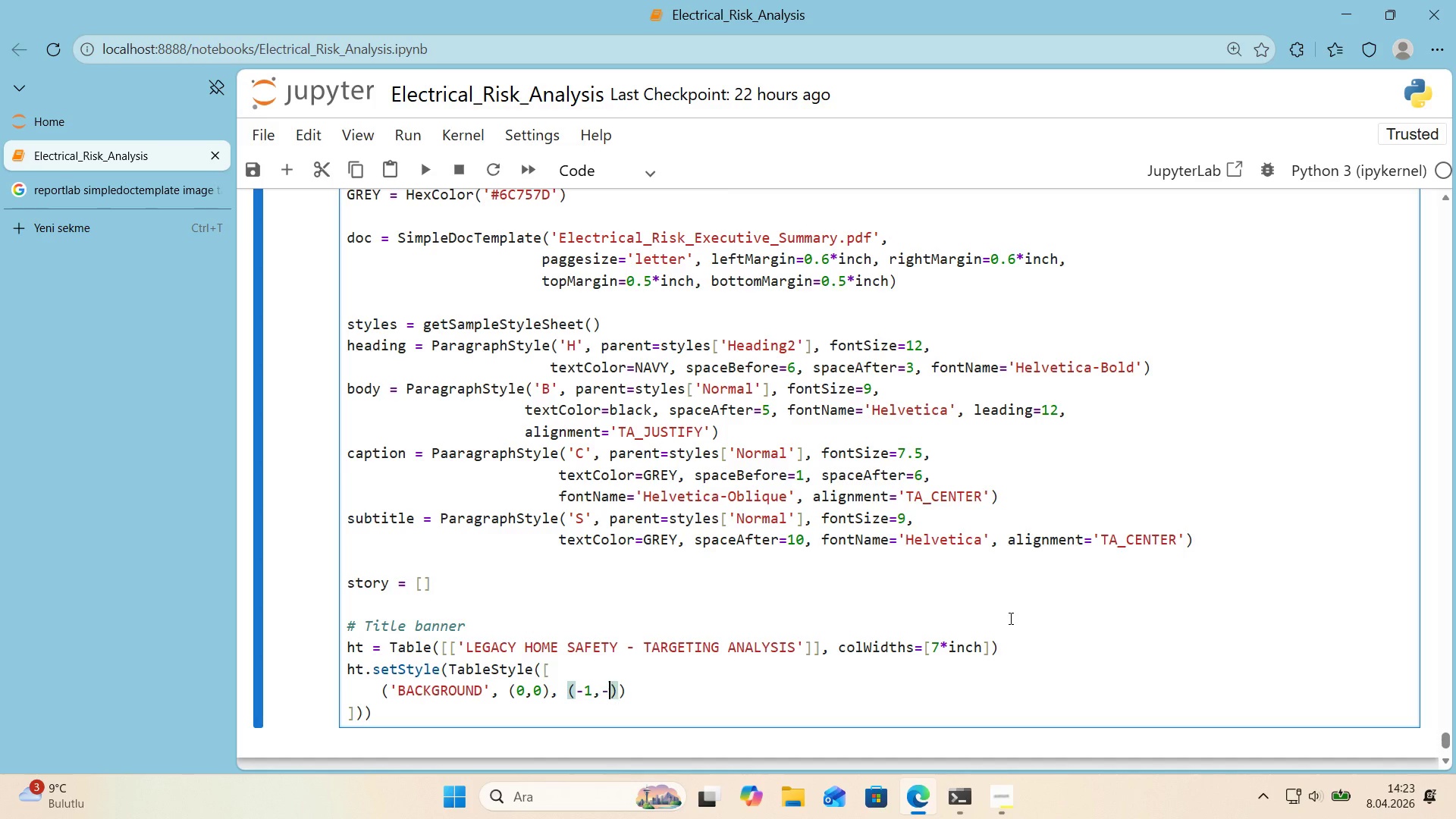 
key(NumpadSubtract)
 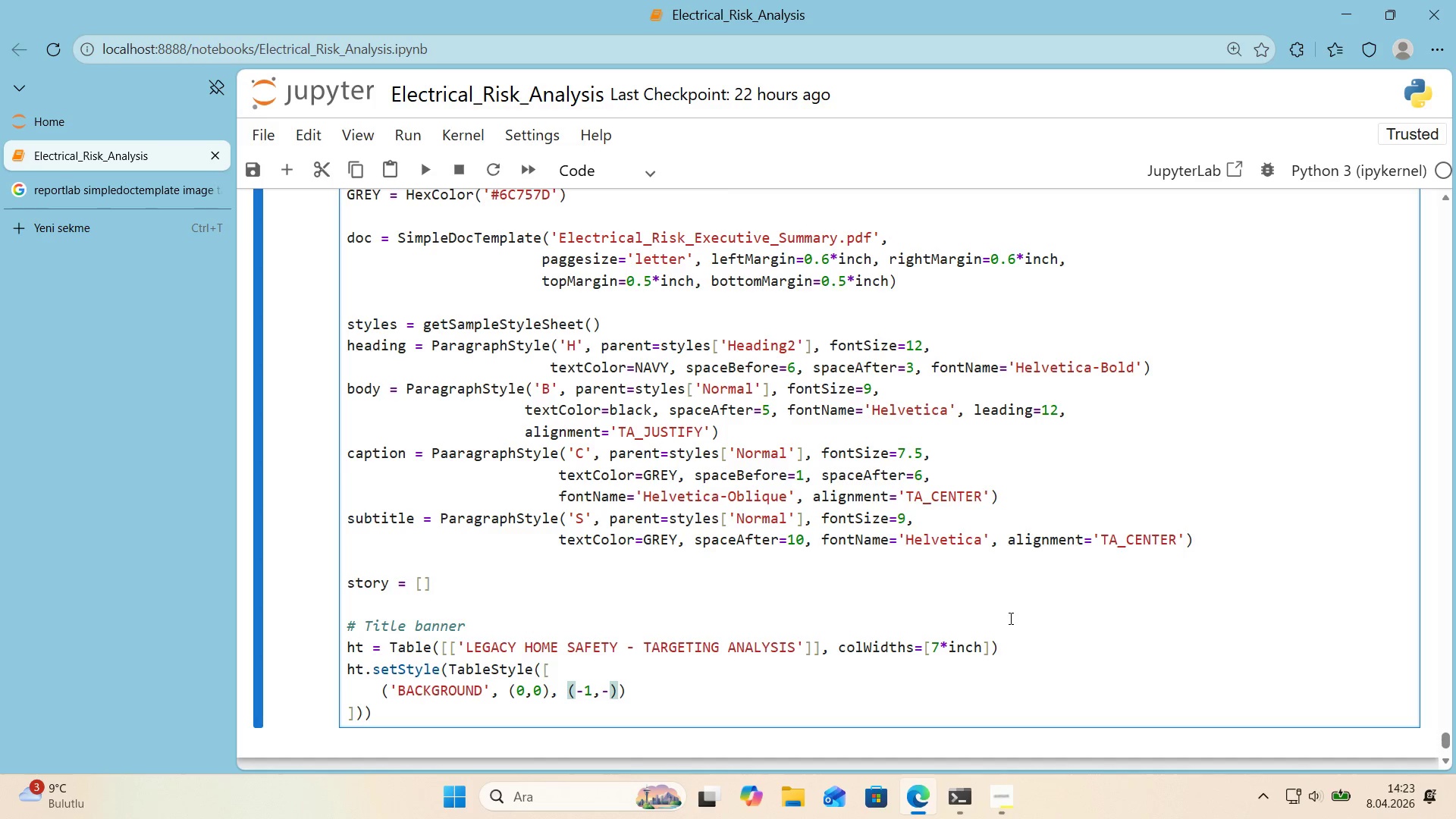 
key(Numpad1)
 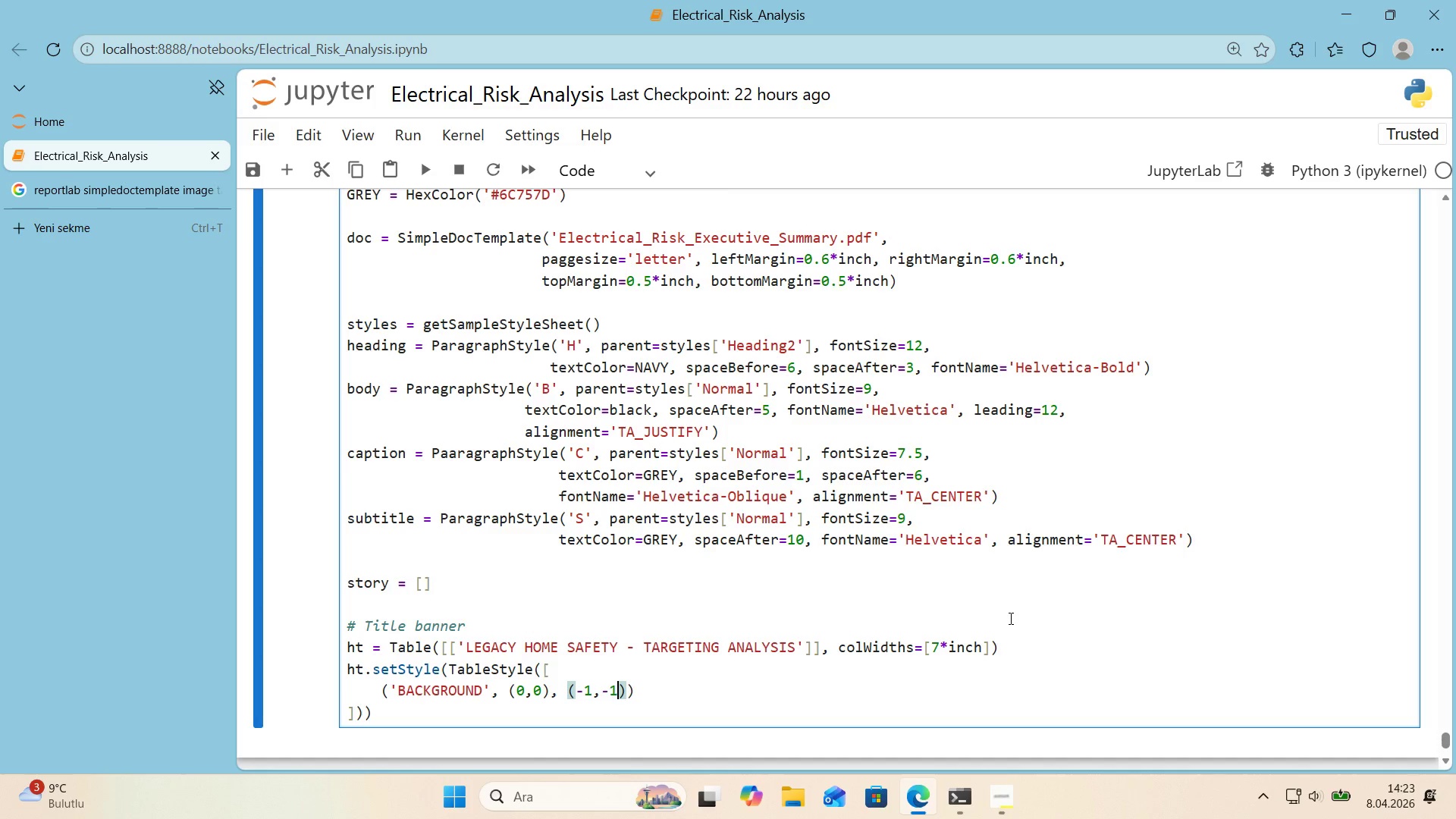 
key(ArrowRight)
 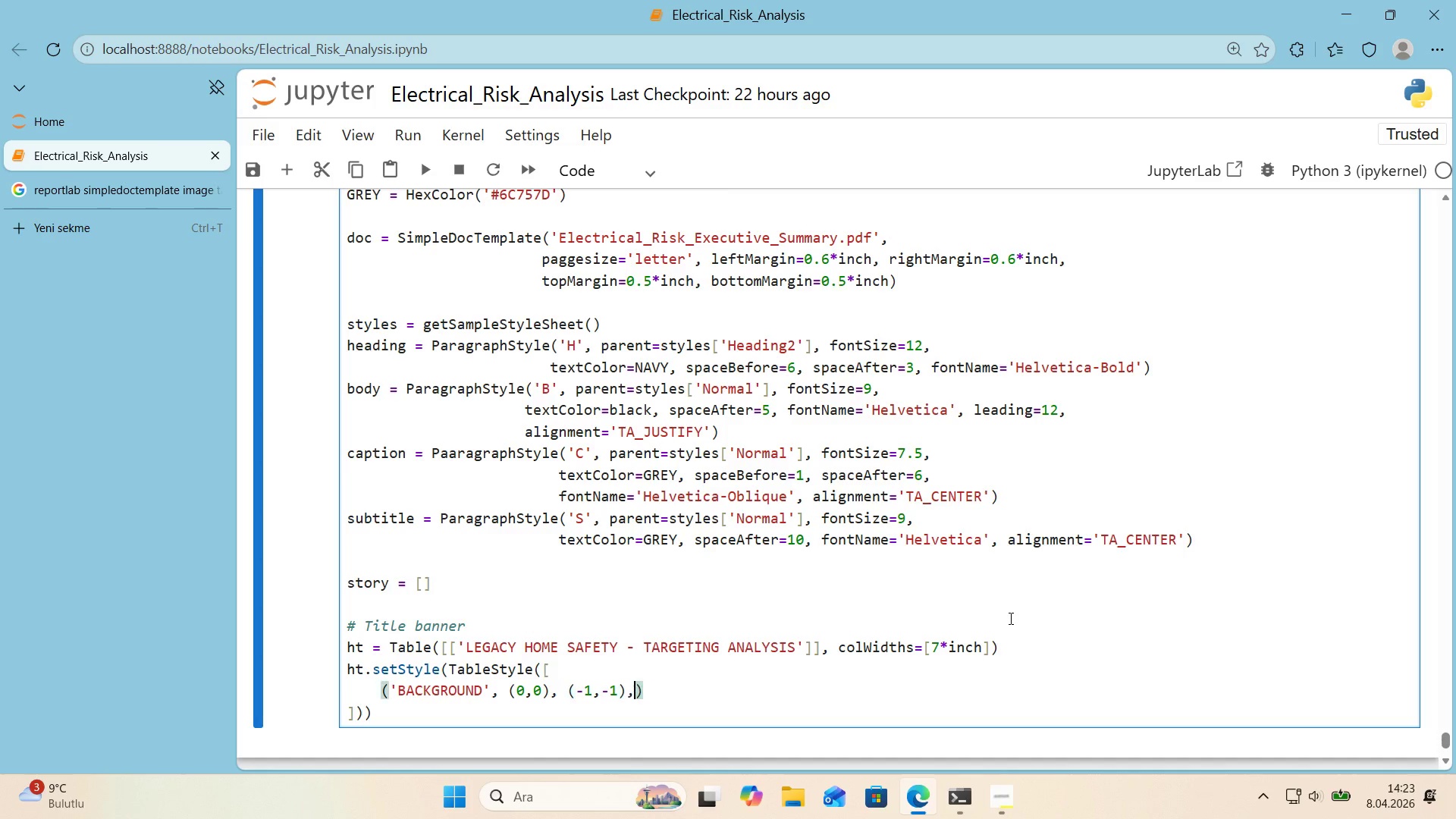 
type(, NAVY)
 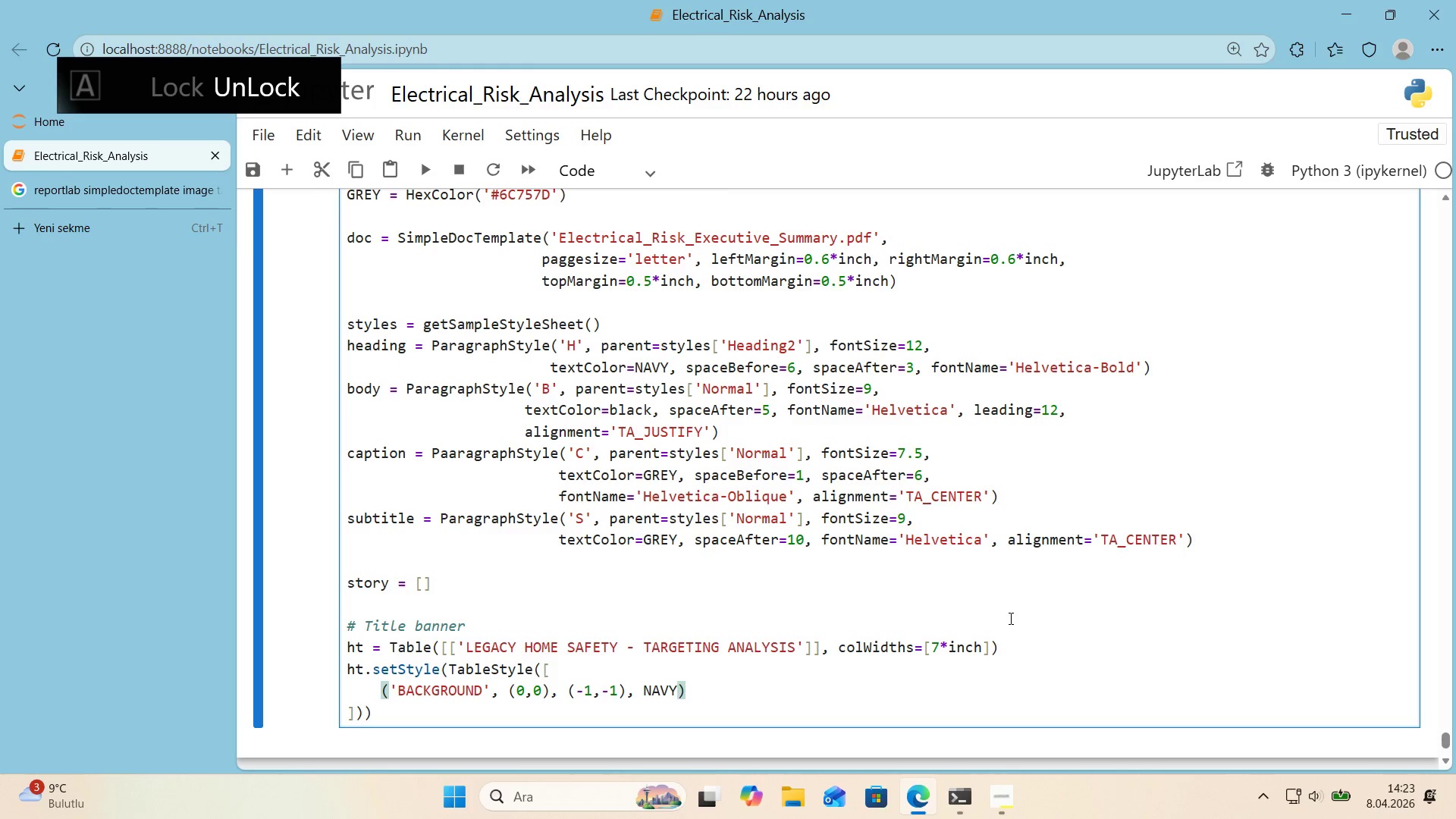 
key(ArrowRight)
 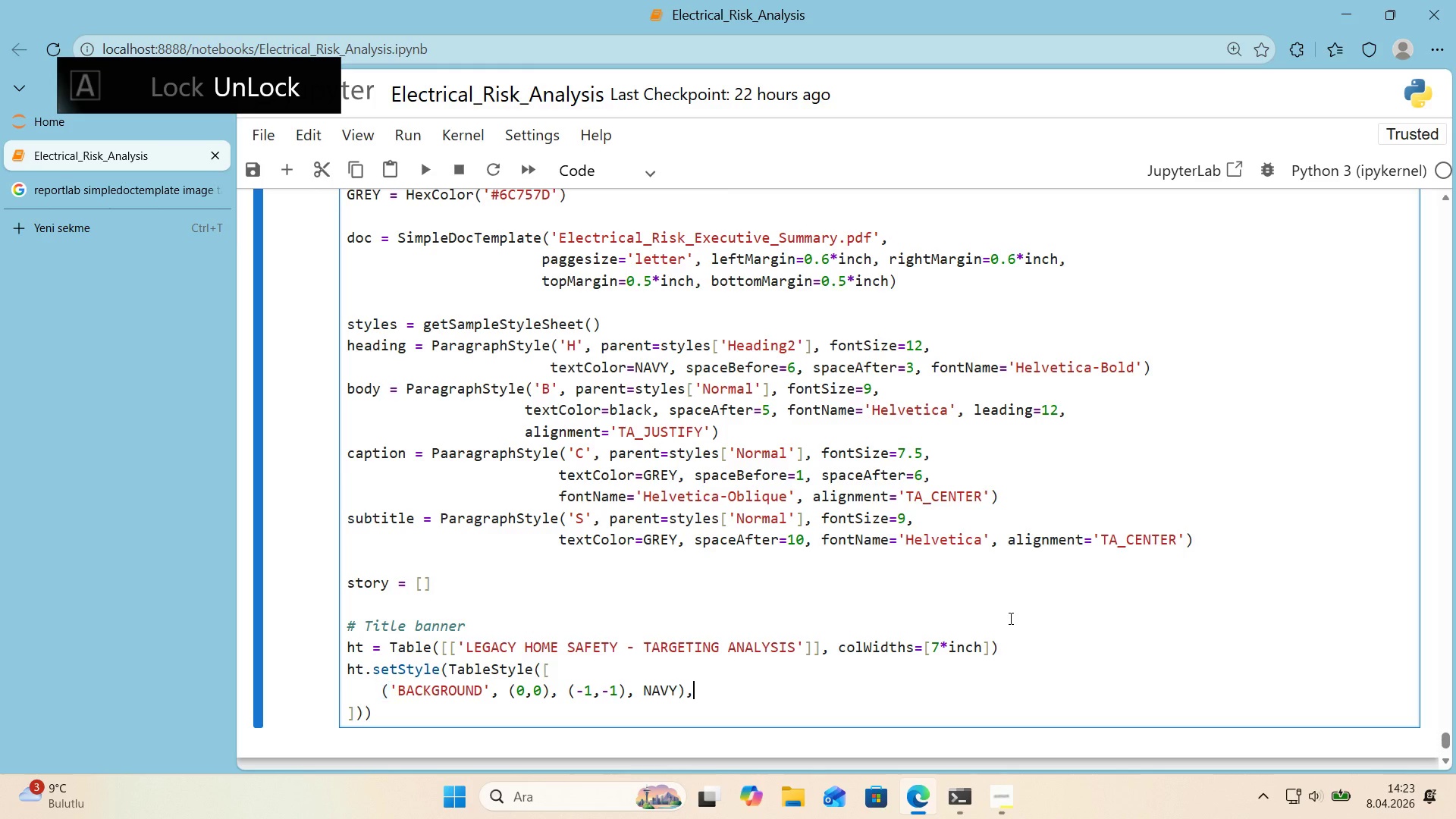 
key(Comma)
 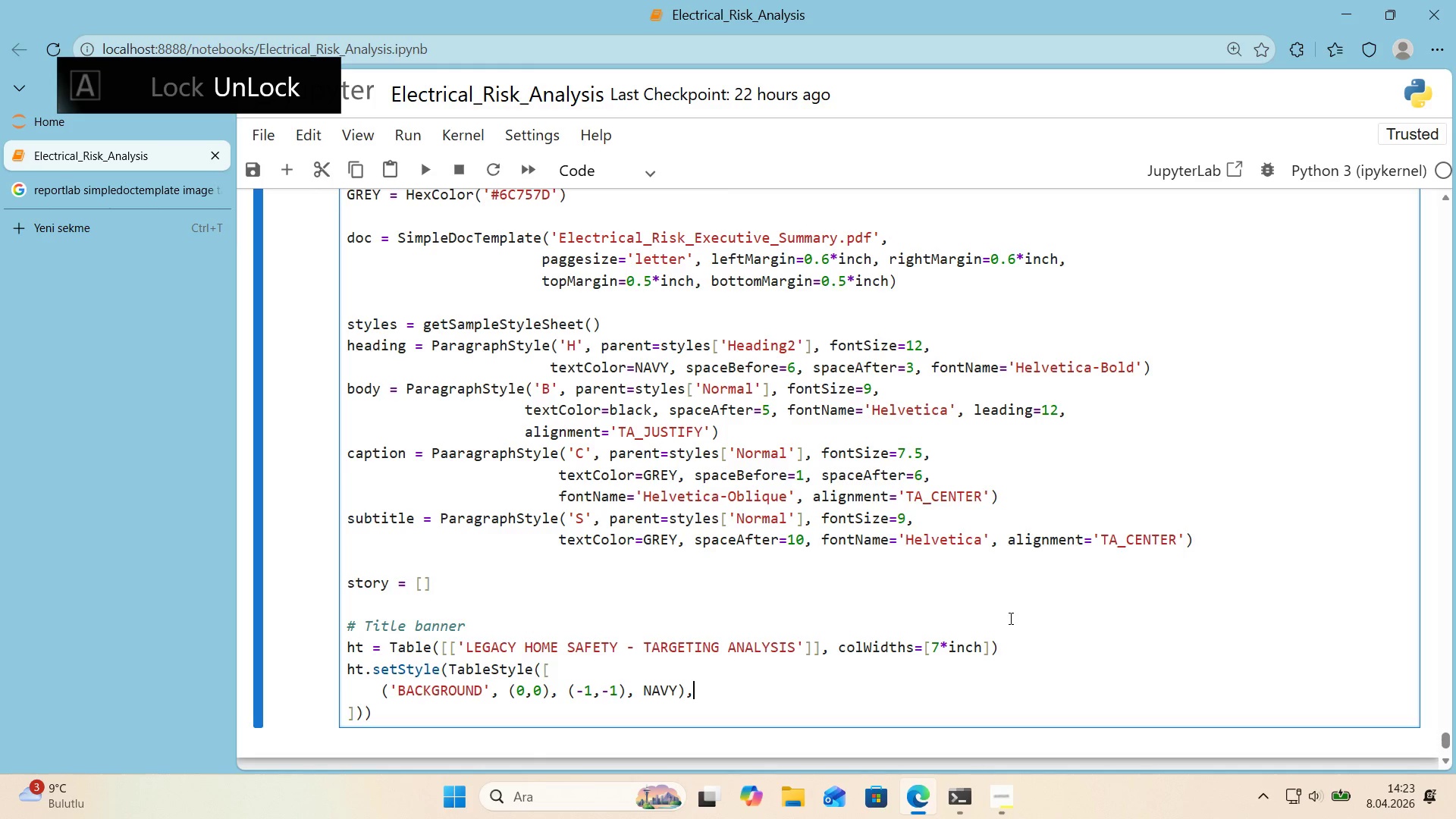 
key(Enter)
 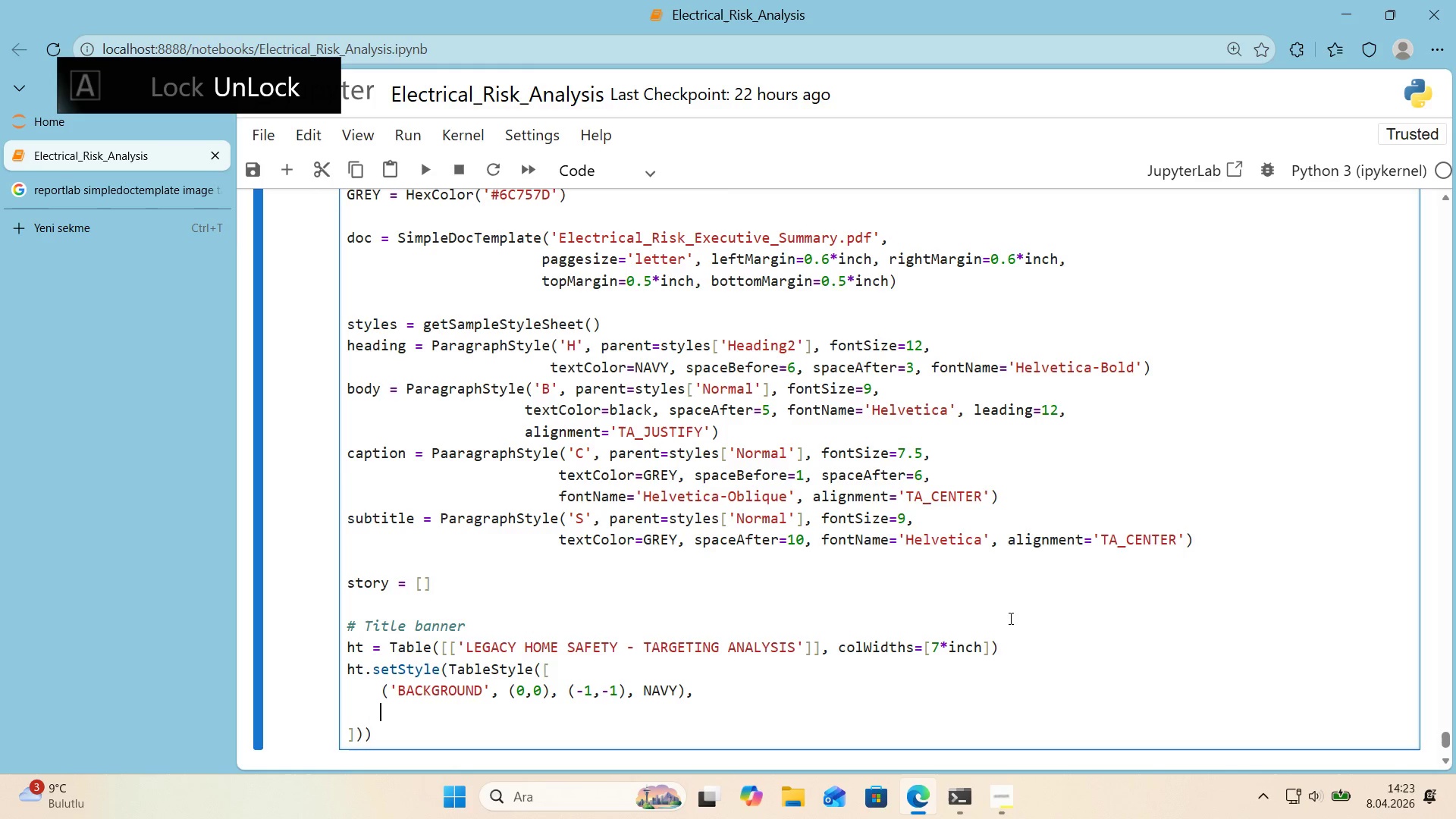 
type(*()
 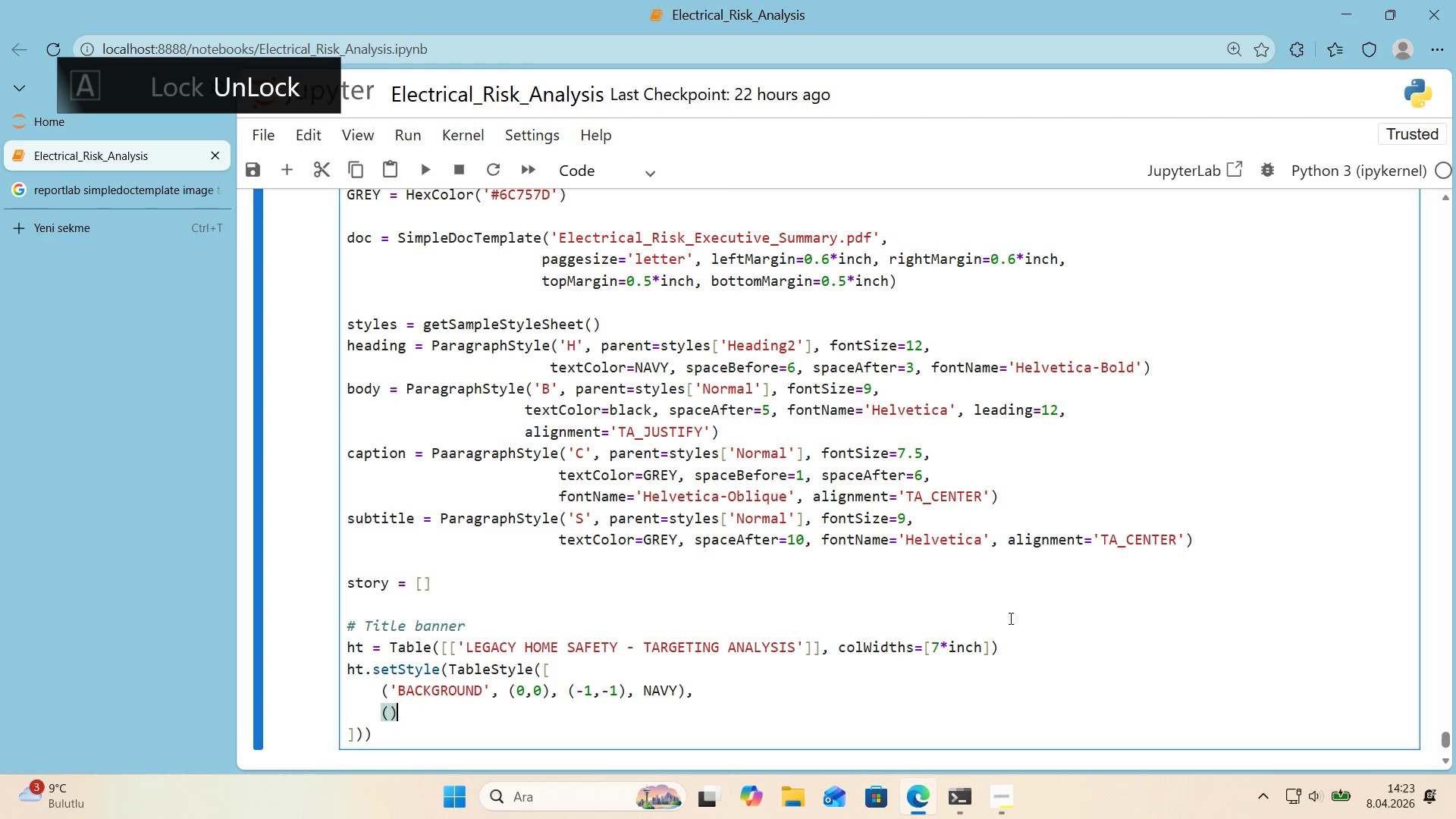 
key(ArrowLeft)
 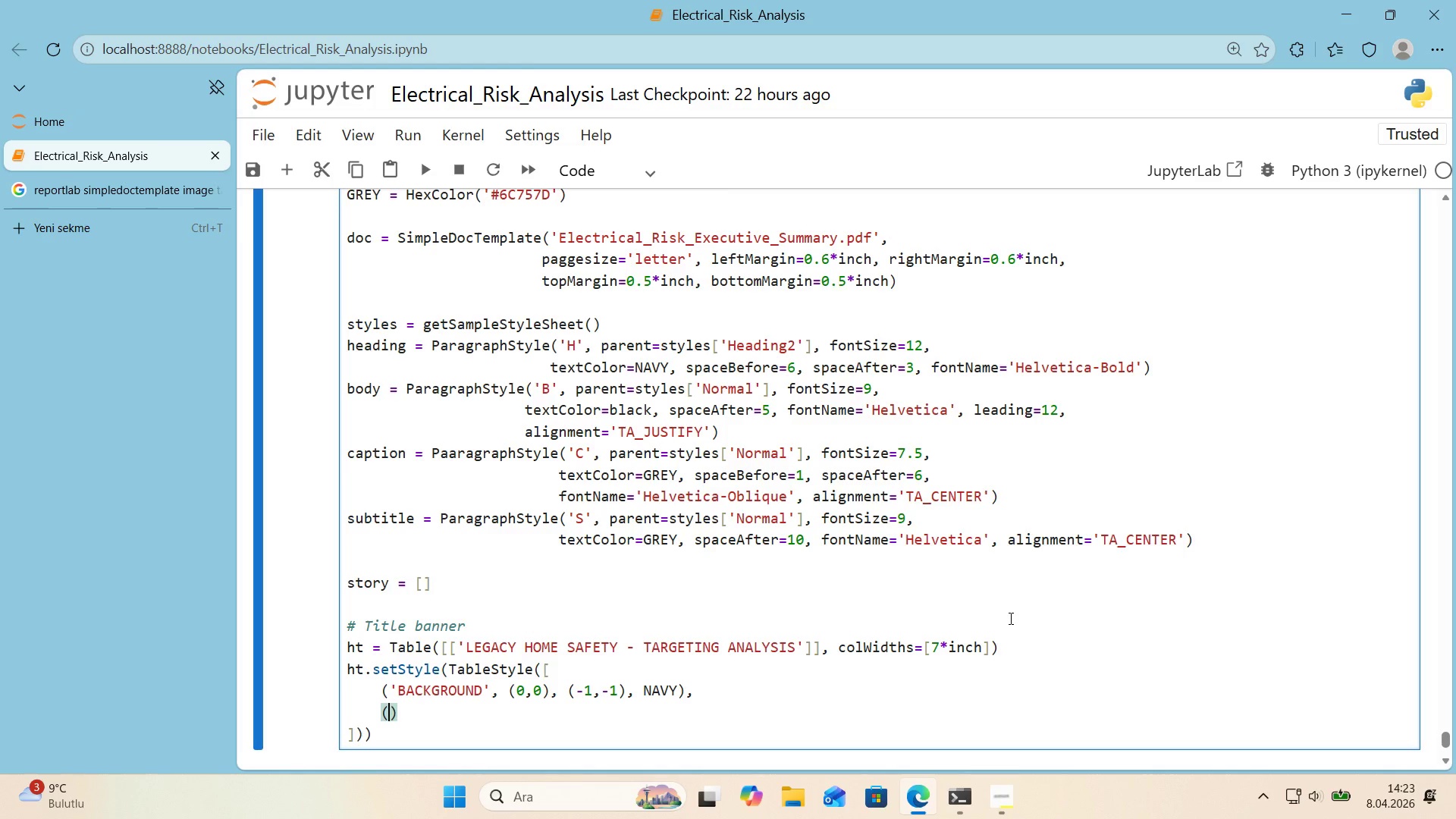 
type(@@)
 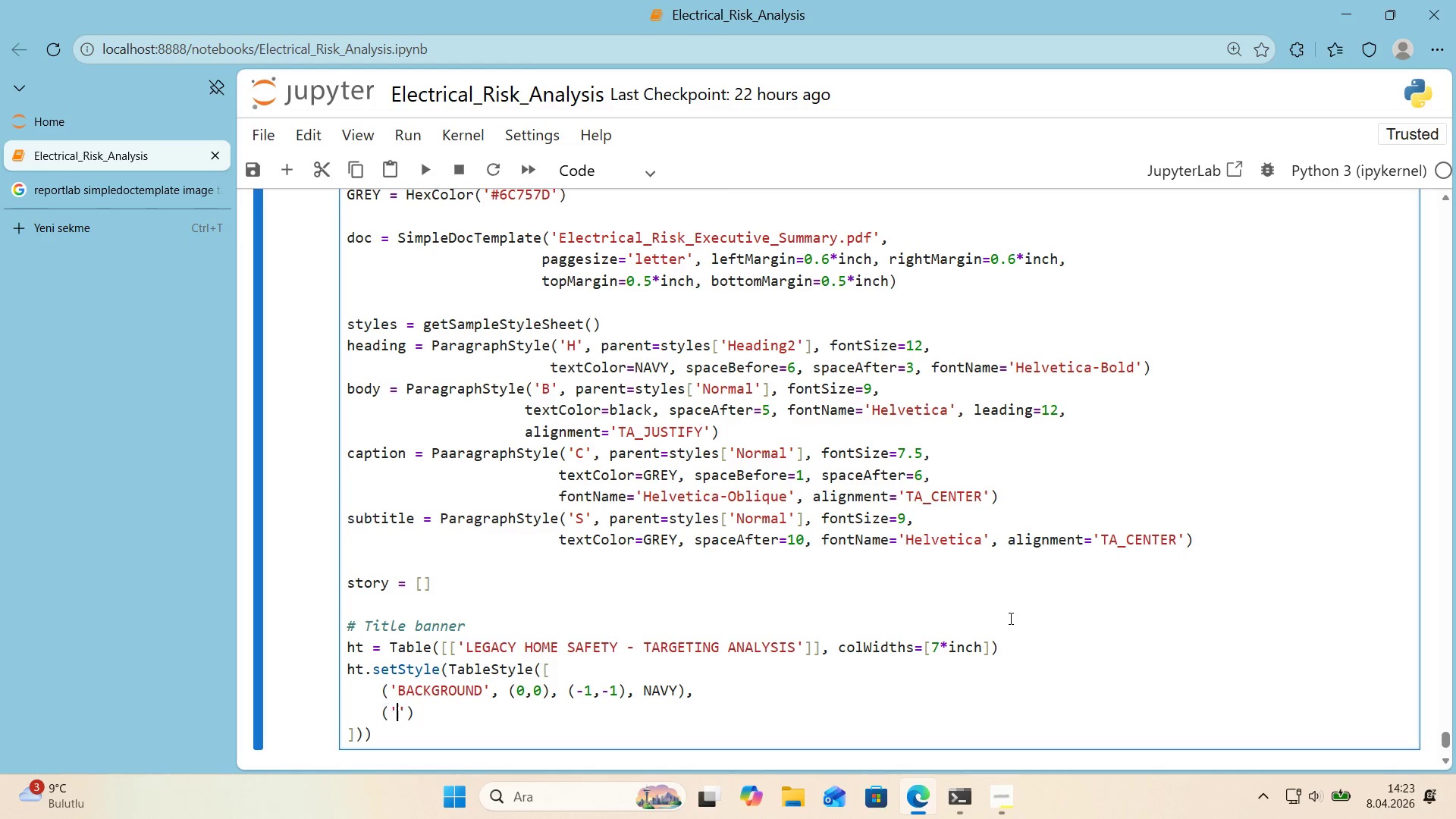 
key(ArrowLeft)
 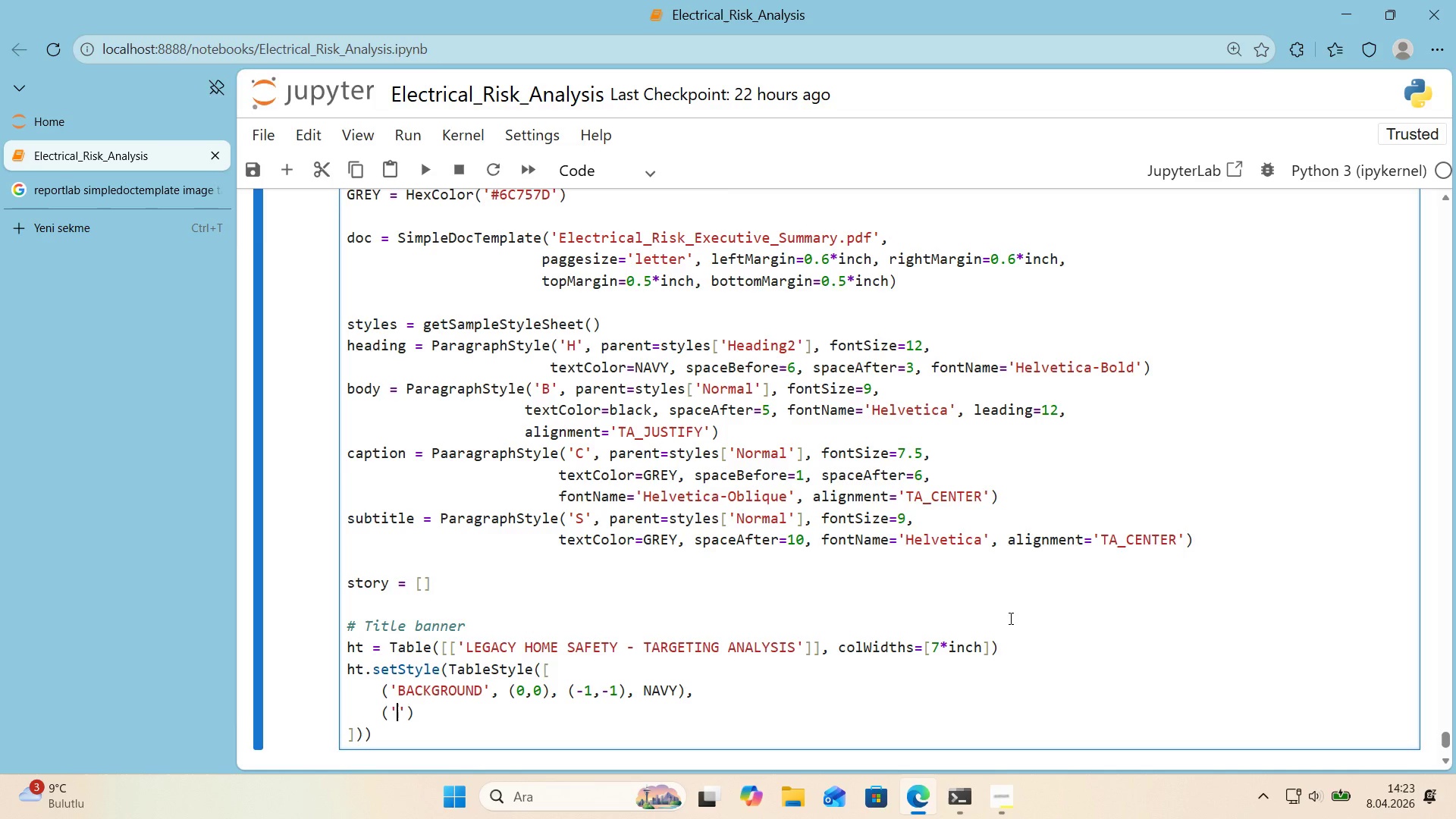 
type(TEXTCOLOR)
 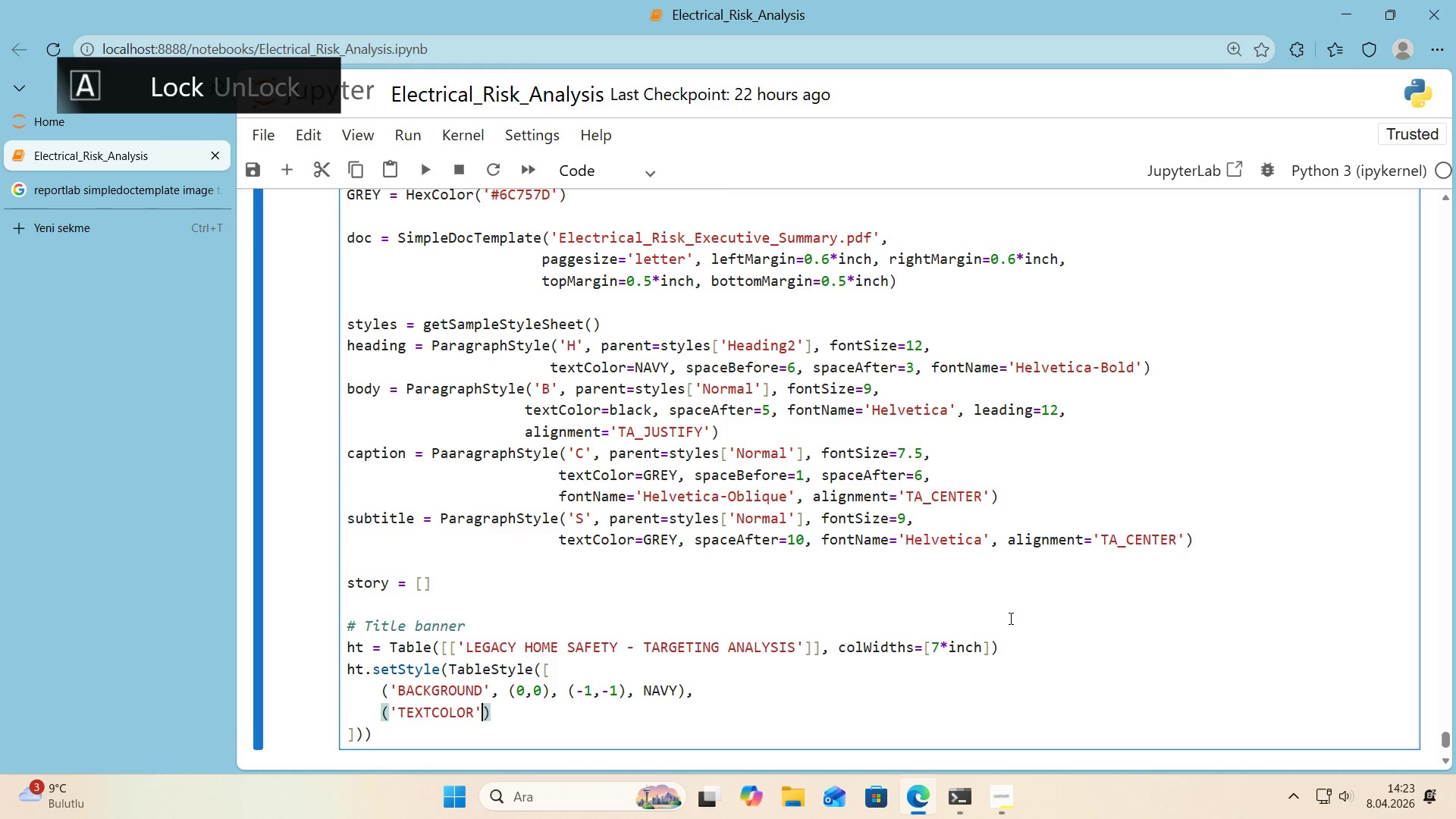 
key(ArrowRight)
 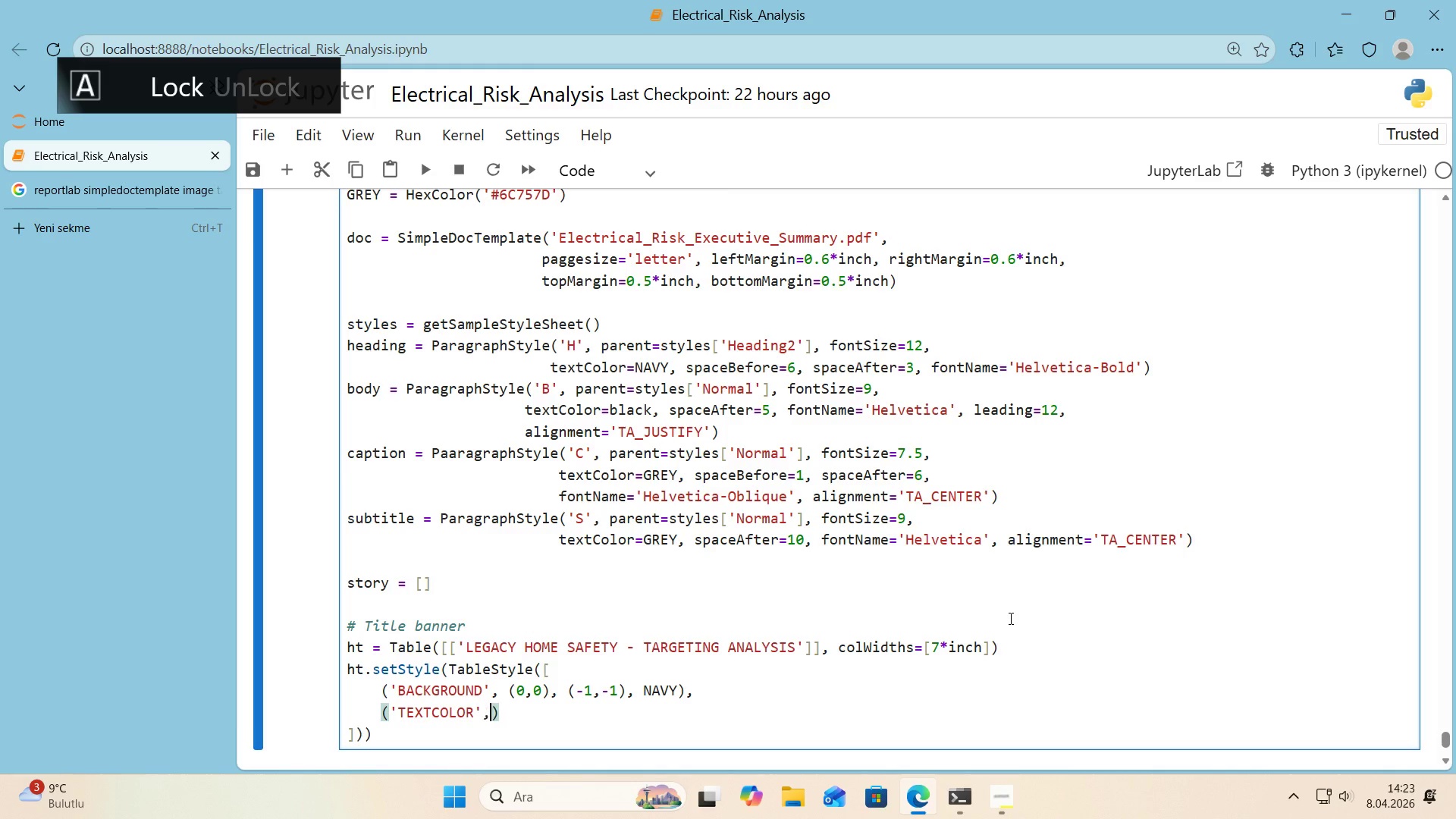 
type(, *()
 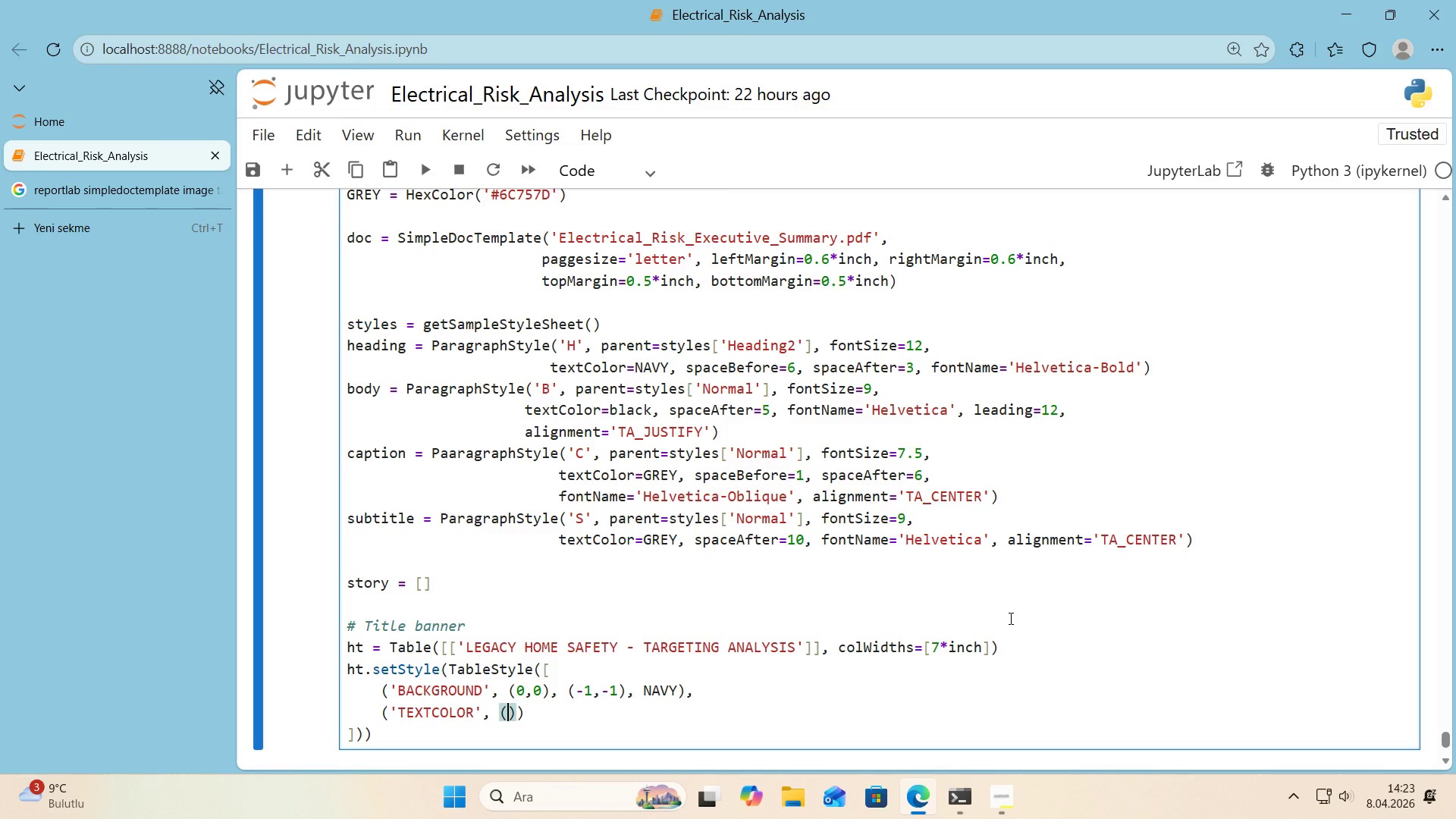 
 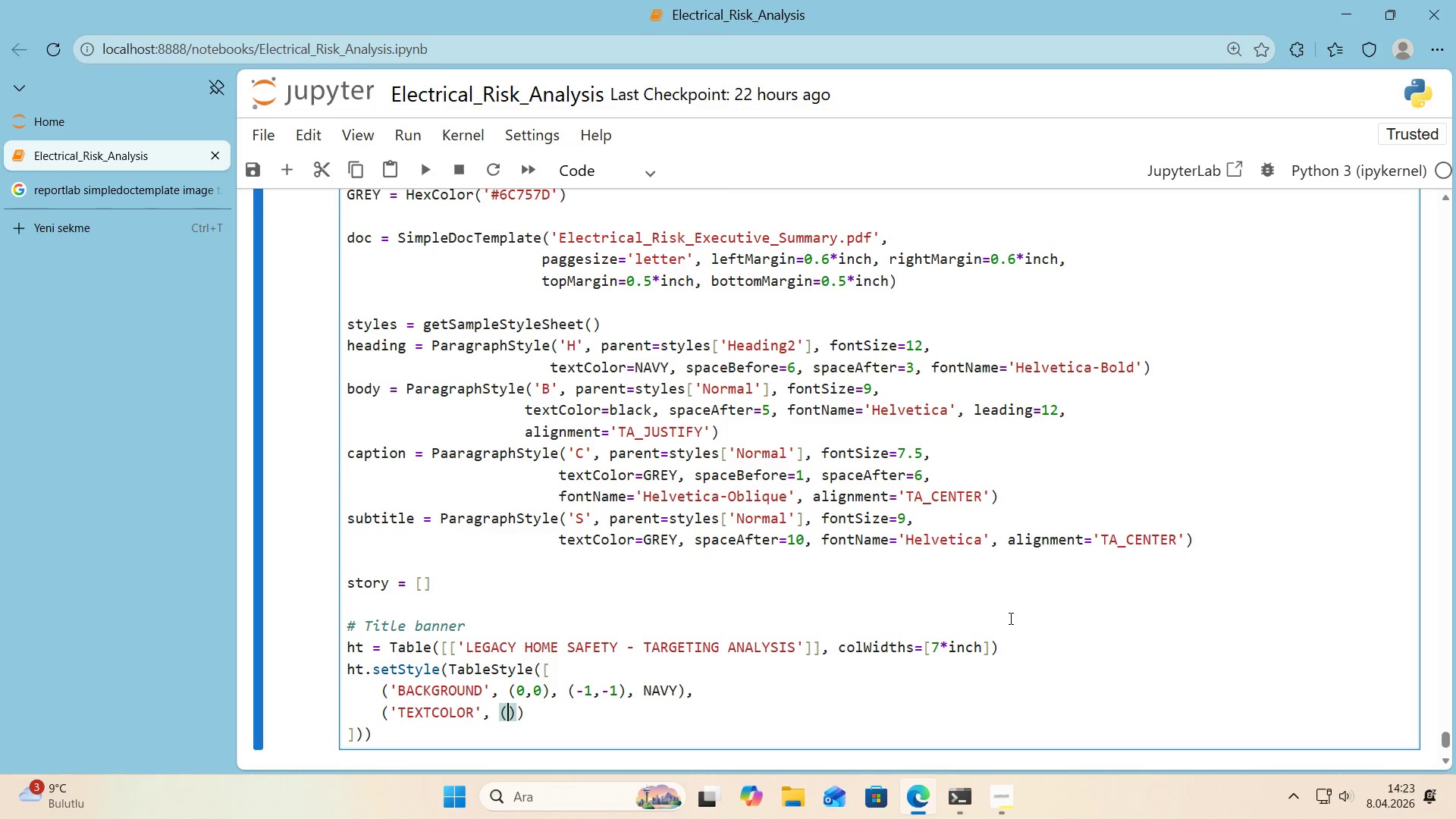 
key(ArrowLeft)
 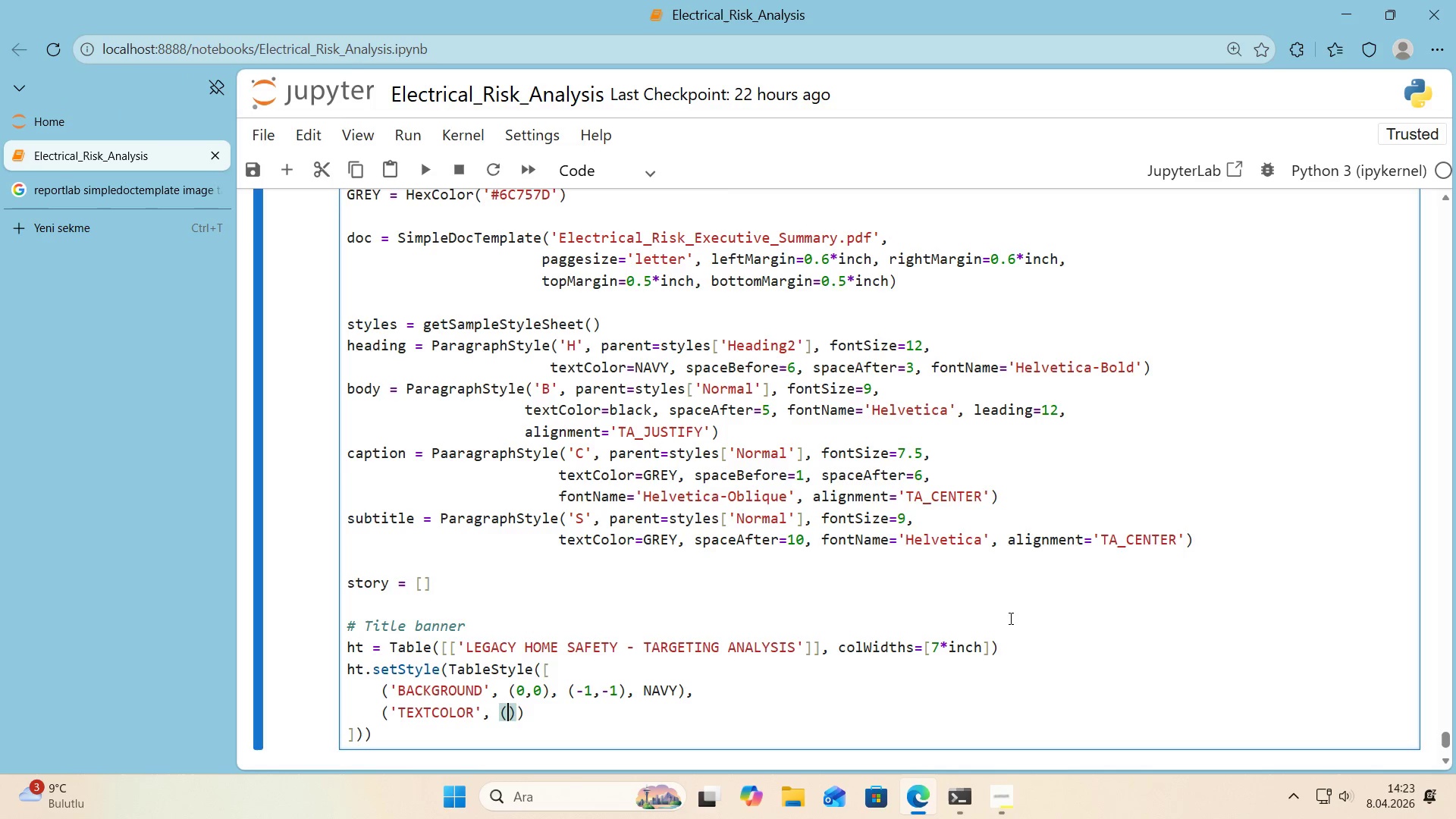 
key(Numpad0)
 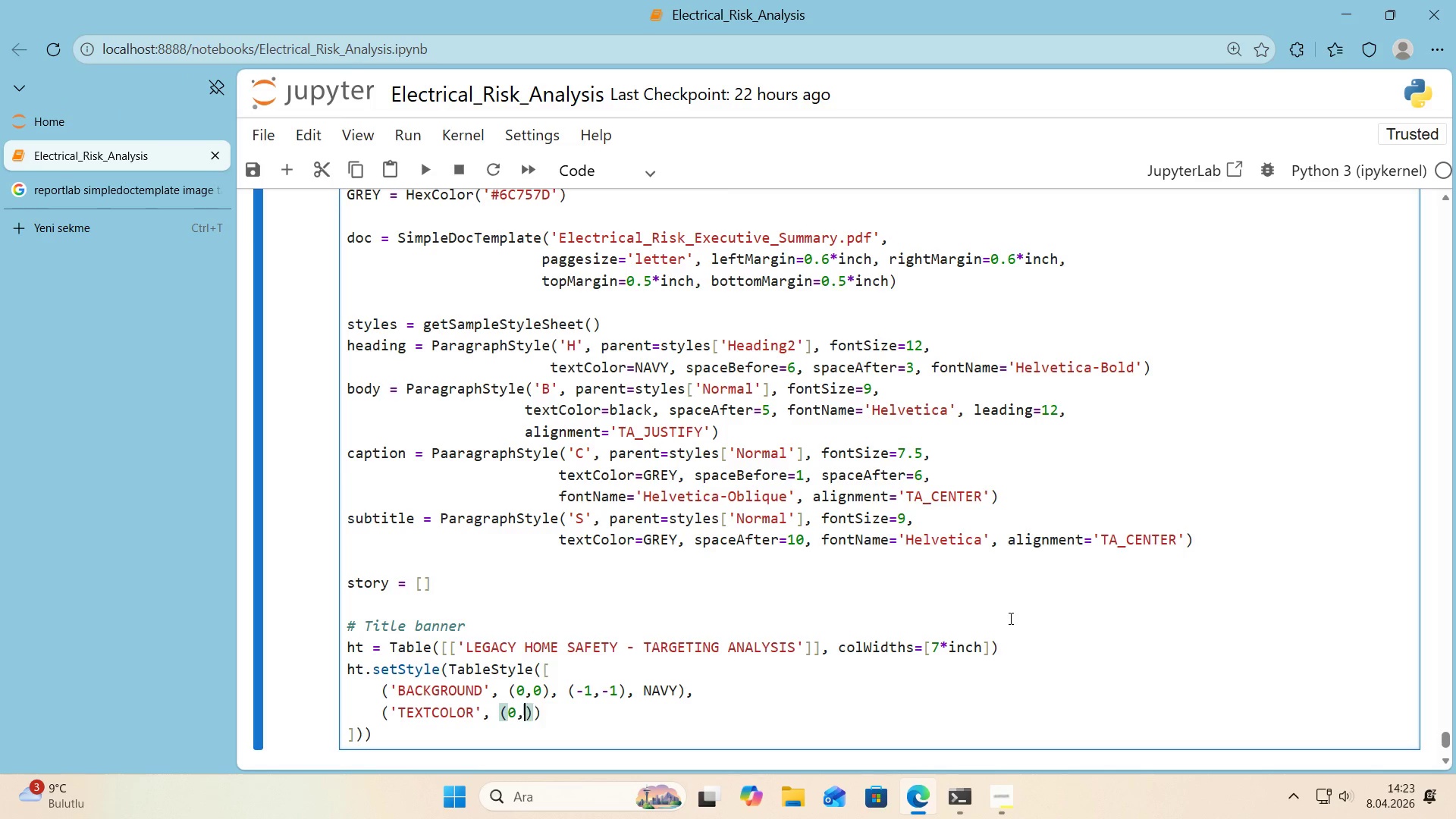 
key(Comma)
 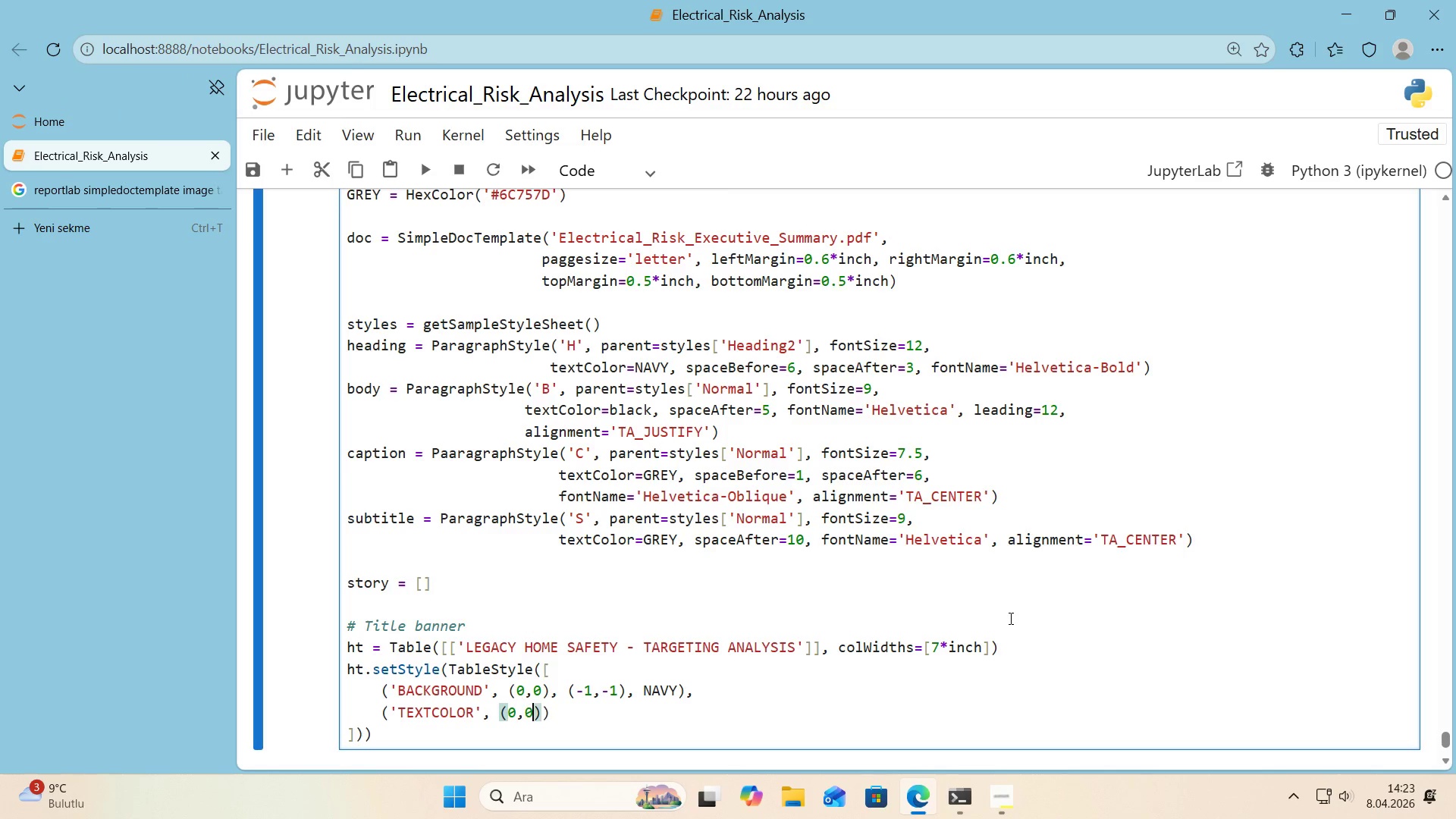 
key(Numpad0)
 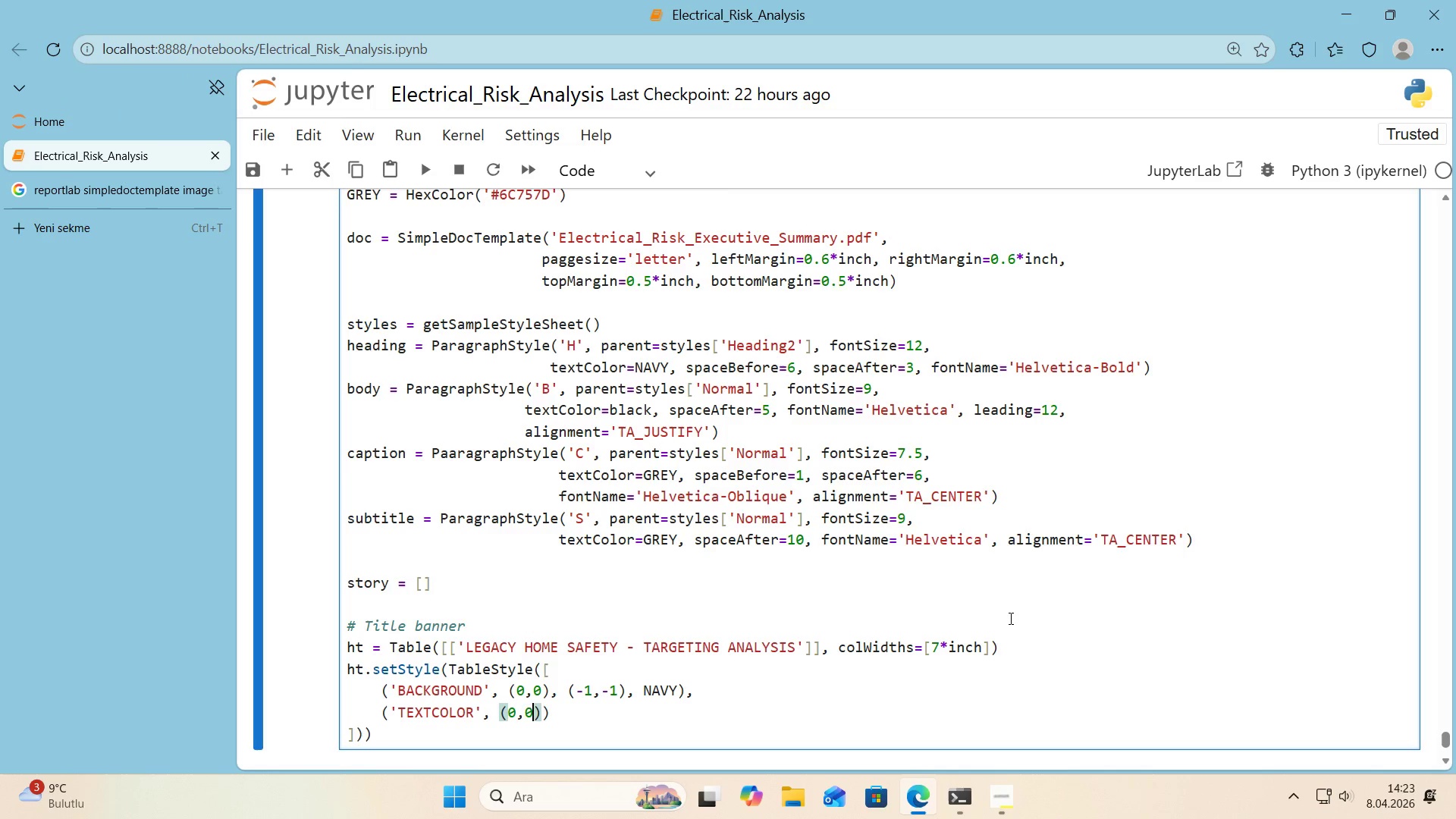 
key(ArrowRight)
 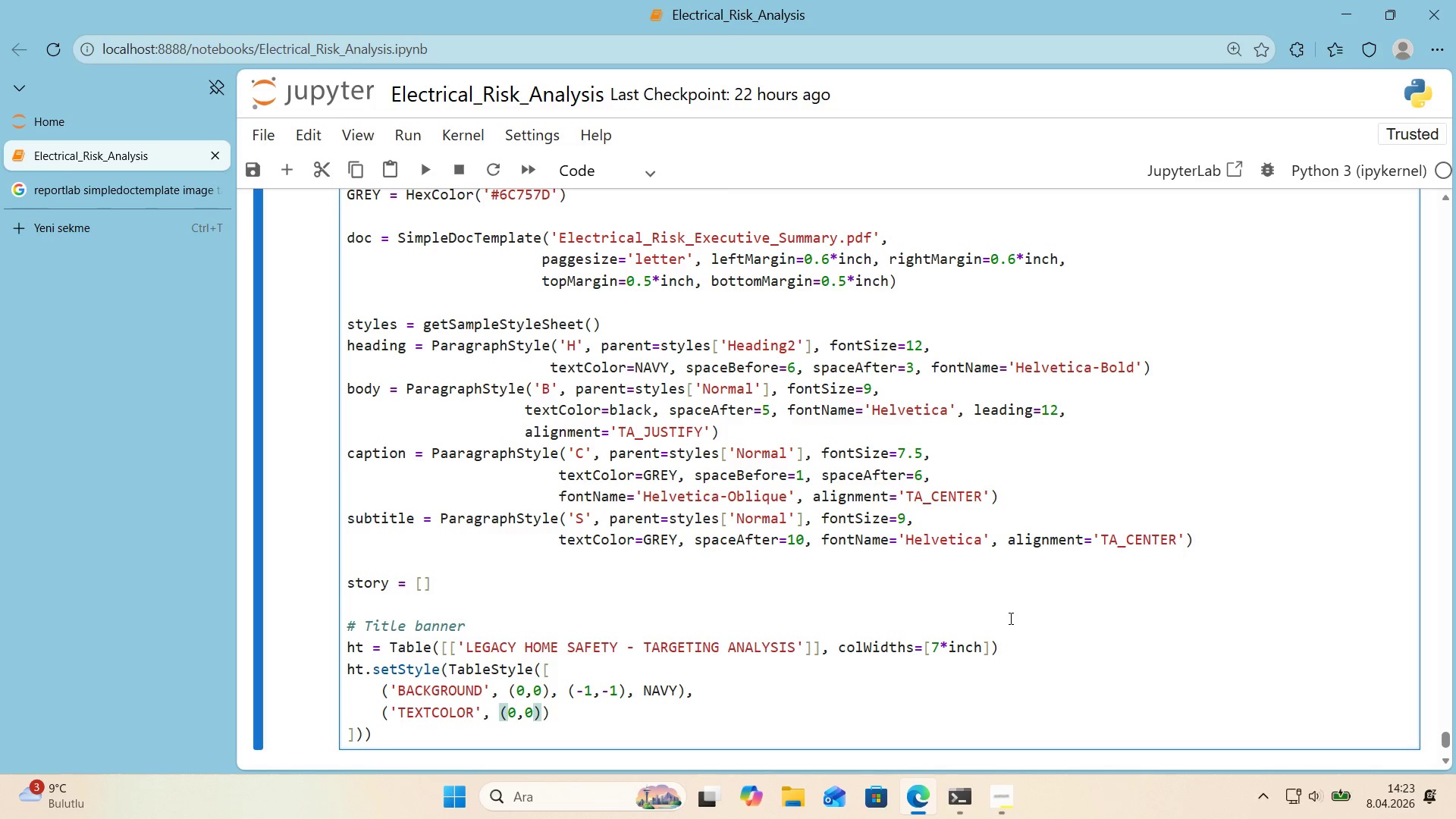 
type(, *()
 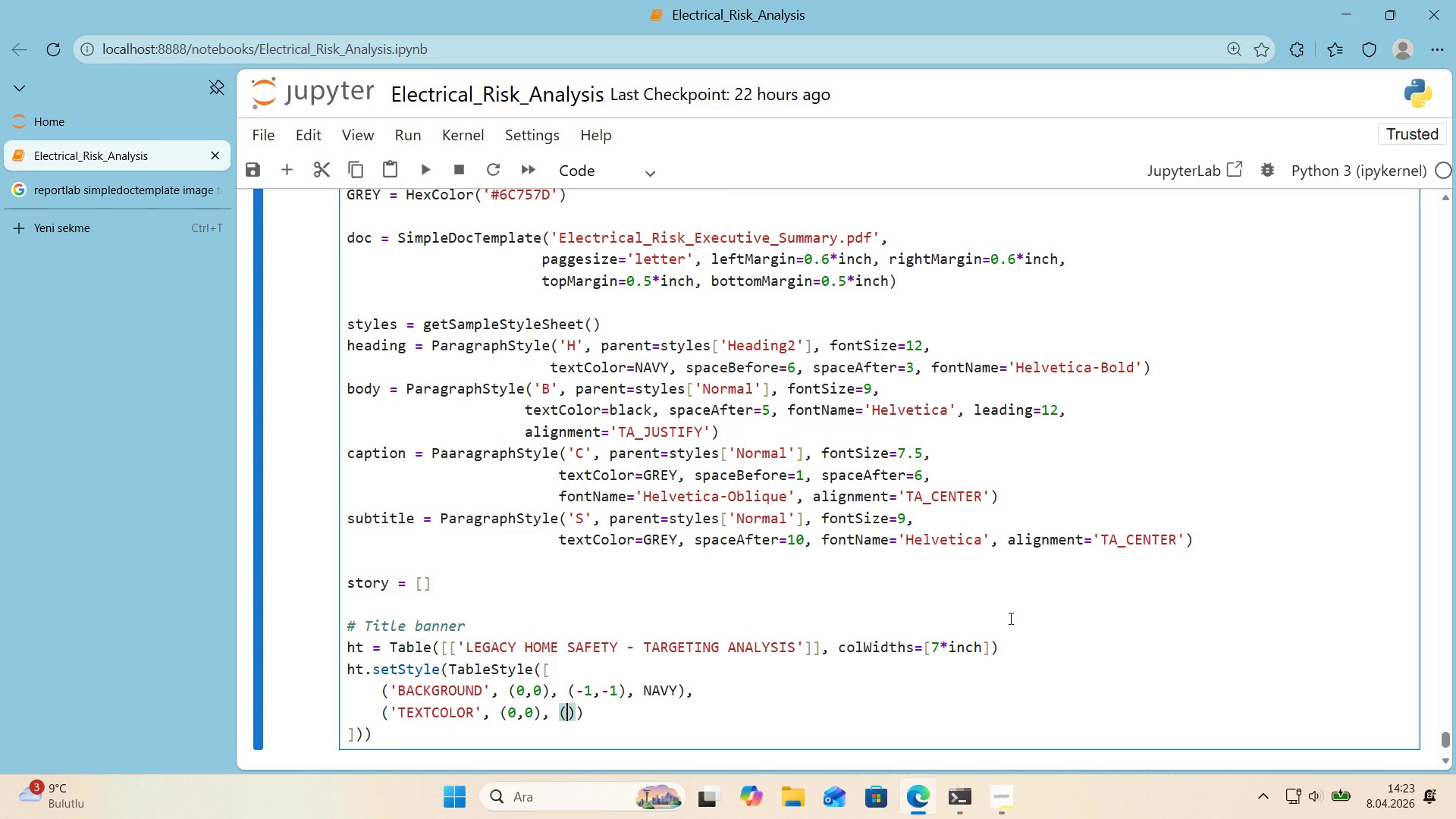 
 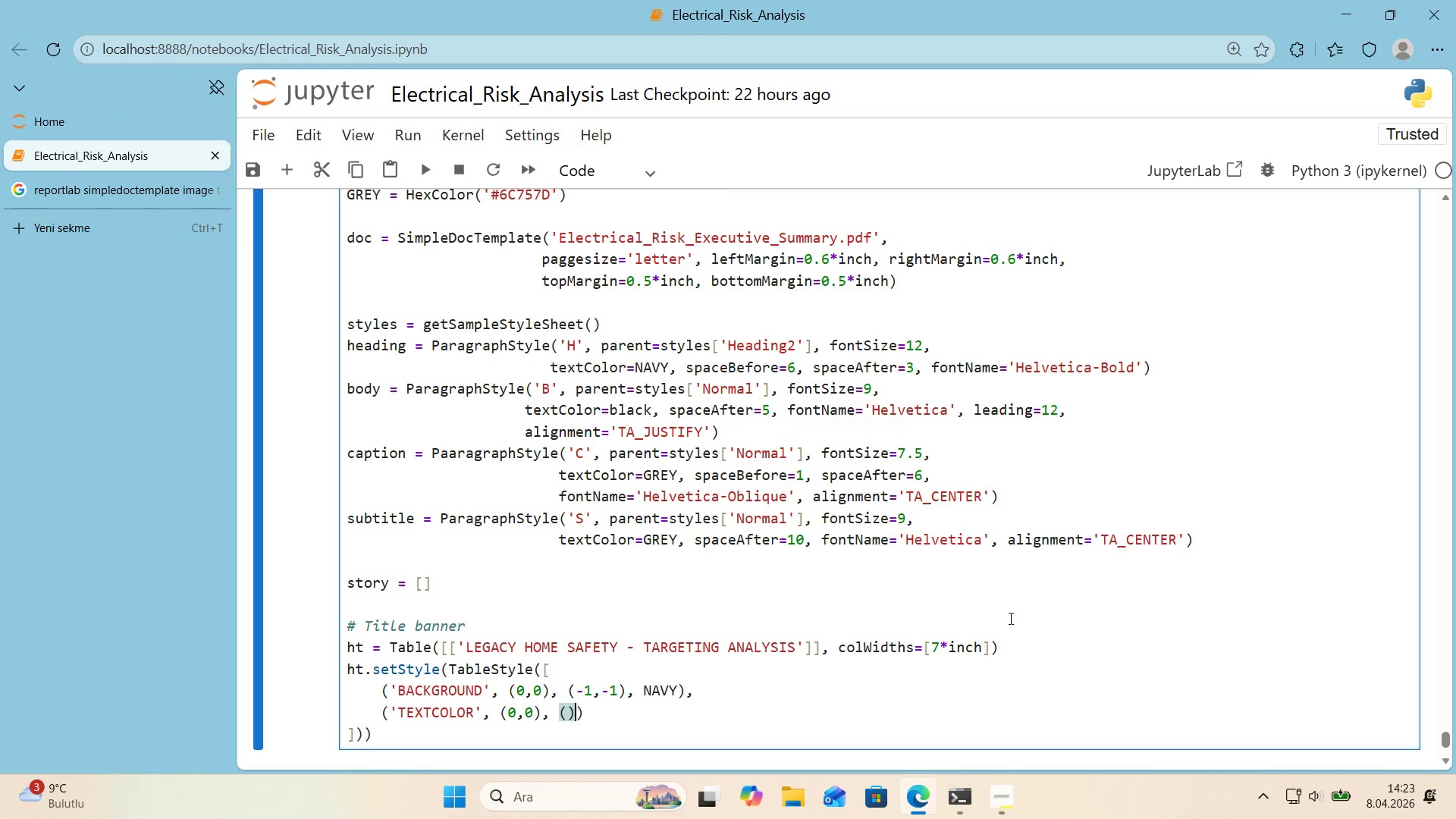 
key(ArrowLeft)
 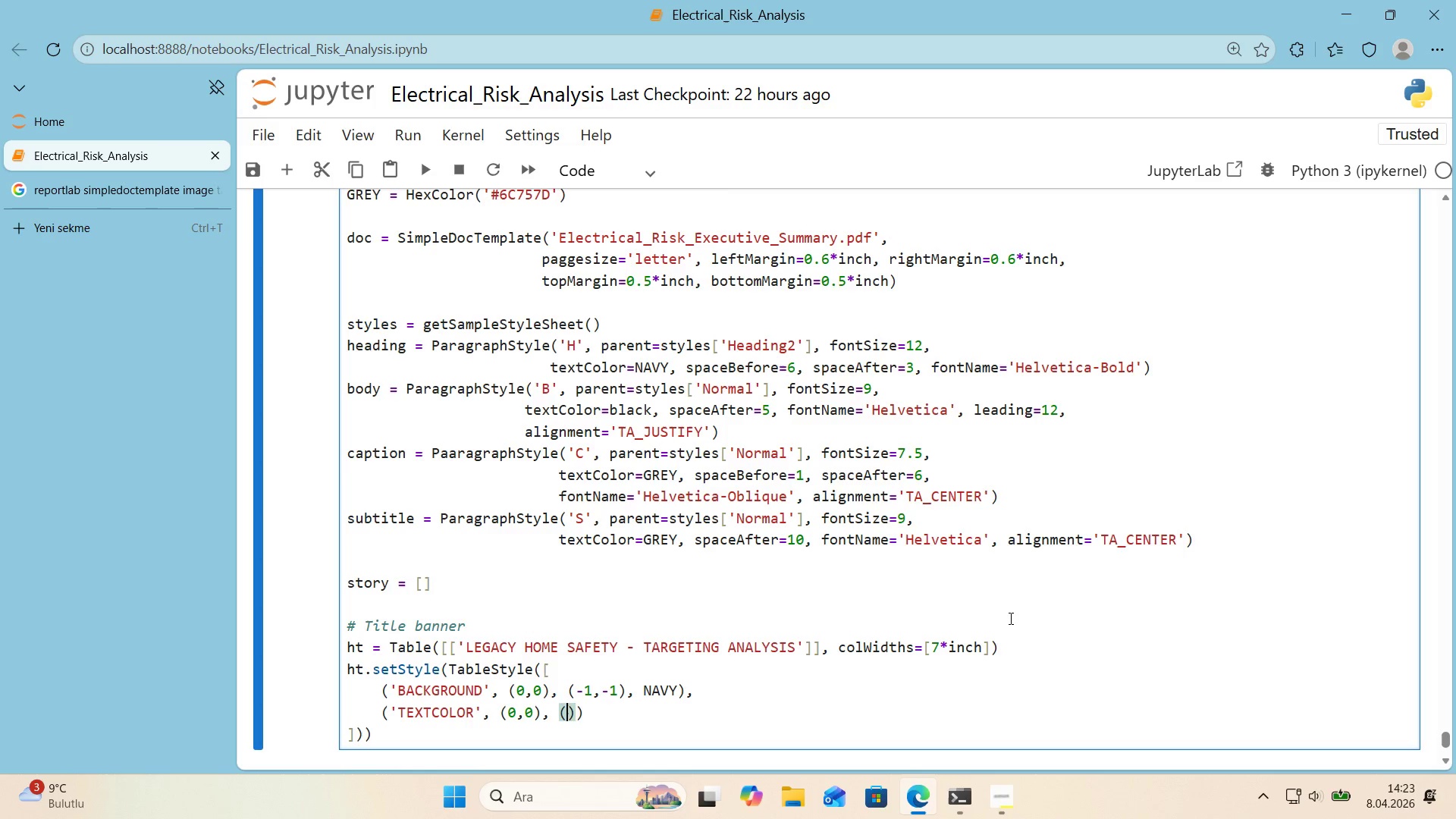 
key(NumpadSubtract)
 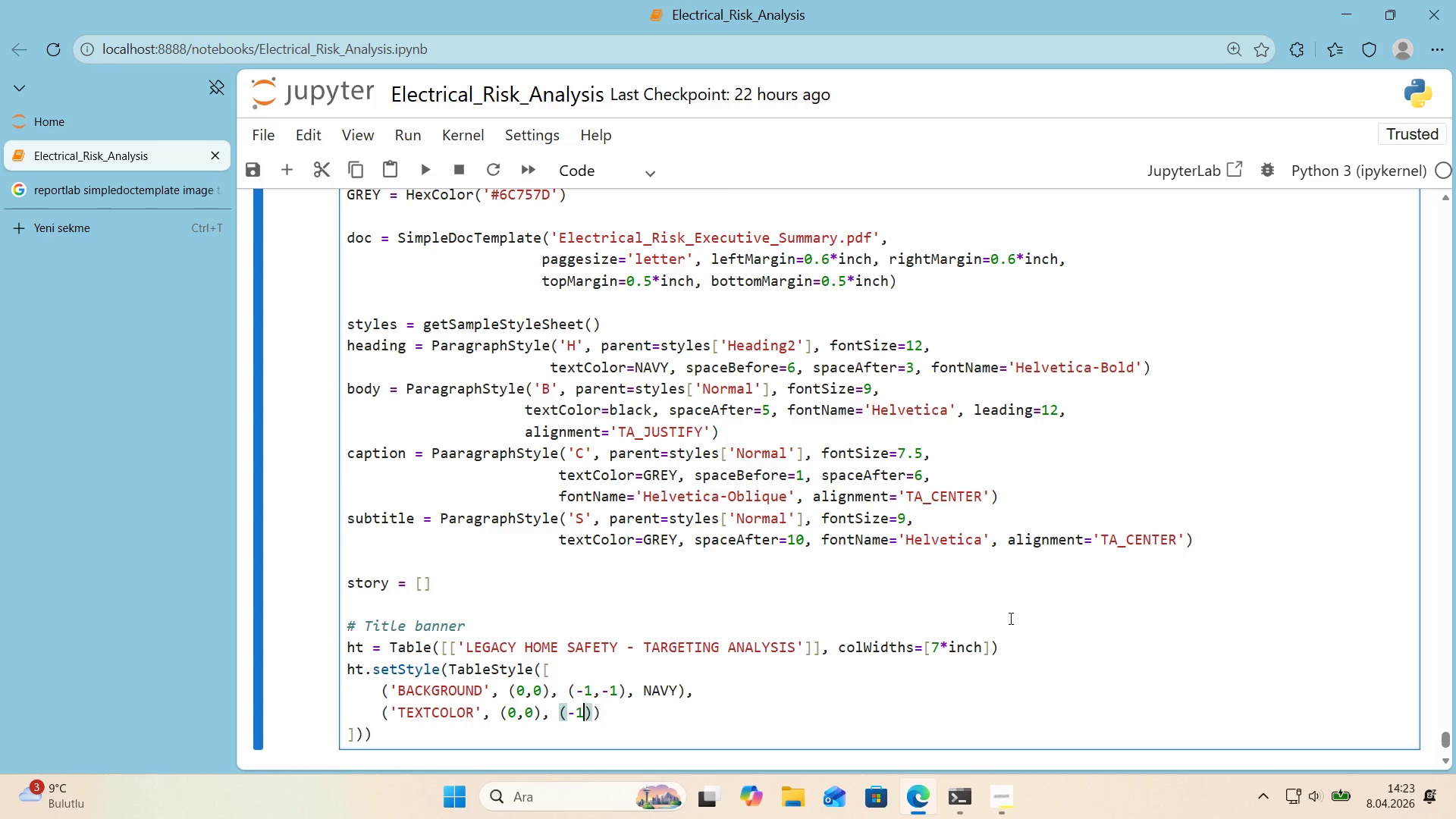 
key(Numpad1)
 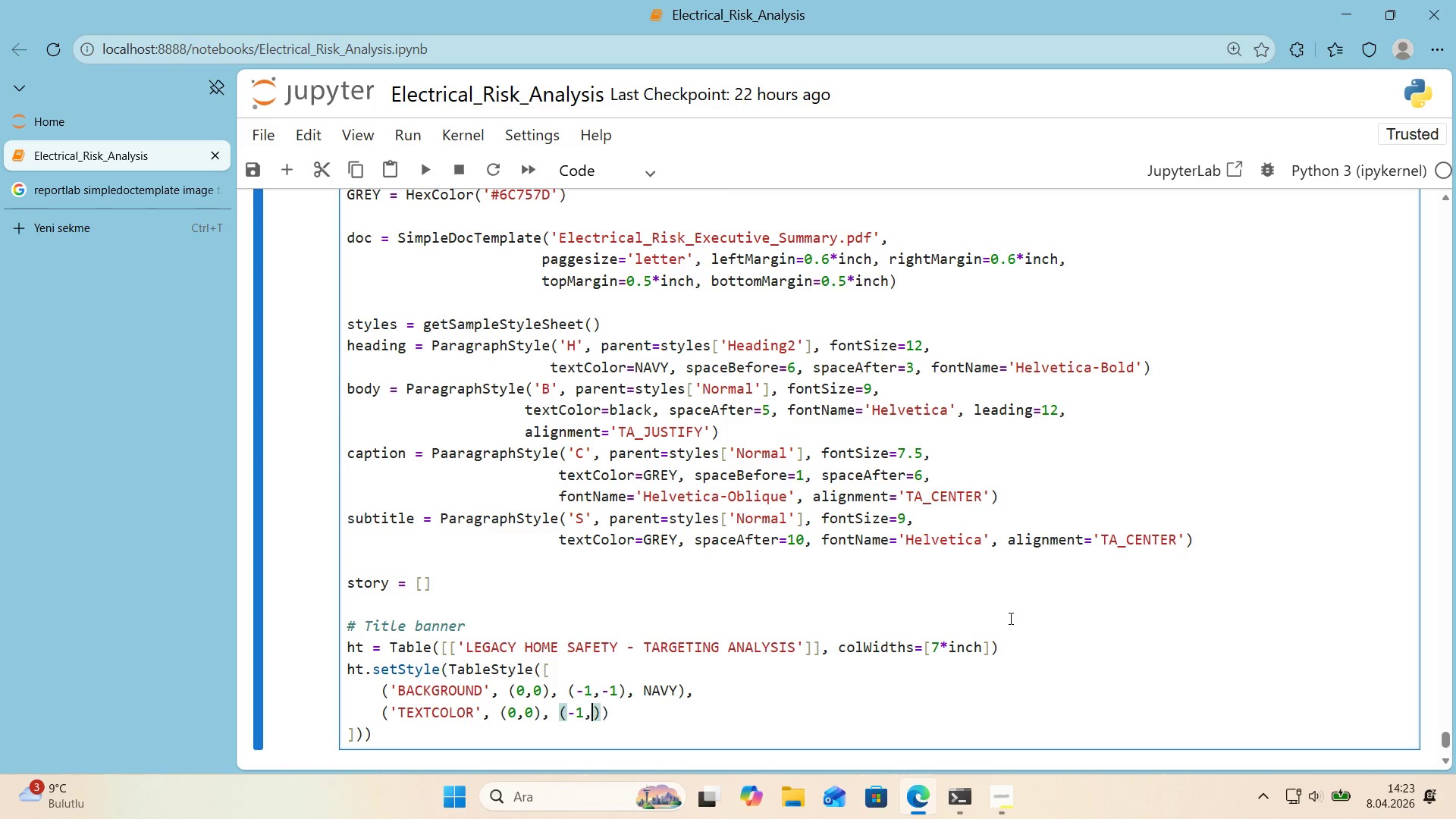 
key(Comma)
 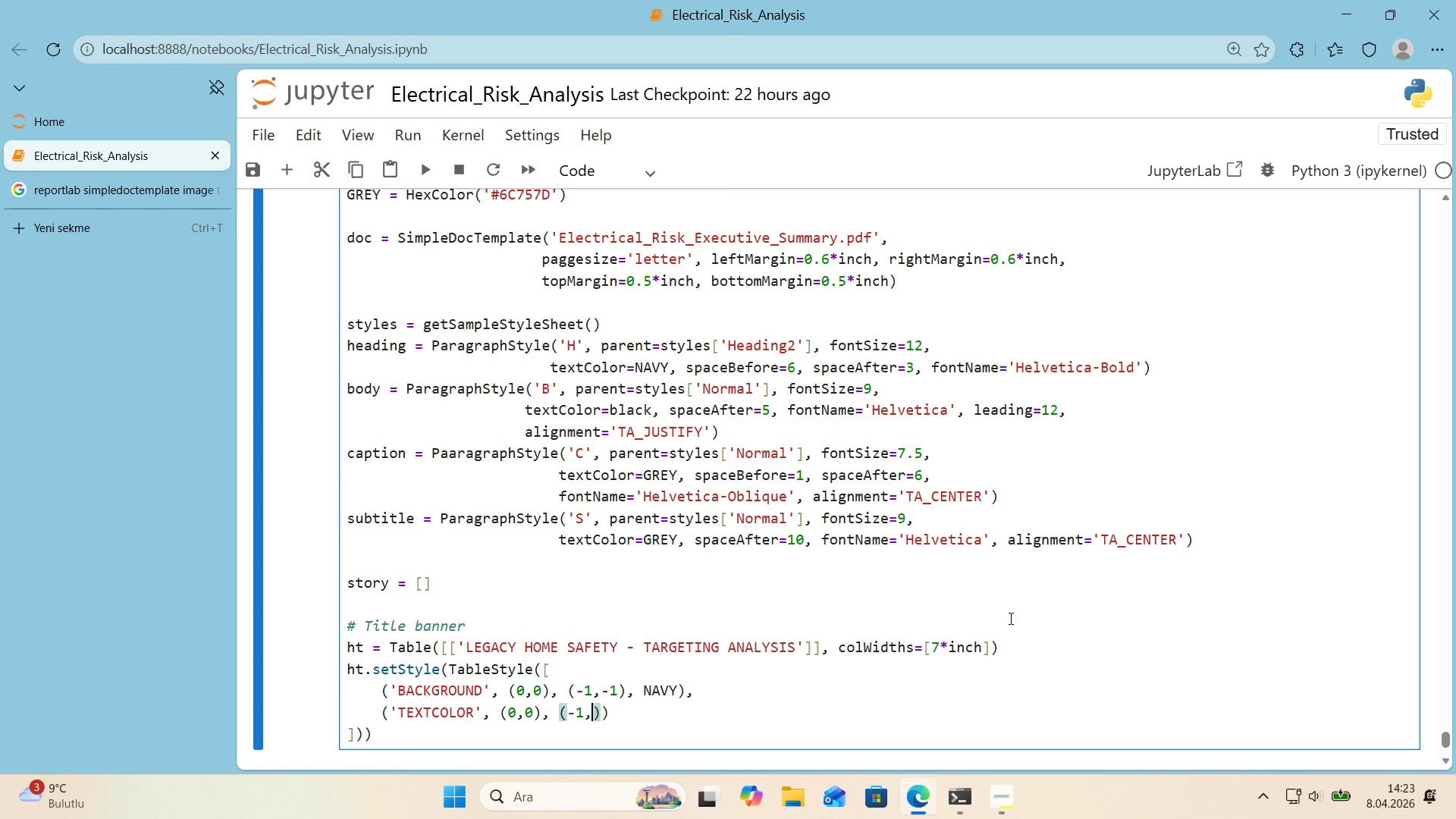 
key(NumpadSubtract)
 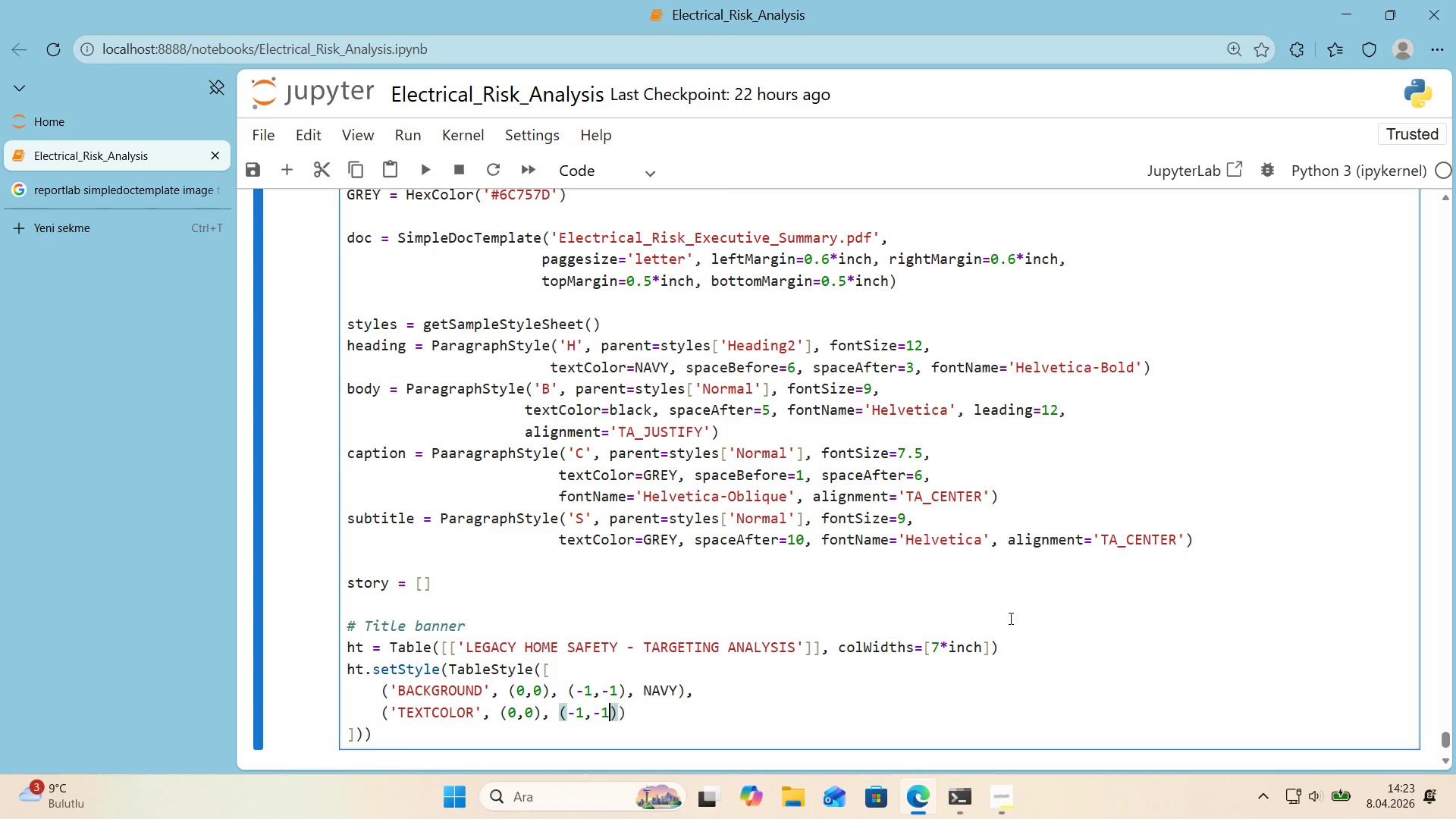 
key(Numpad1)
 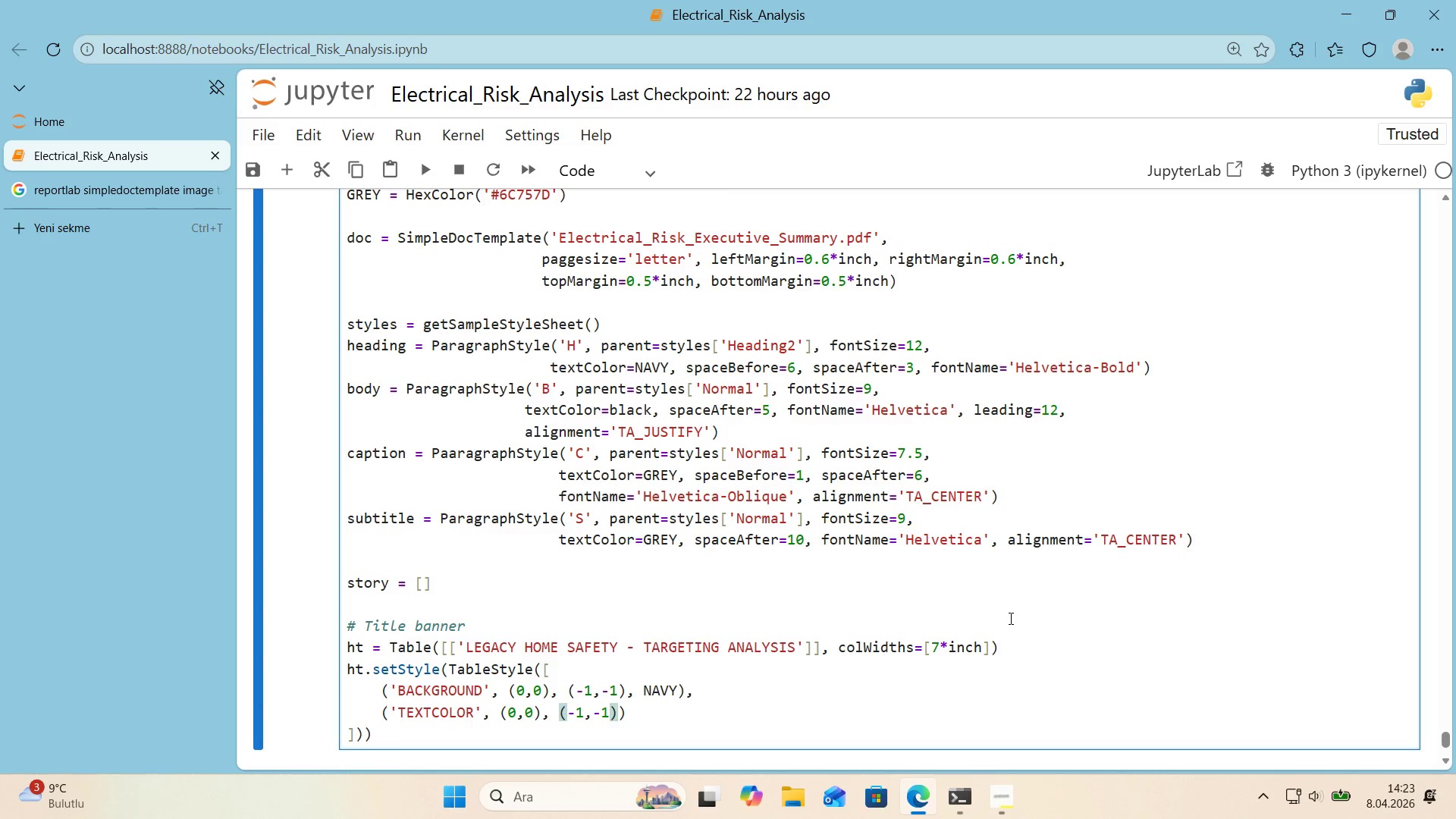 
key(ArrowRight)
 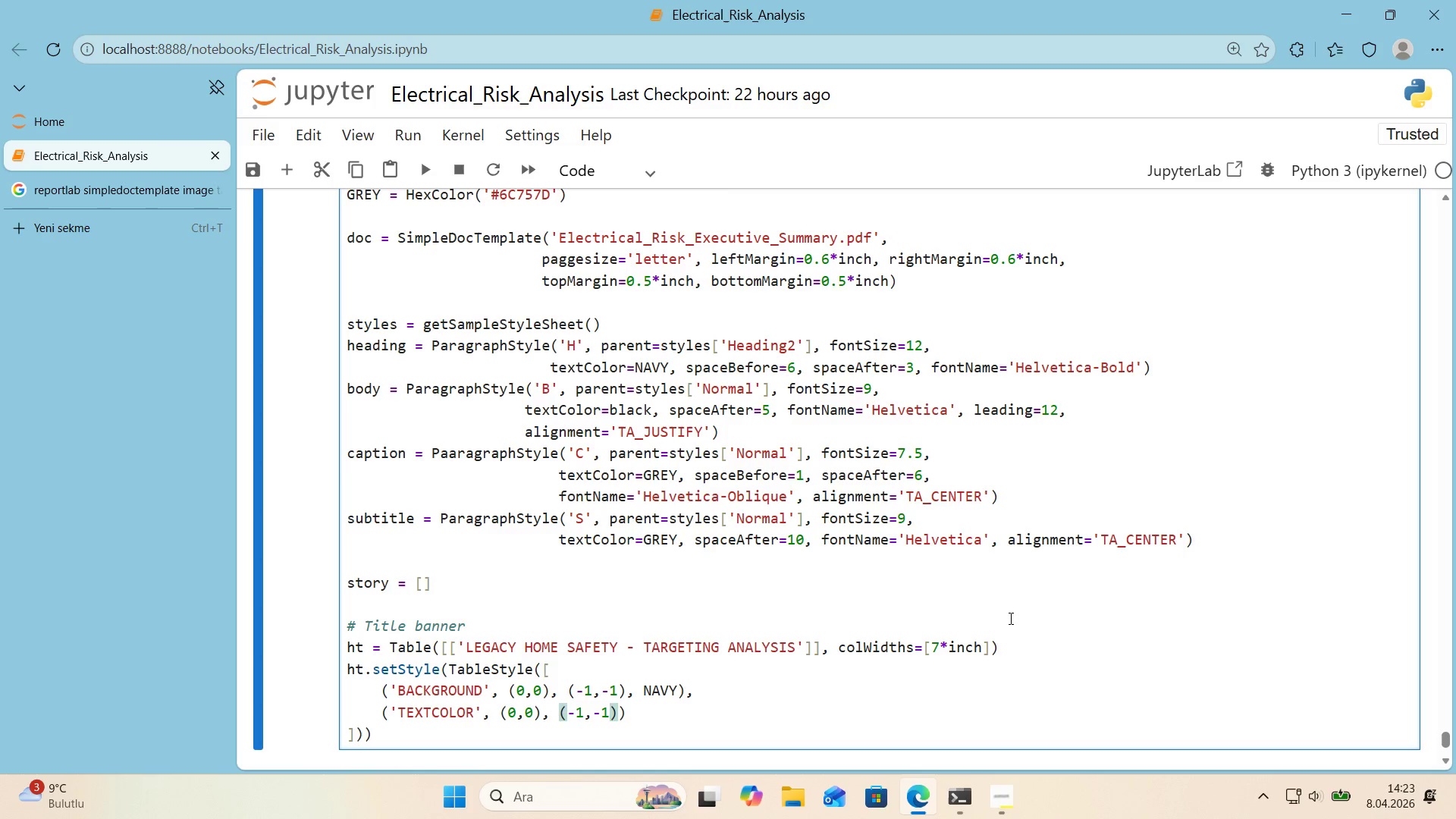 
type(,w)
key(Backspace)
type( w')
key(Backspace)
type(h'te)
 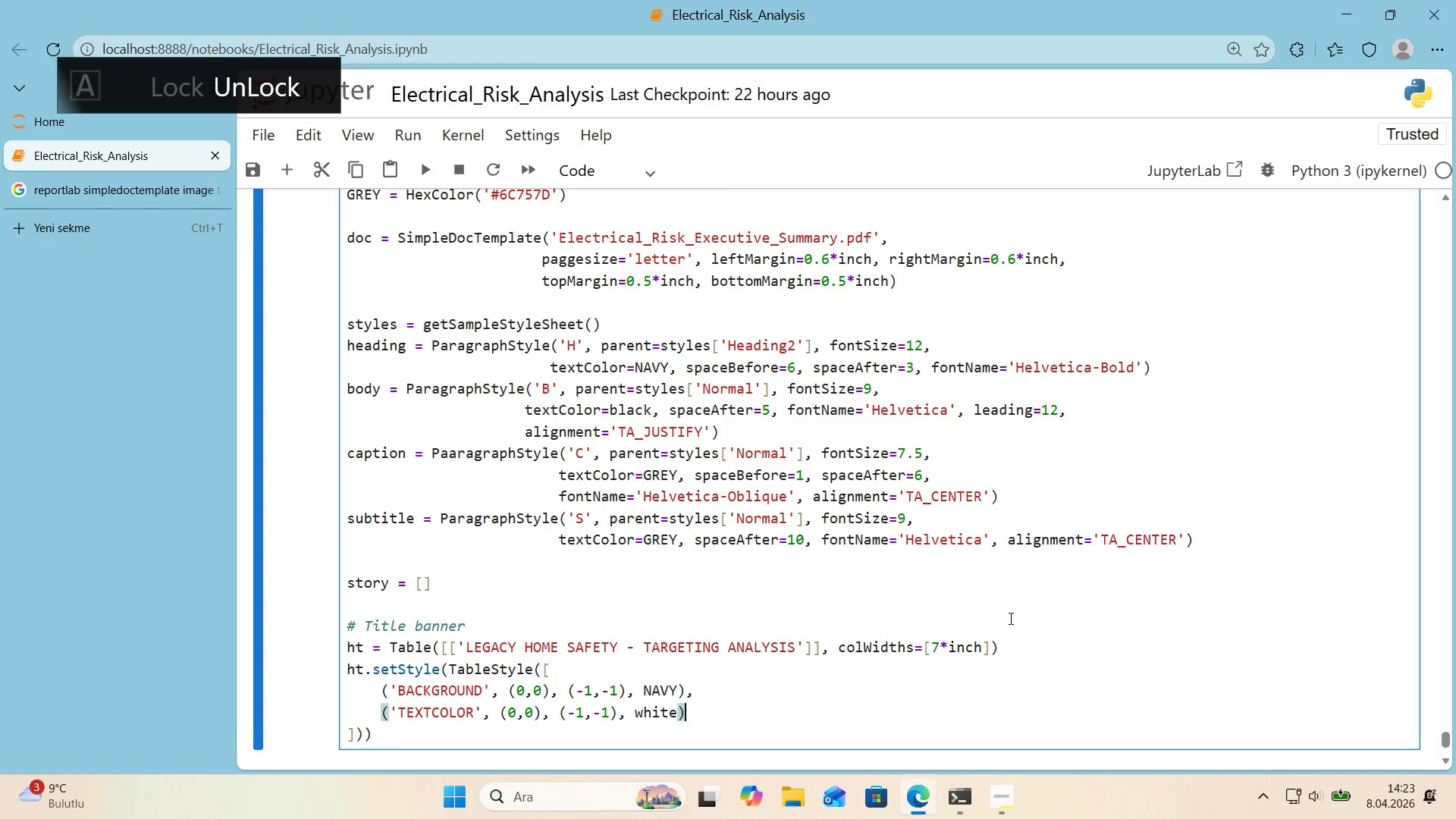 
key(ArrowRight)
 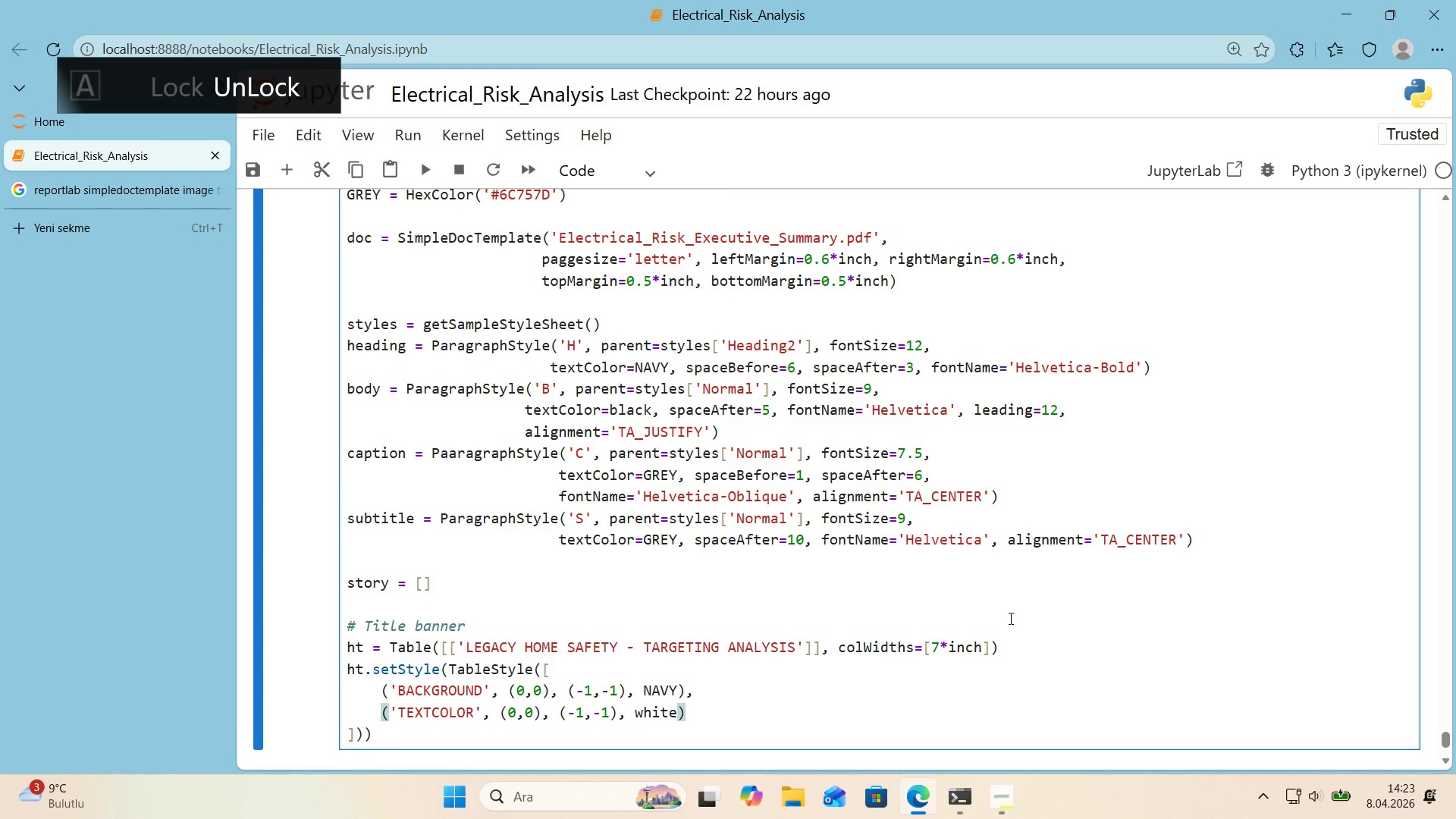 
key(Comma)
 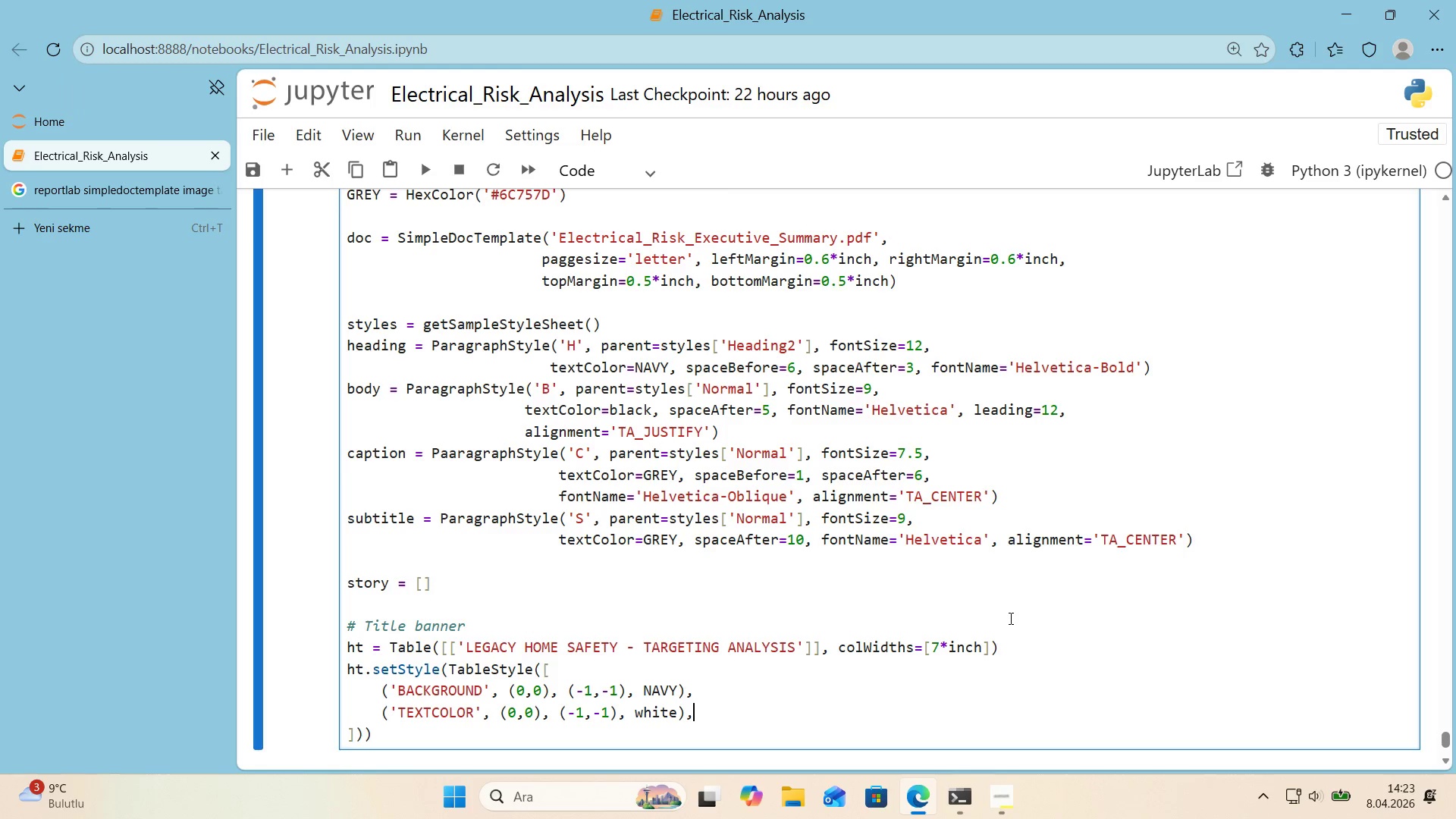 
key(Enter)
 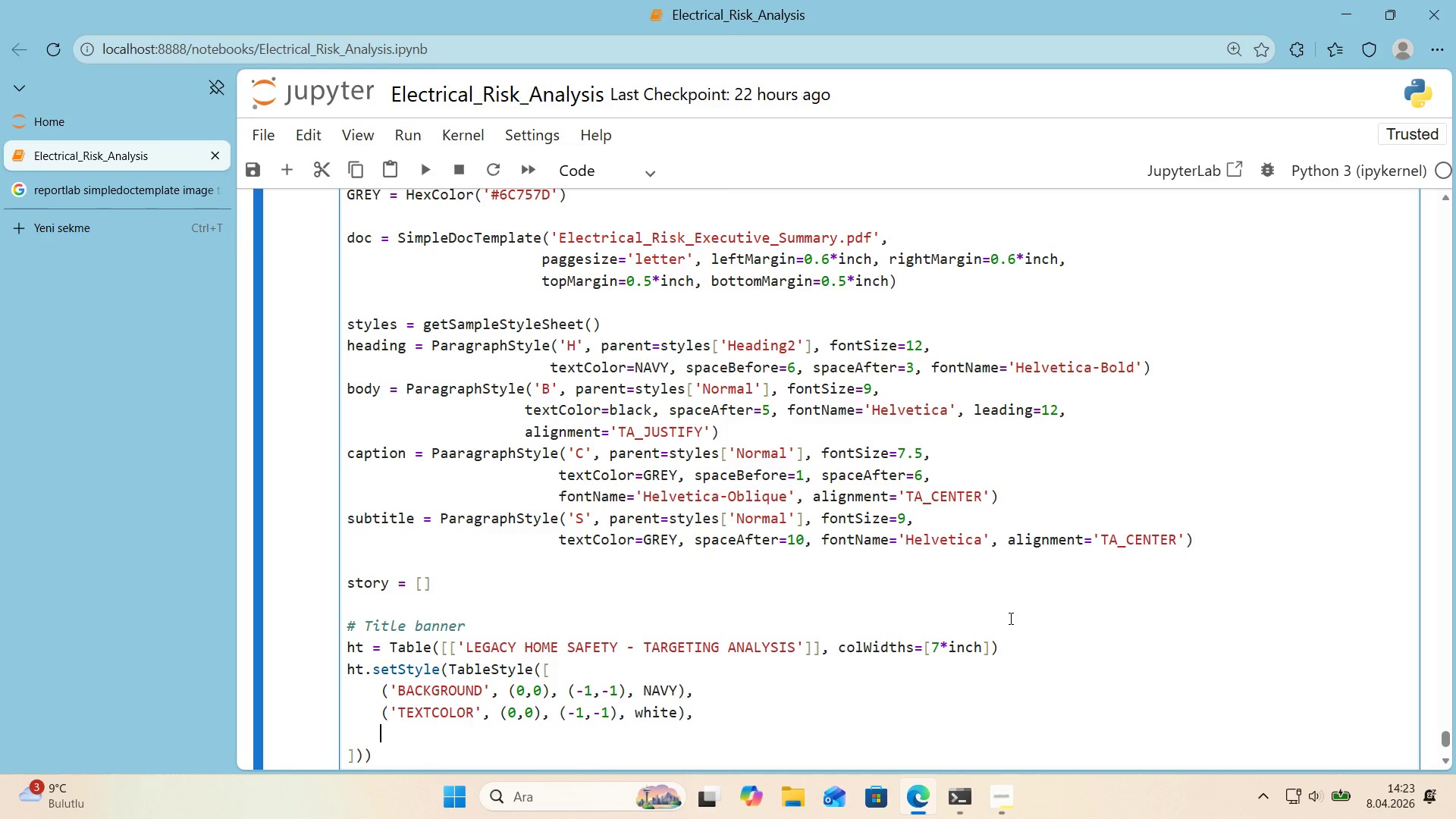 
type(*()
 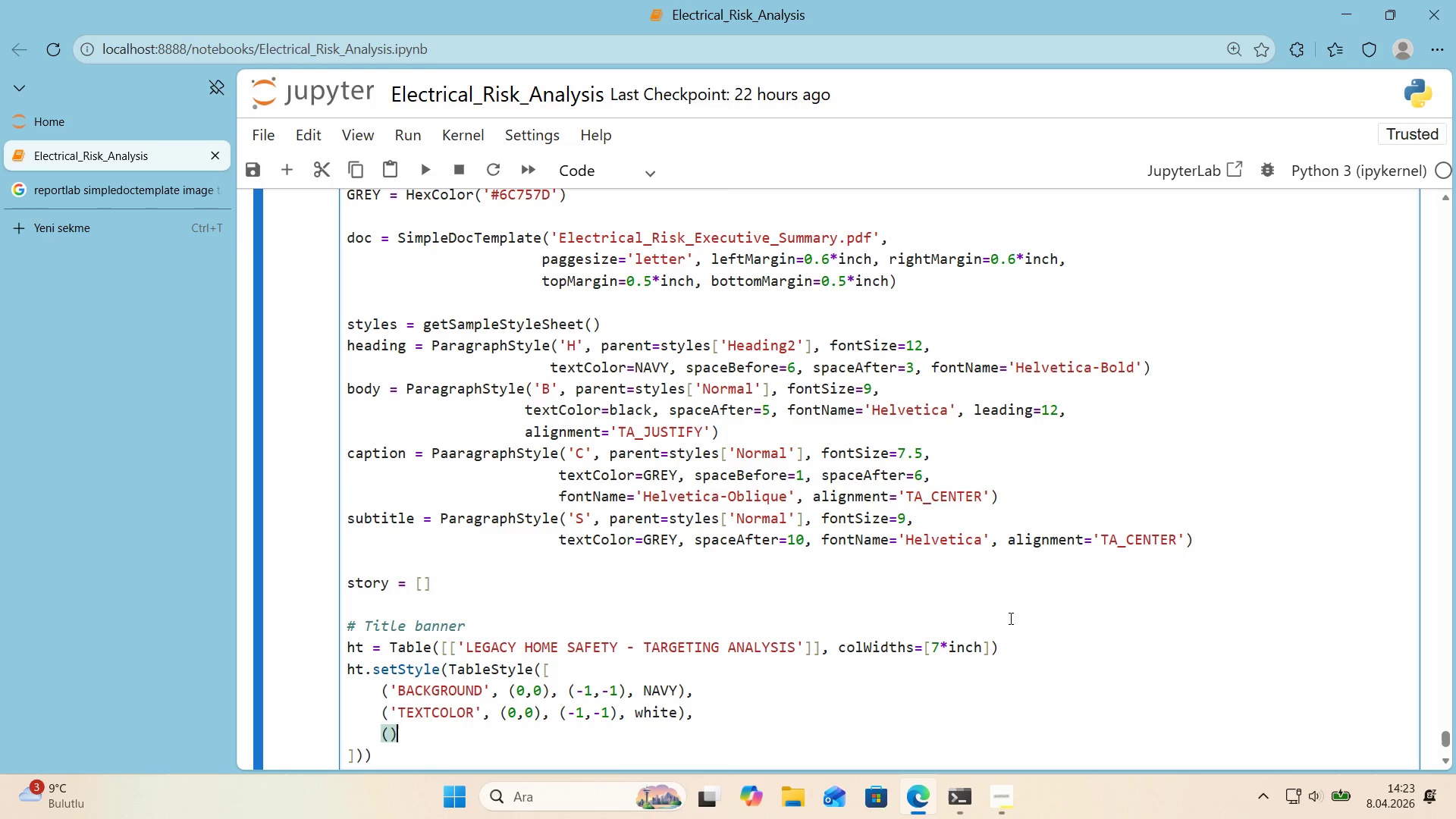 
key(ArrowLeft)
 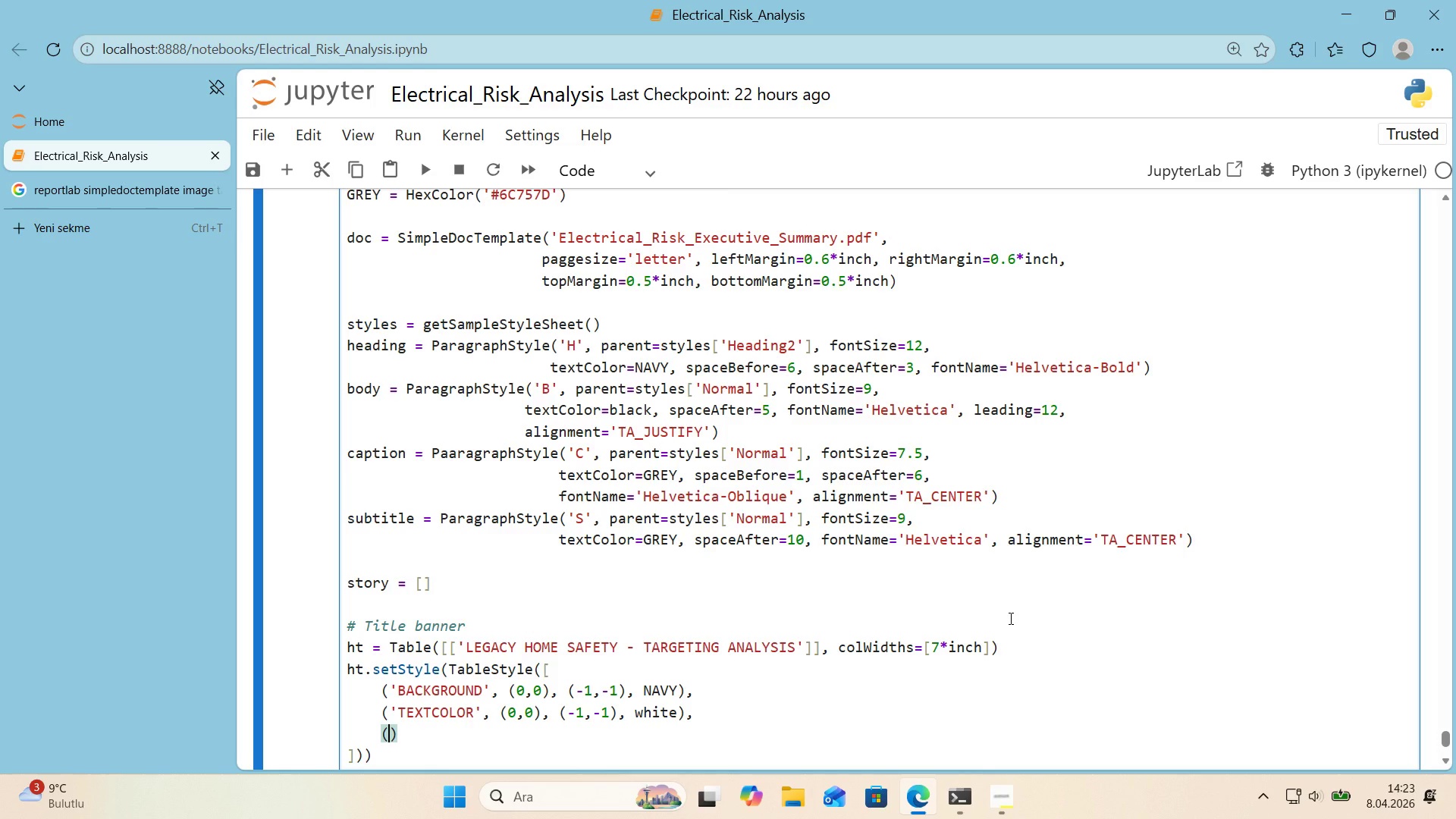 
type(@@)
 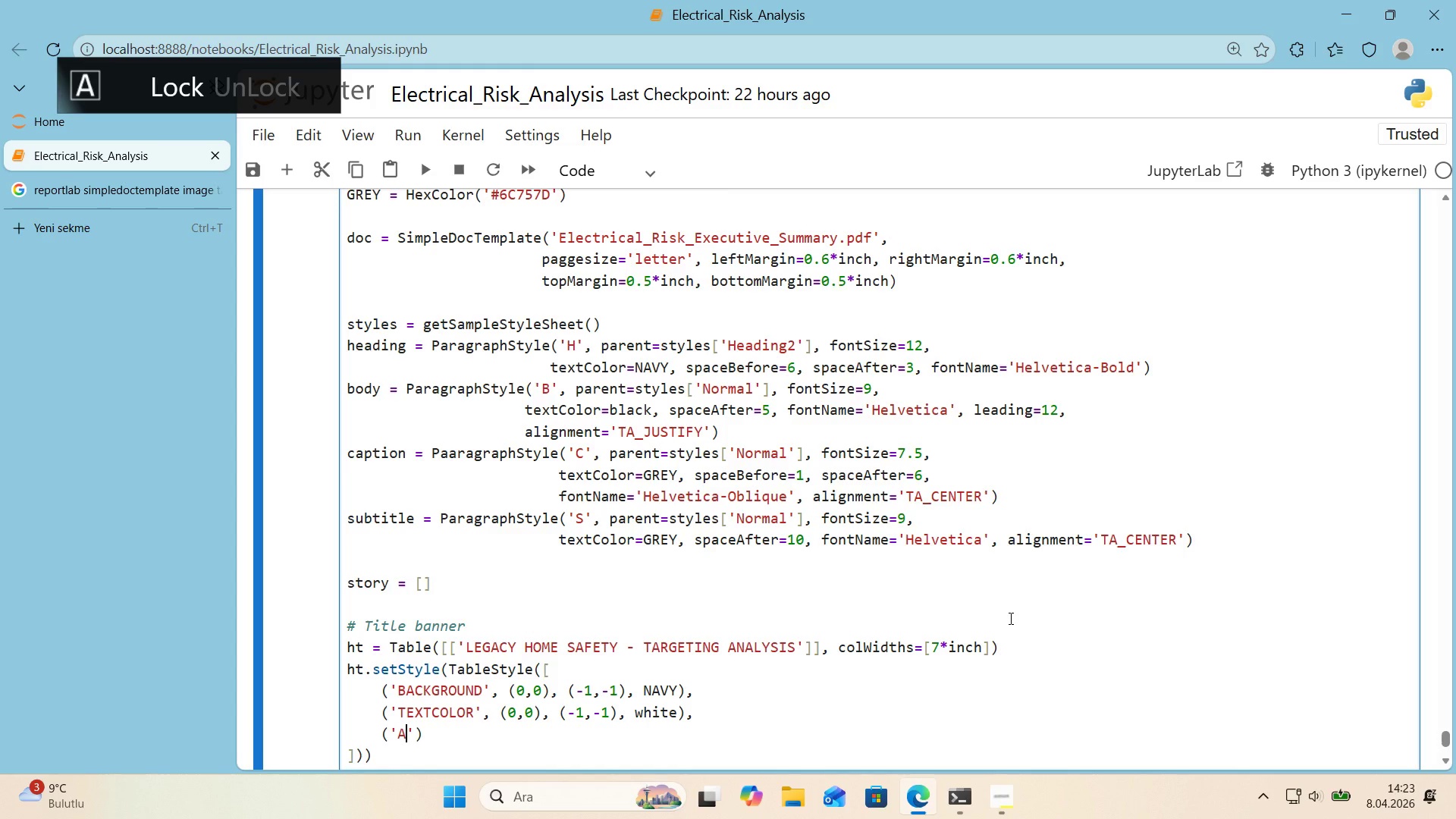 
 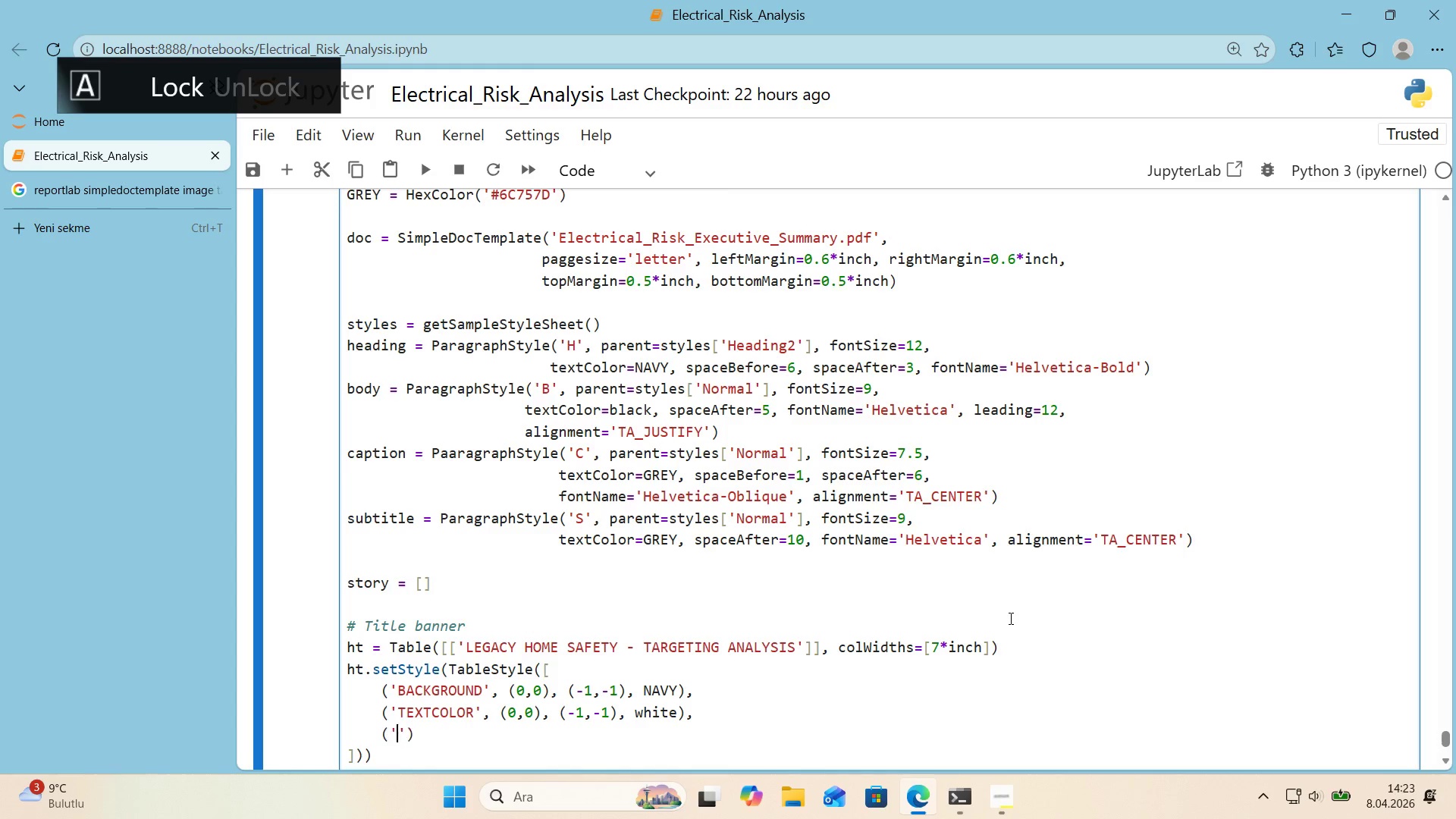 
key(ArrowLeft)
 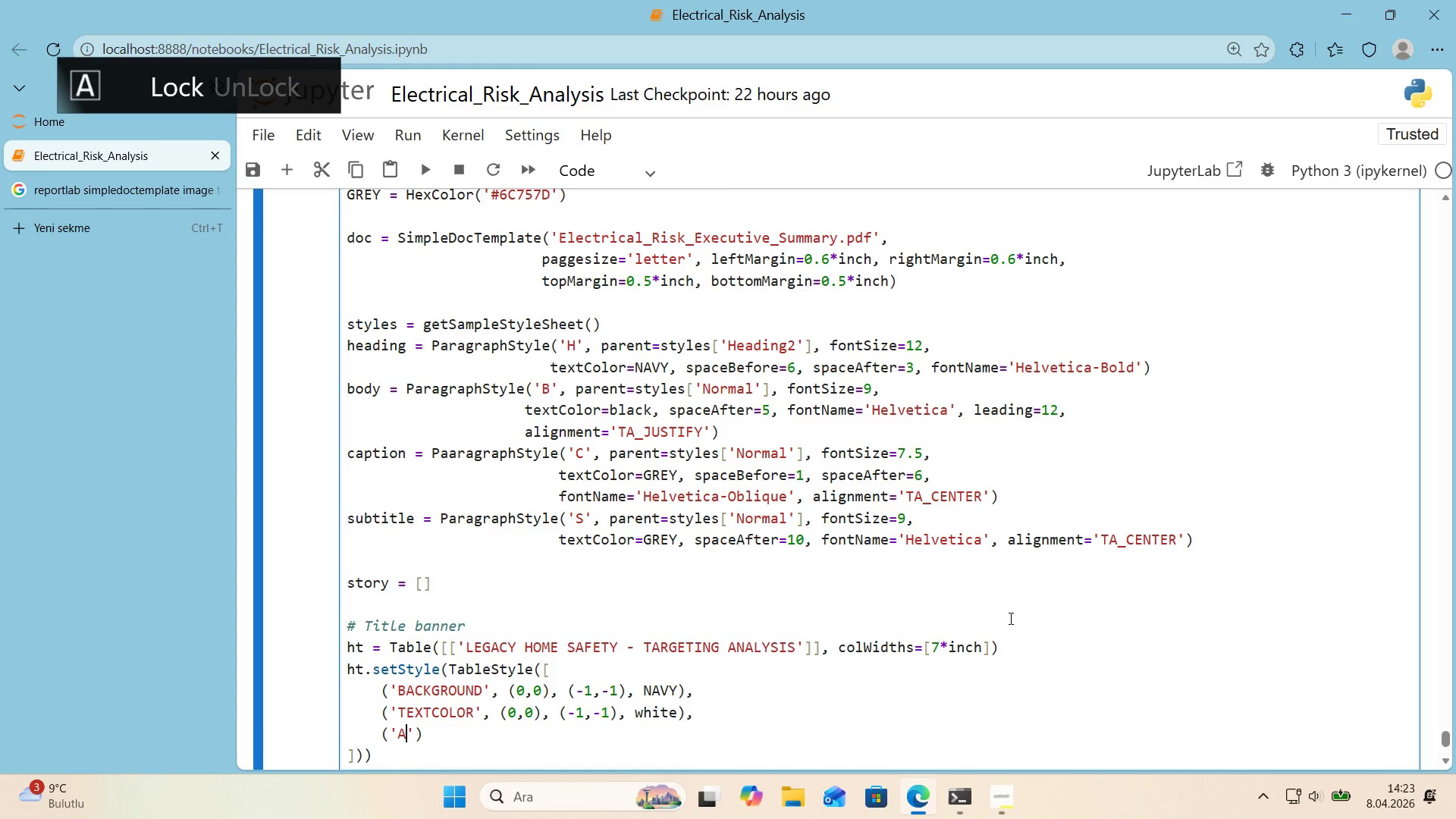 
type(ALIGN)
 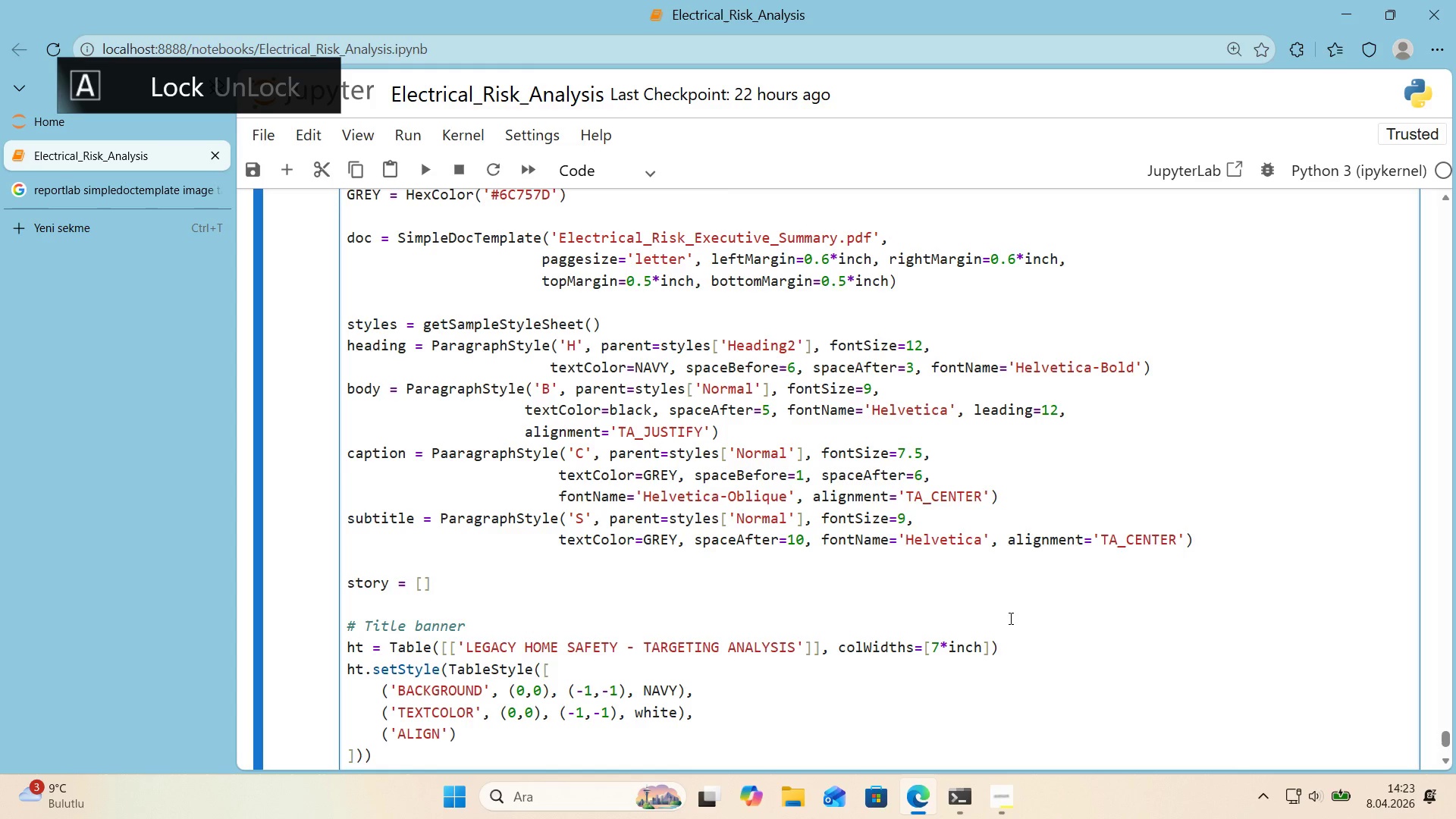 
key(ArrowRight)
 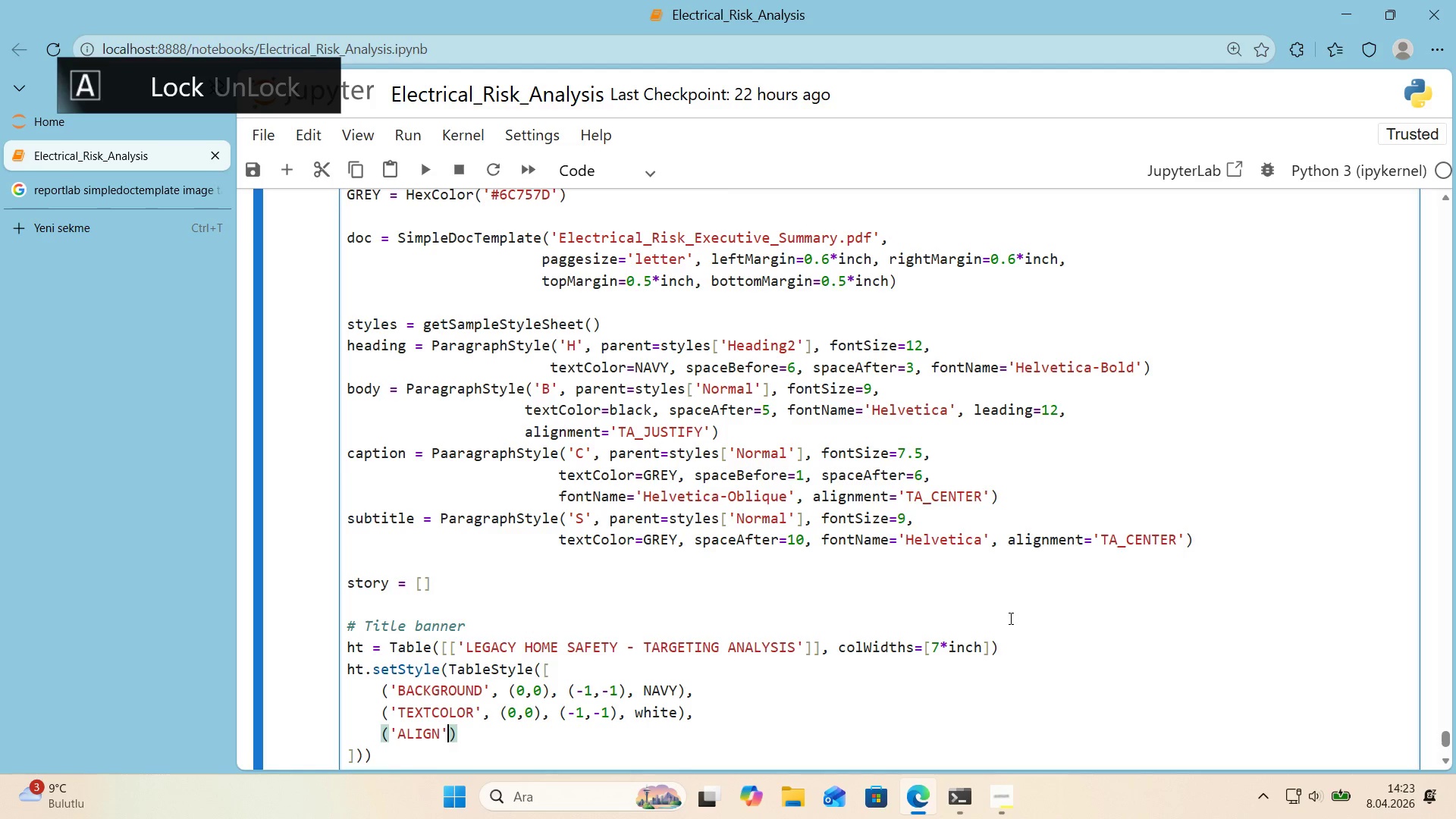 
type(, *()
 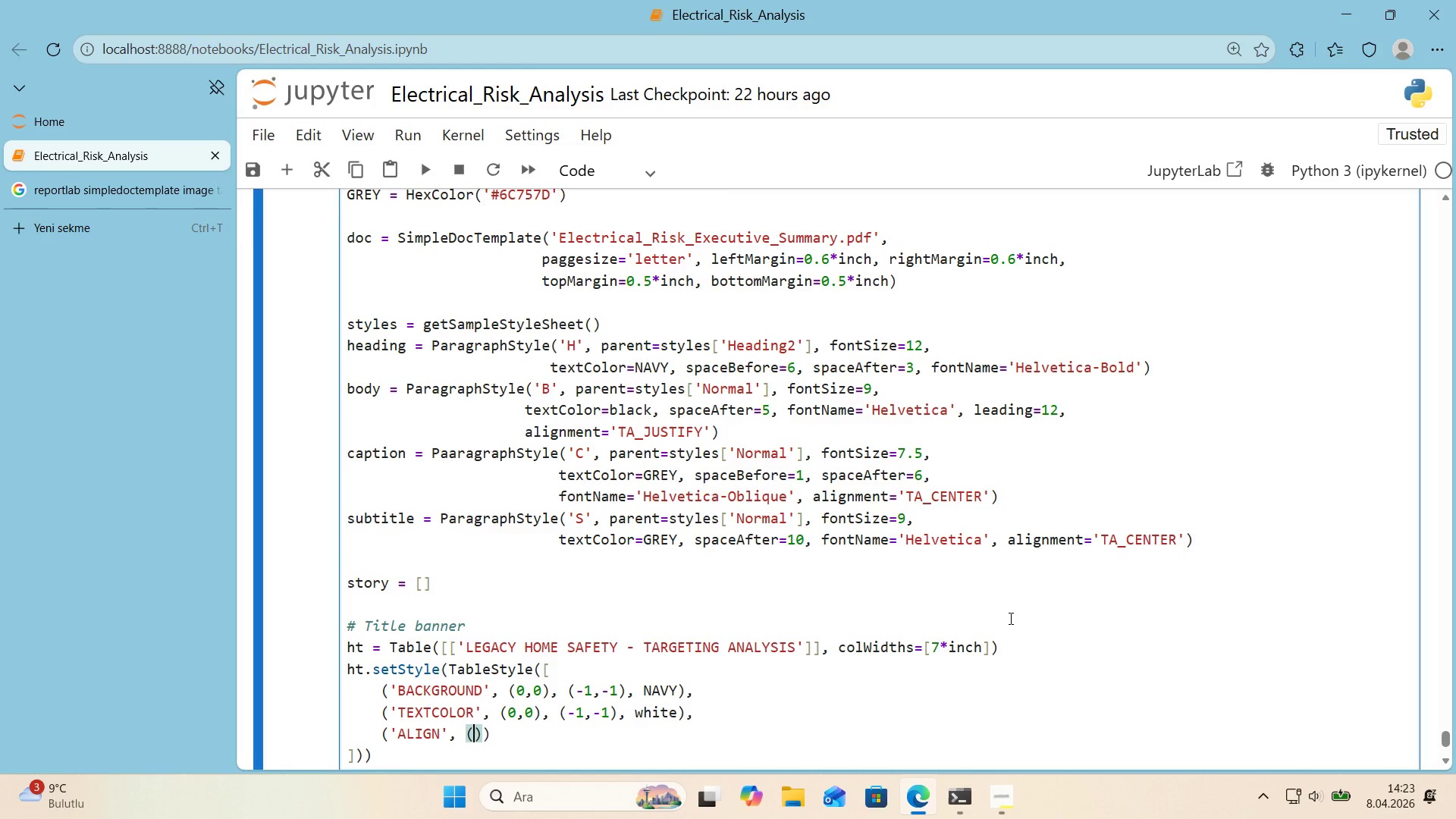 
 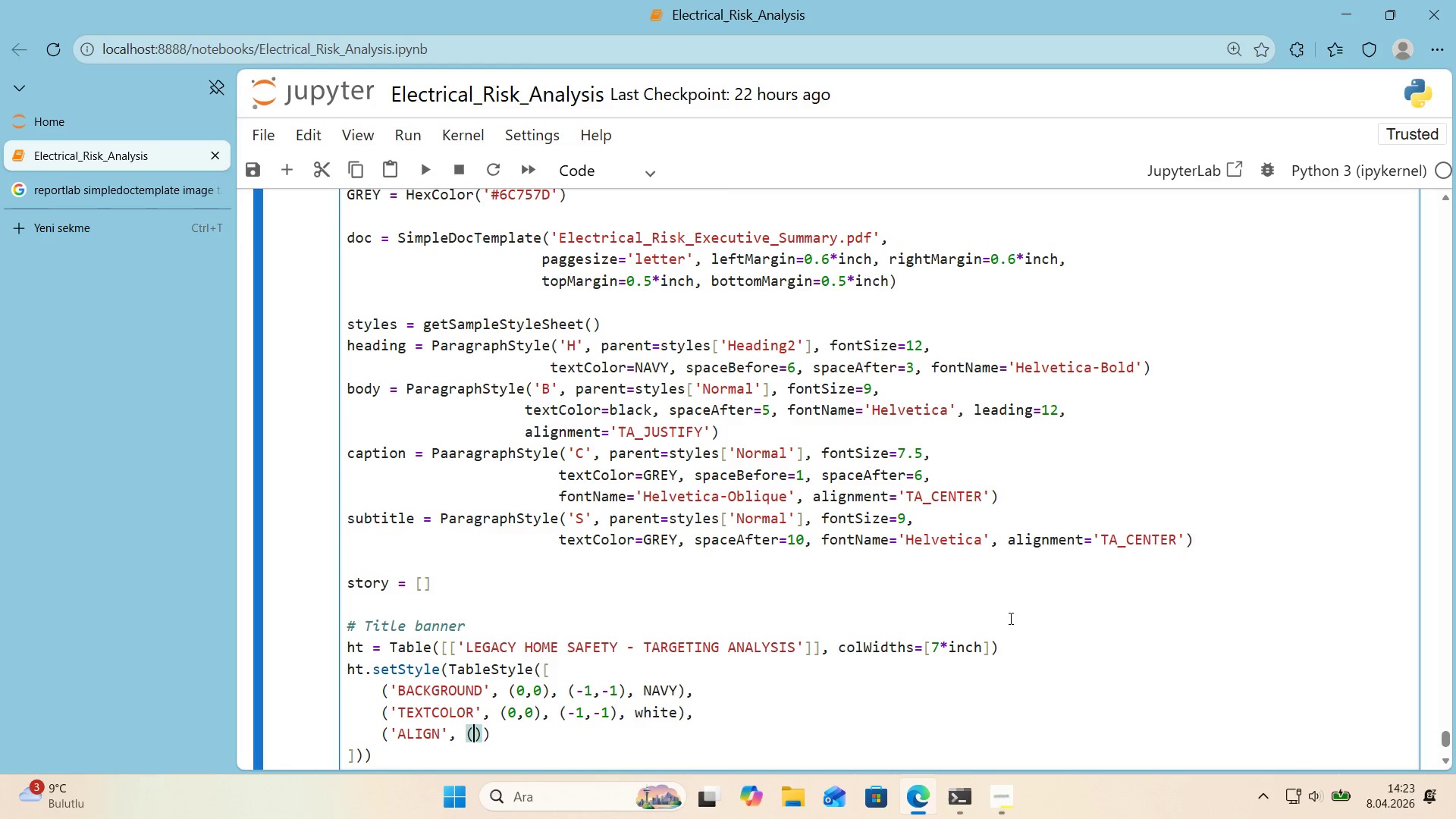 
key(ArrowLeft)
 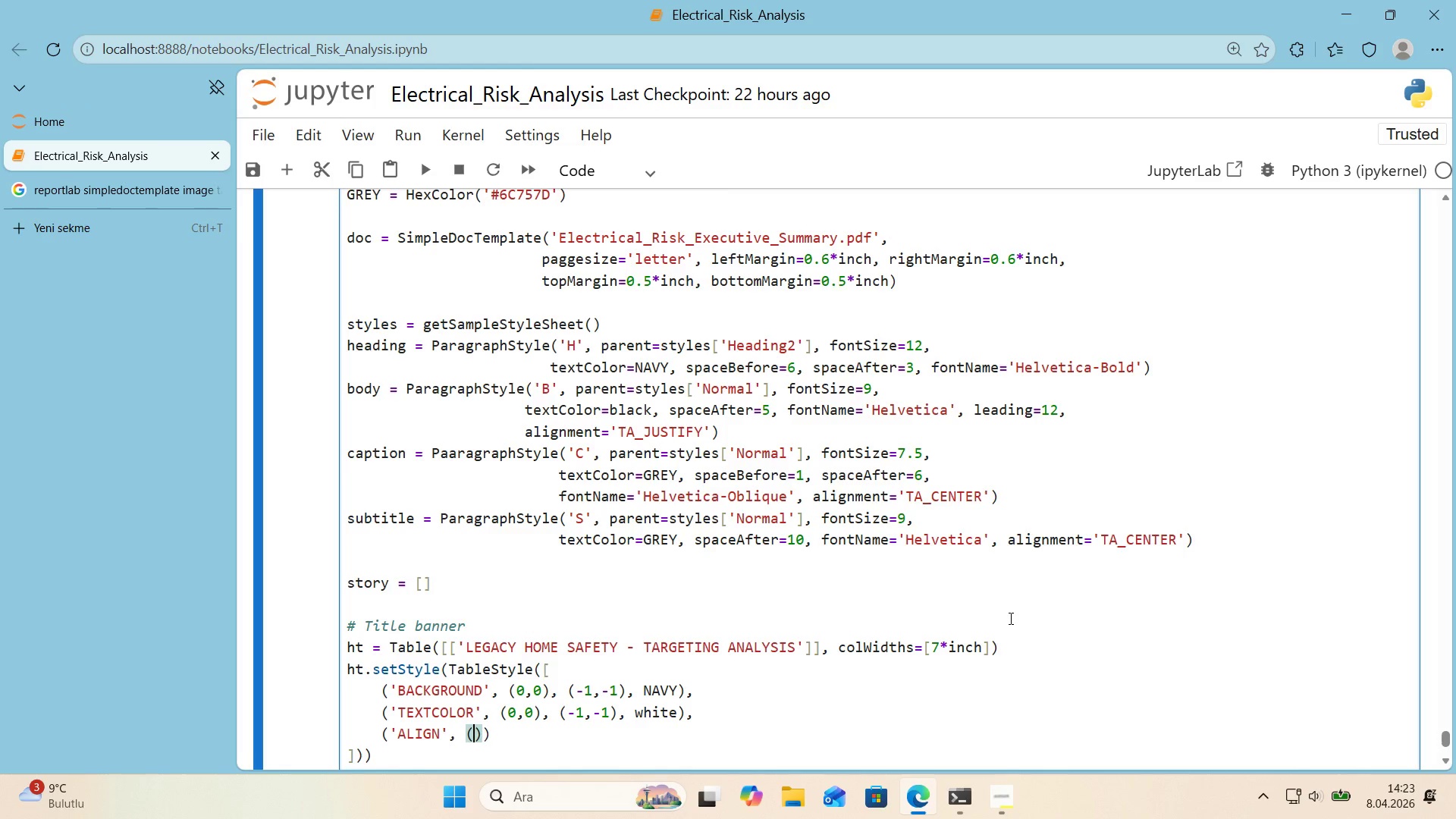 
key(Numpad0)
 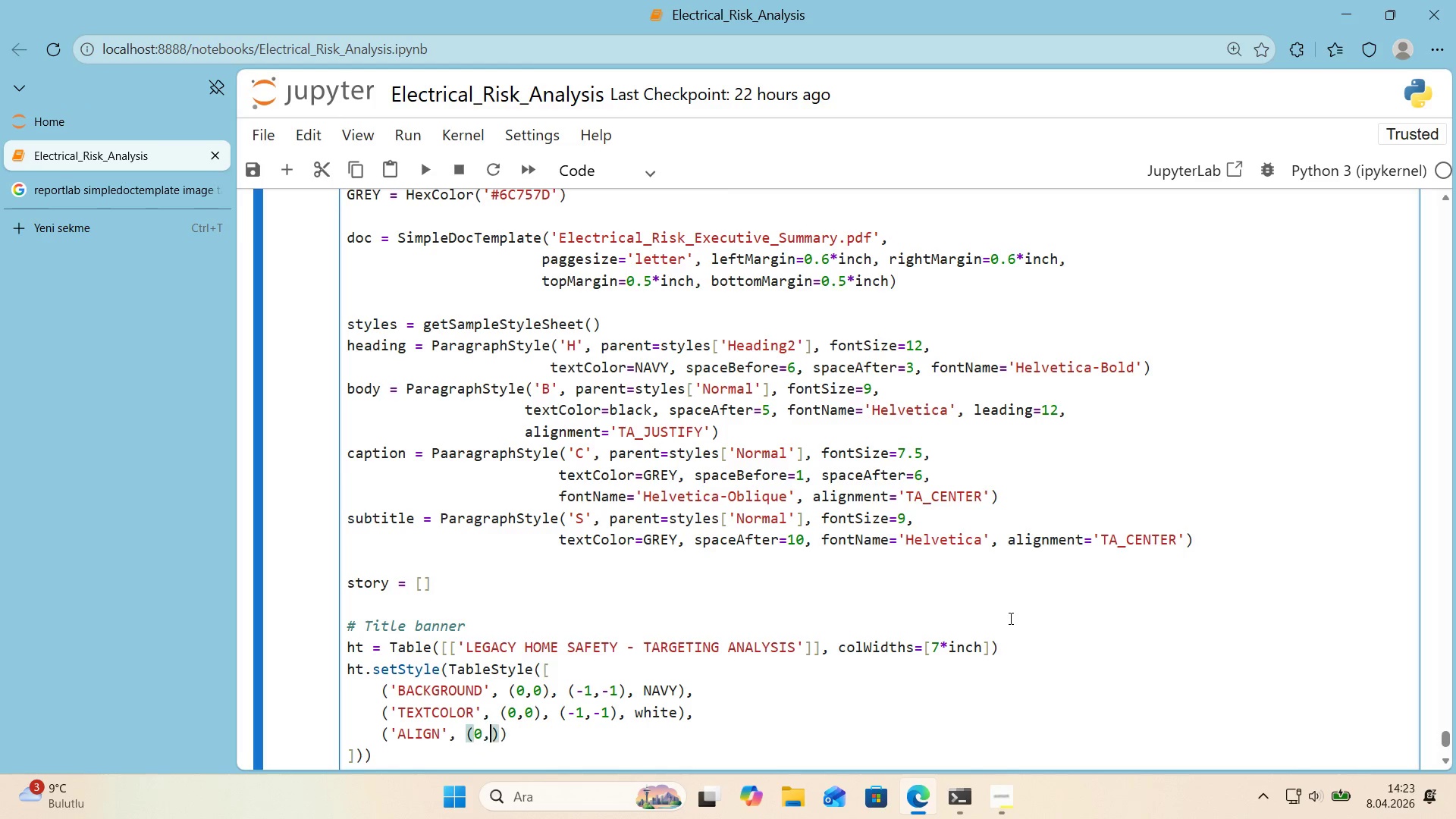 
key(Comma)
 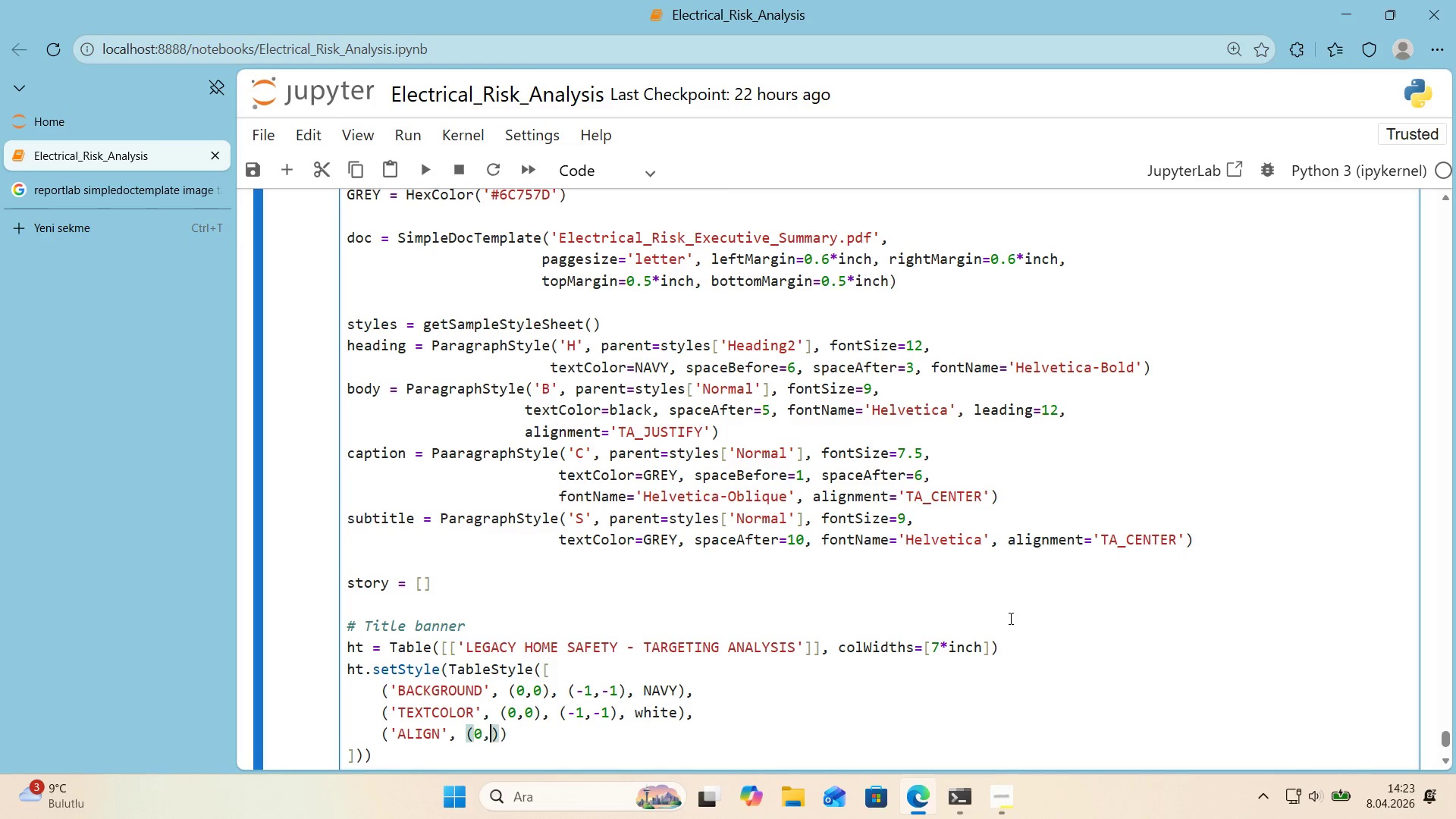 
key(Numpad0)
 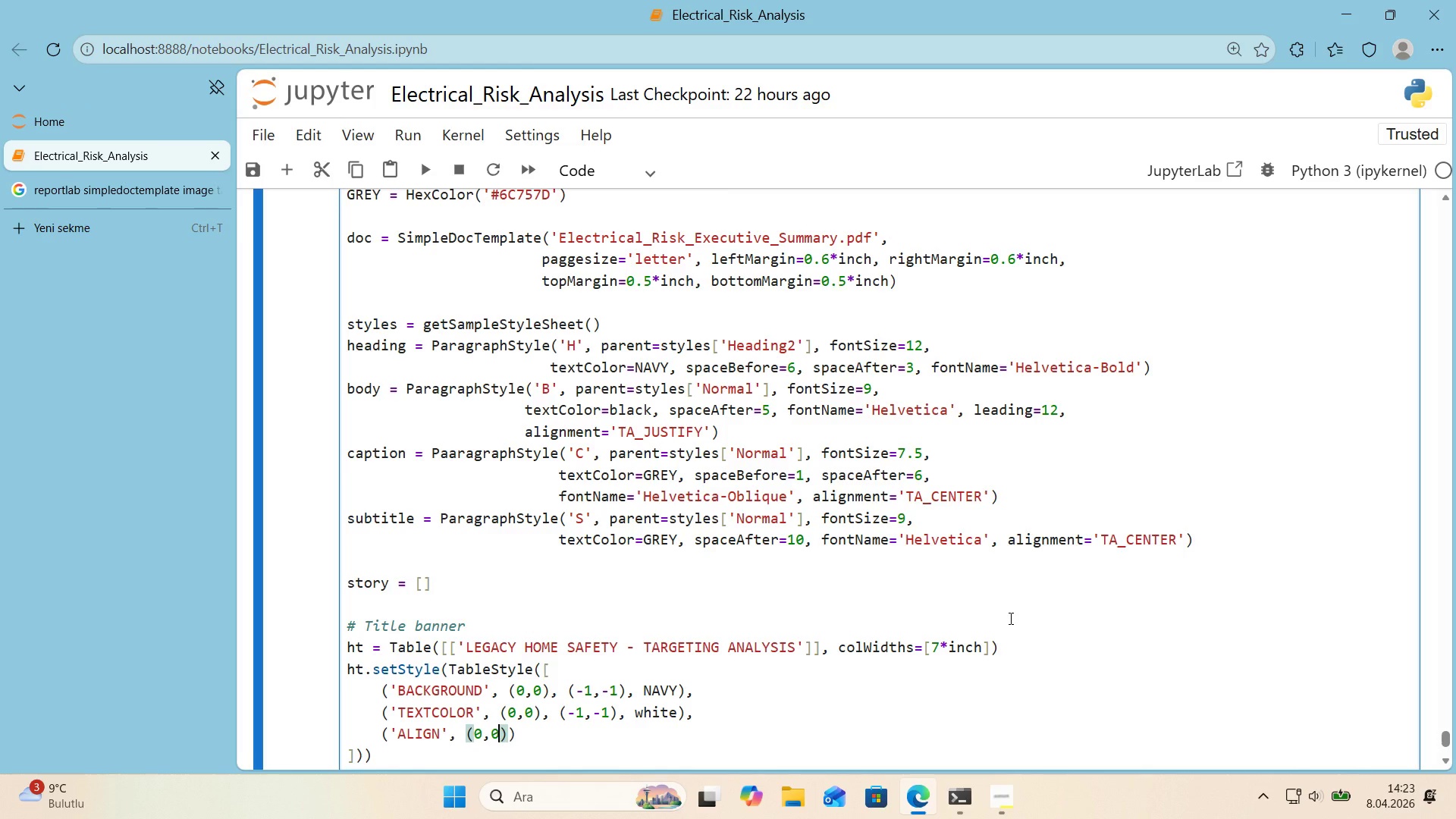 
key(ArrowRight)
 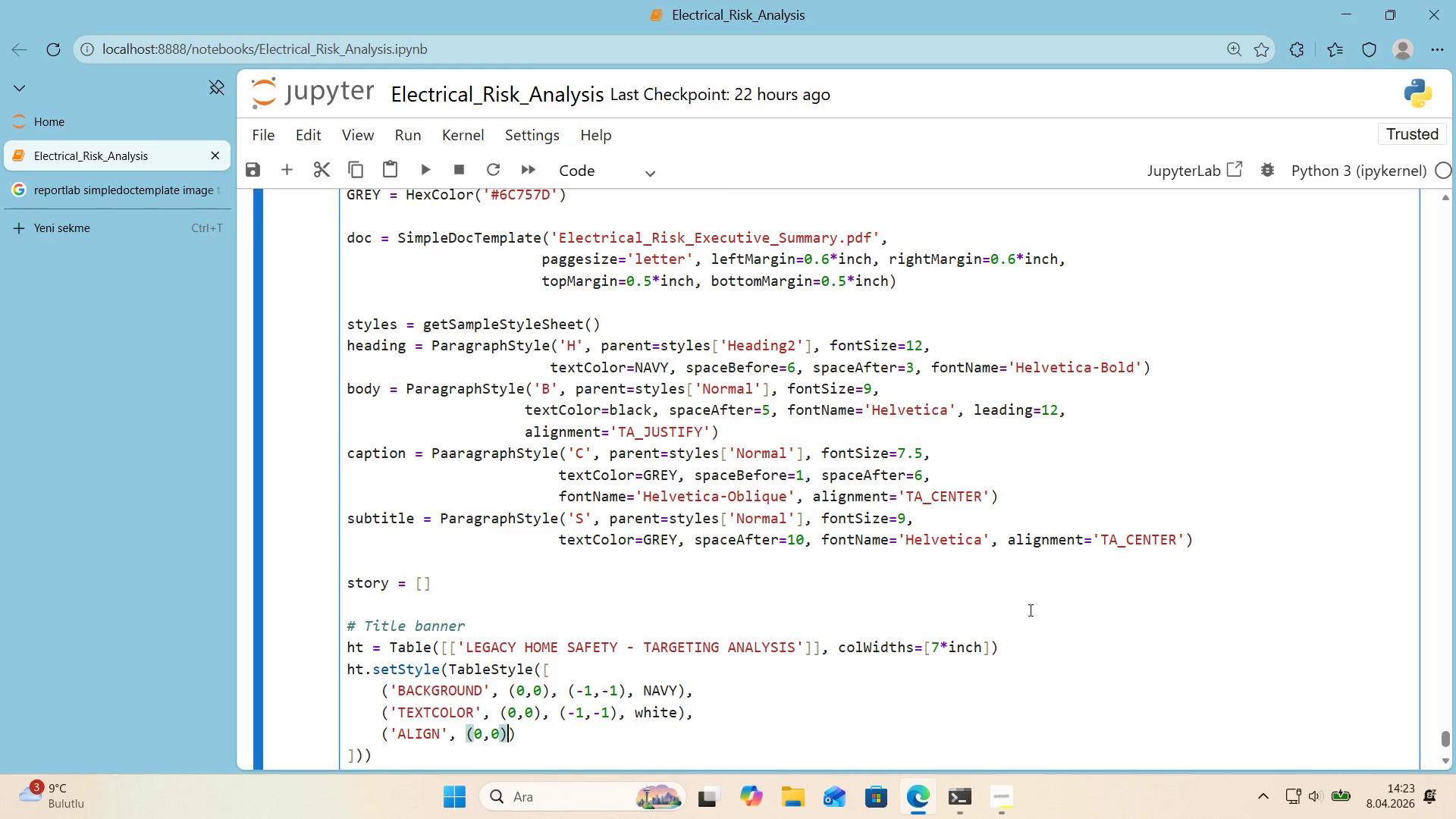 
scroll: coordinate [1029, 610], scroll_direction: down, amount: 1.0
 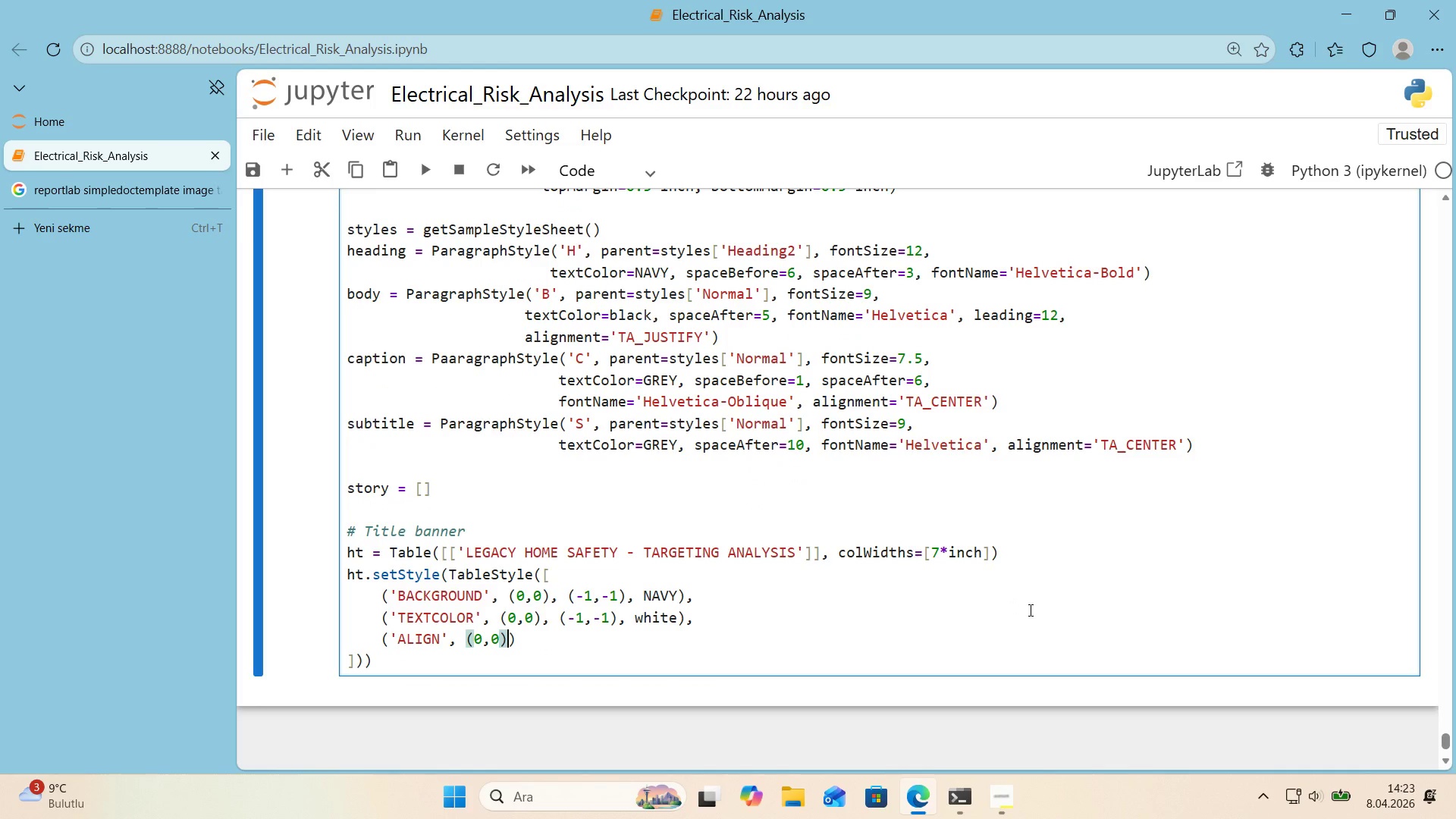 
type(, *()
 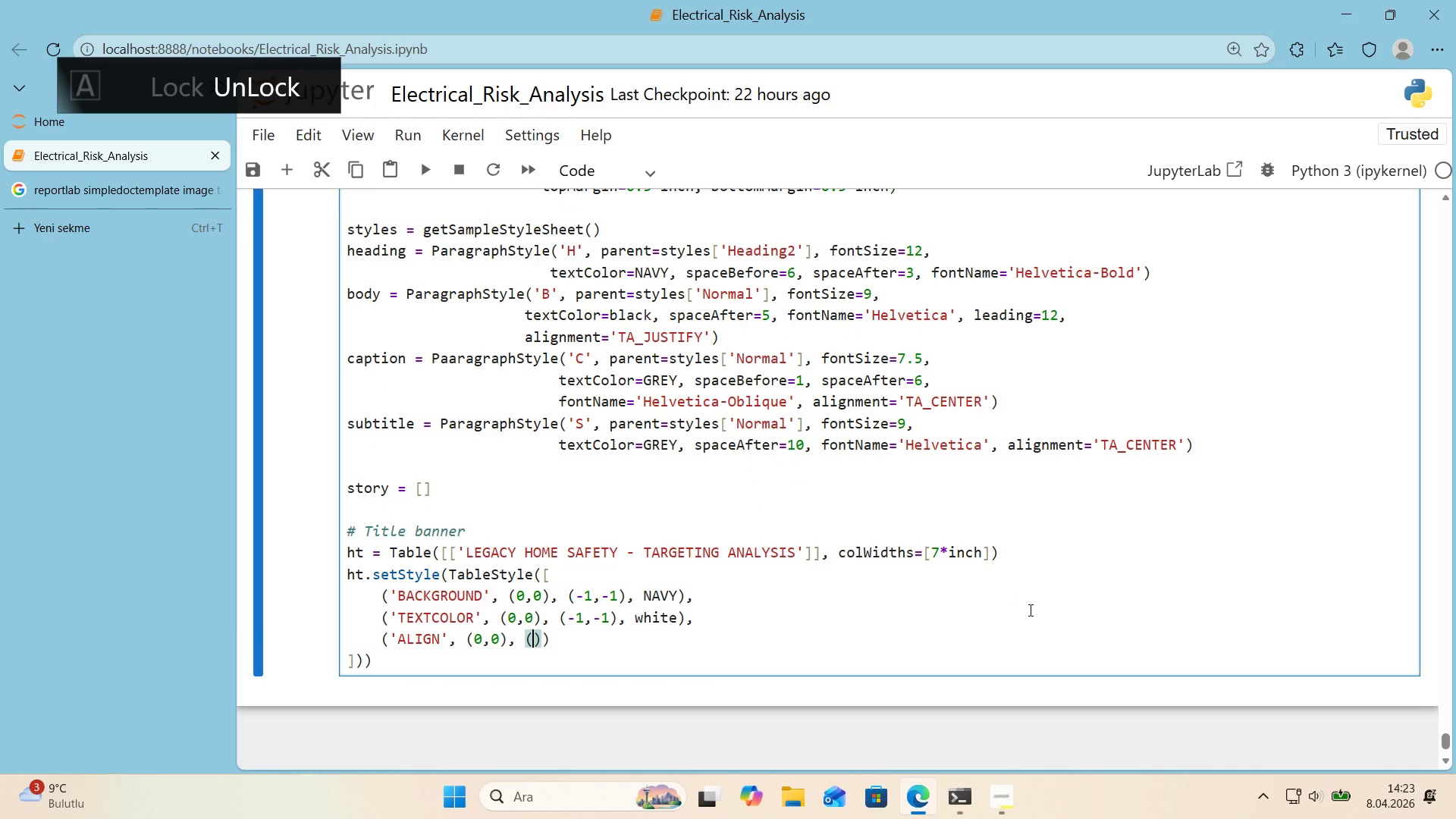 
 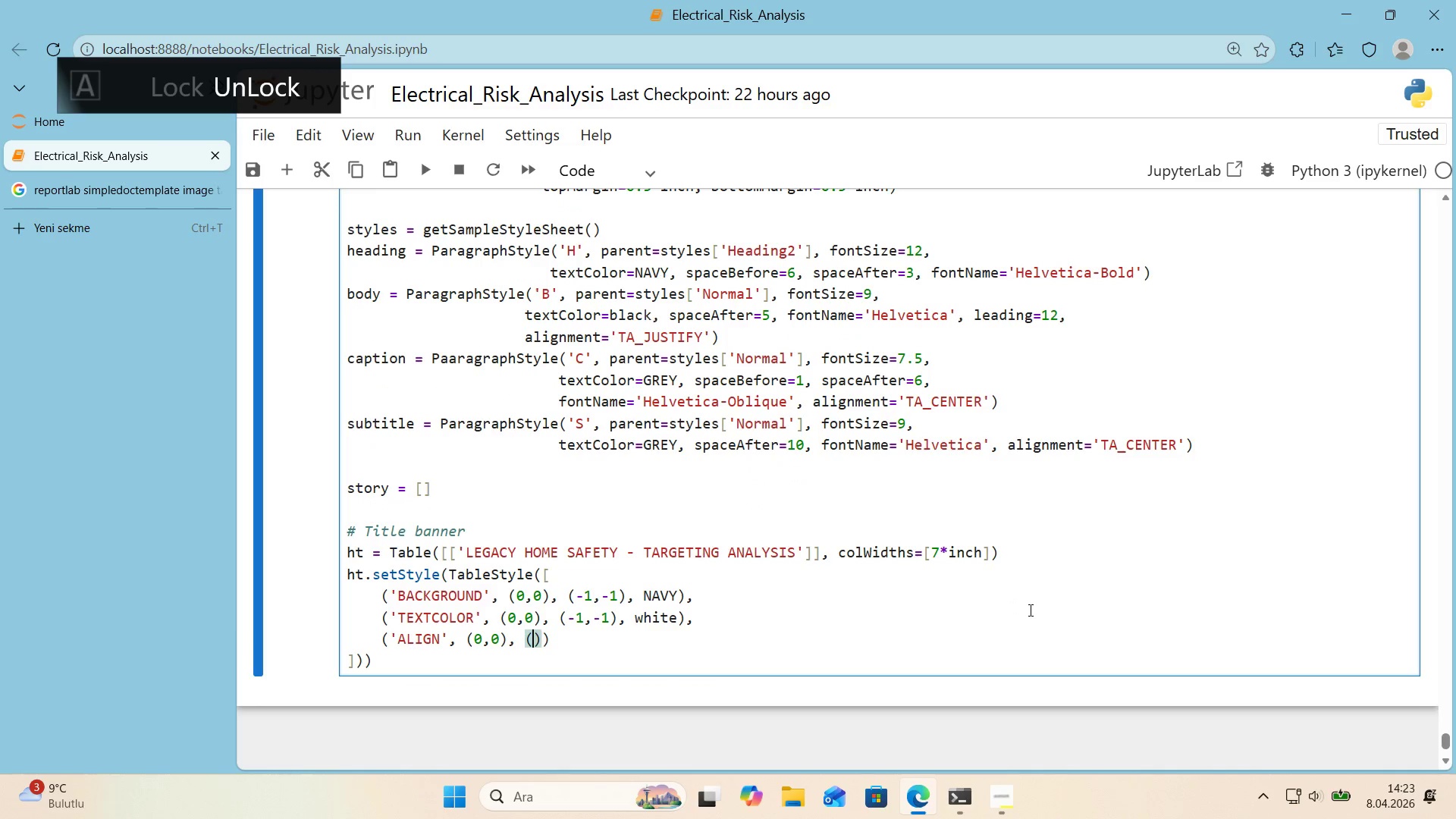 
key(ArrowLeft)
 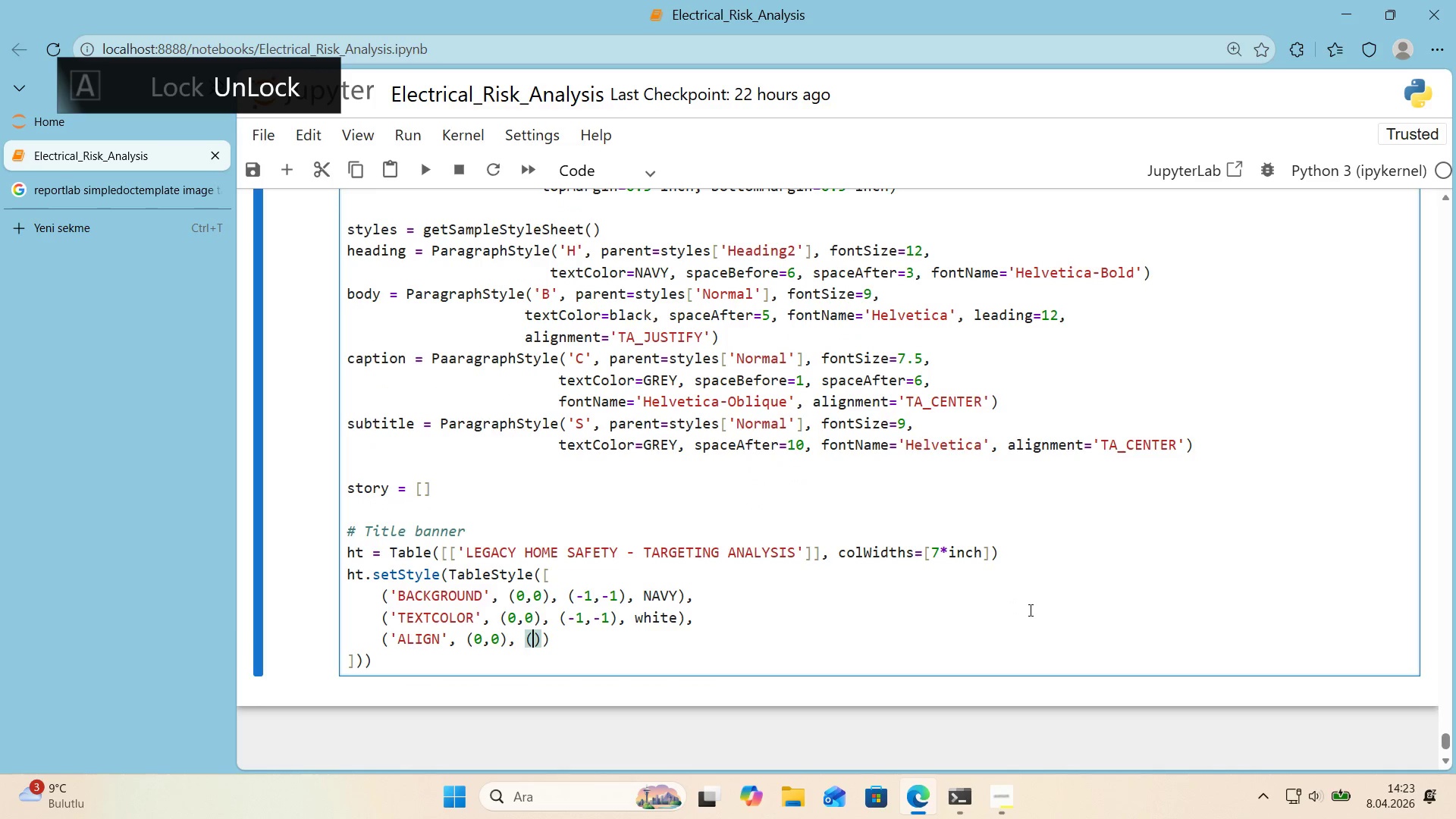 
key(NumpadSubtract)
 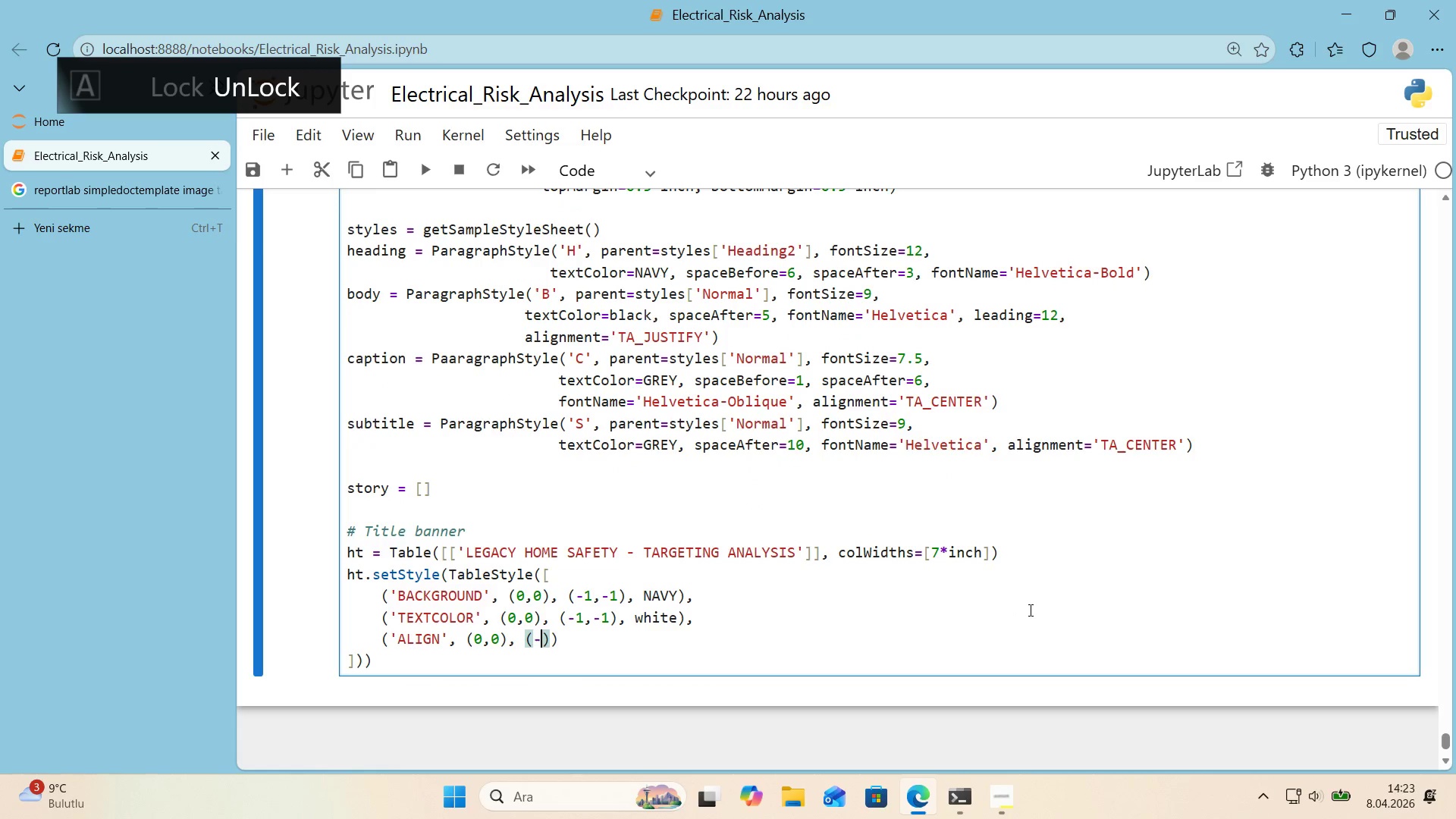 
key(Numpad1)
 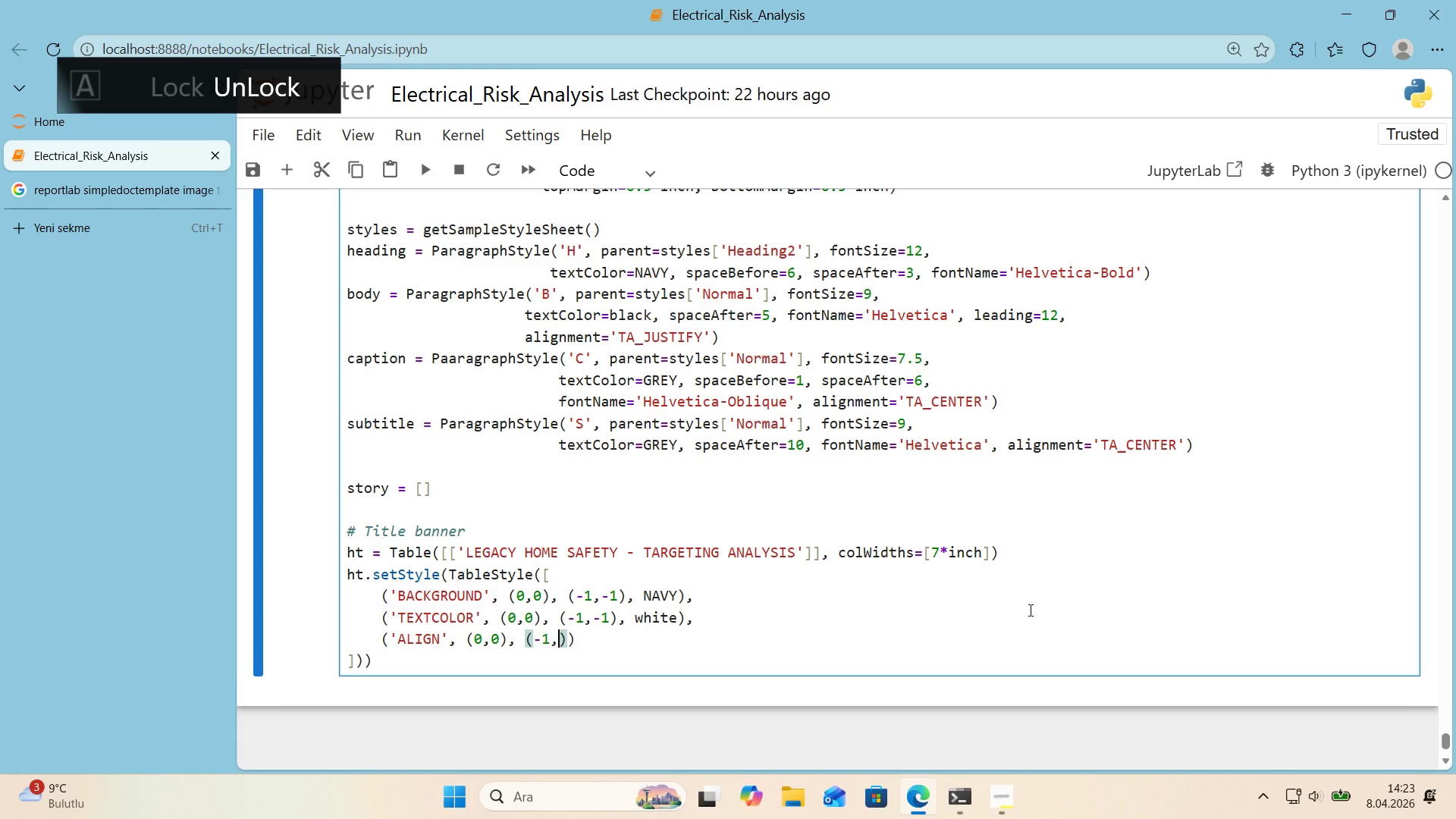 
key(Comma)
 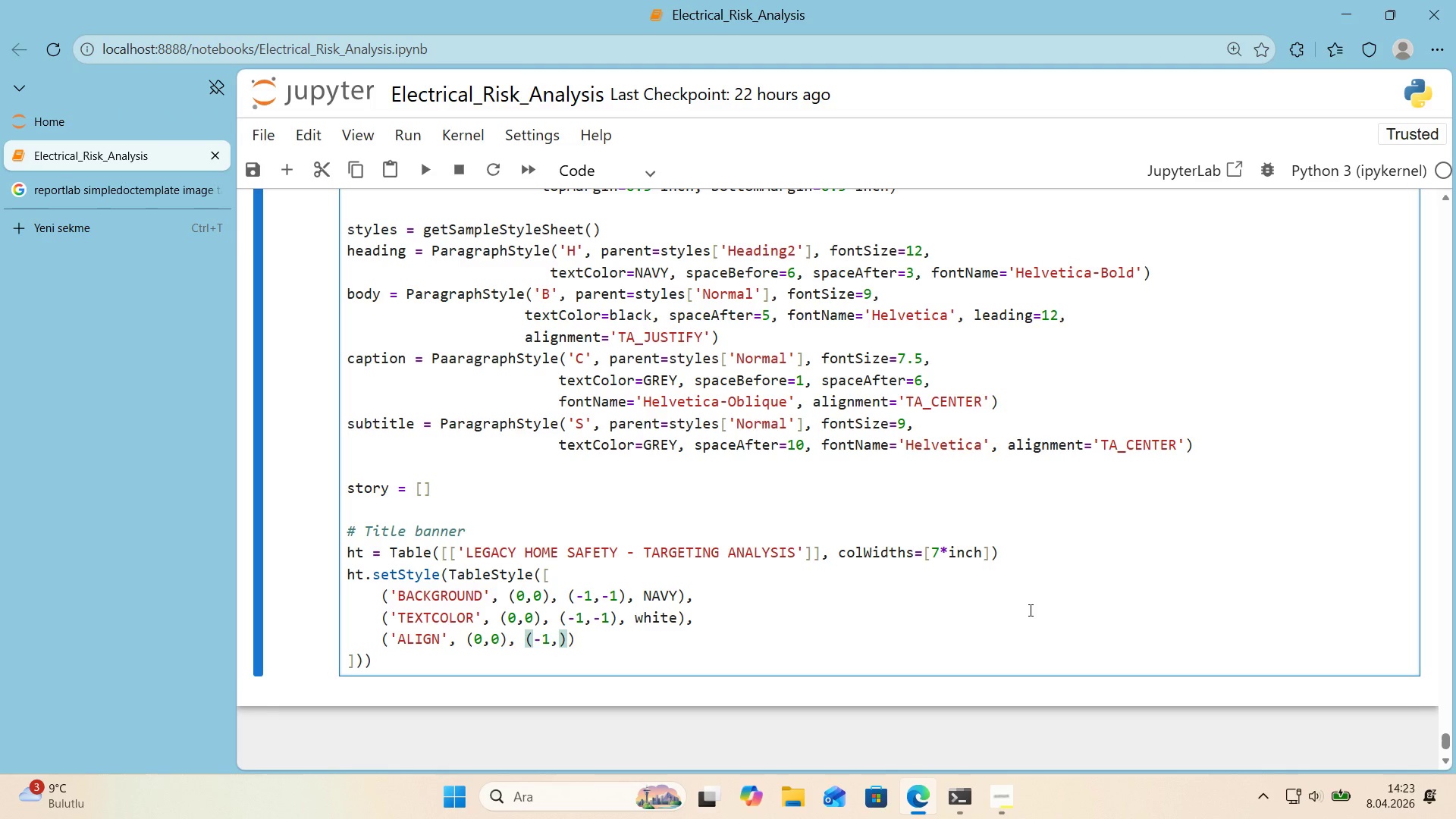 
key(NumpadSubtract)
 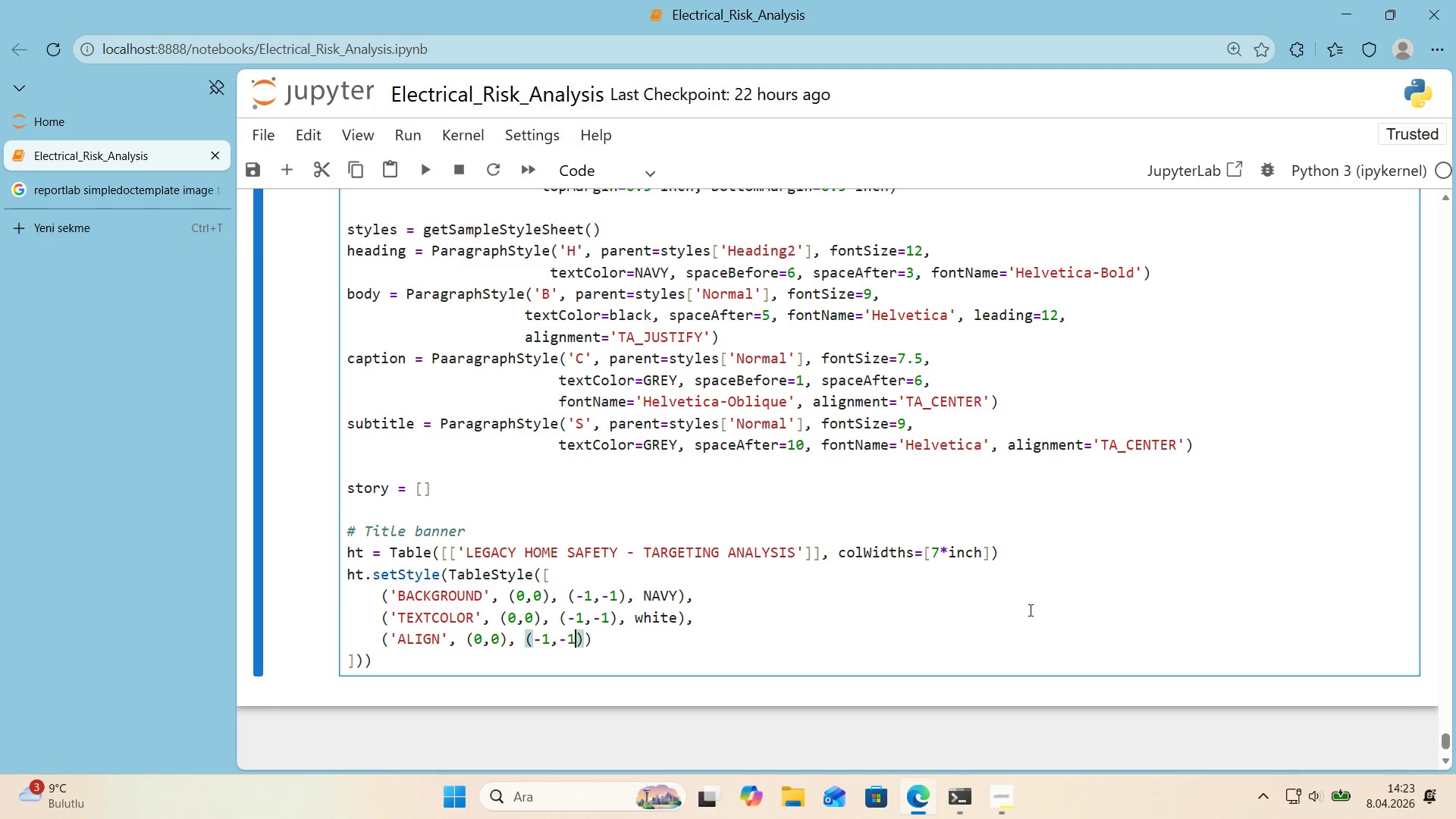 
key(Numpad1)
 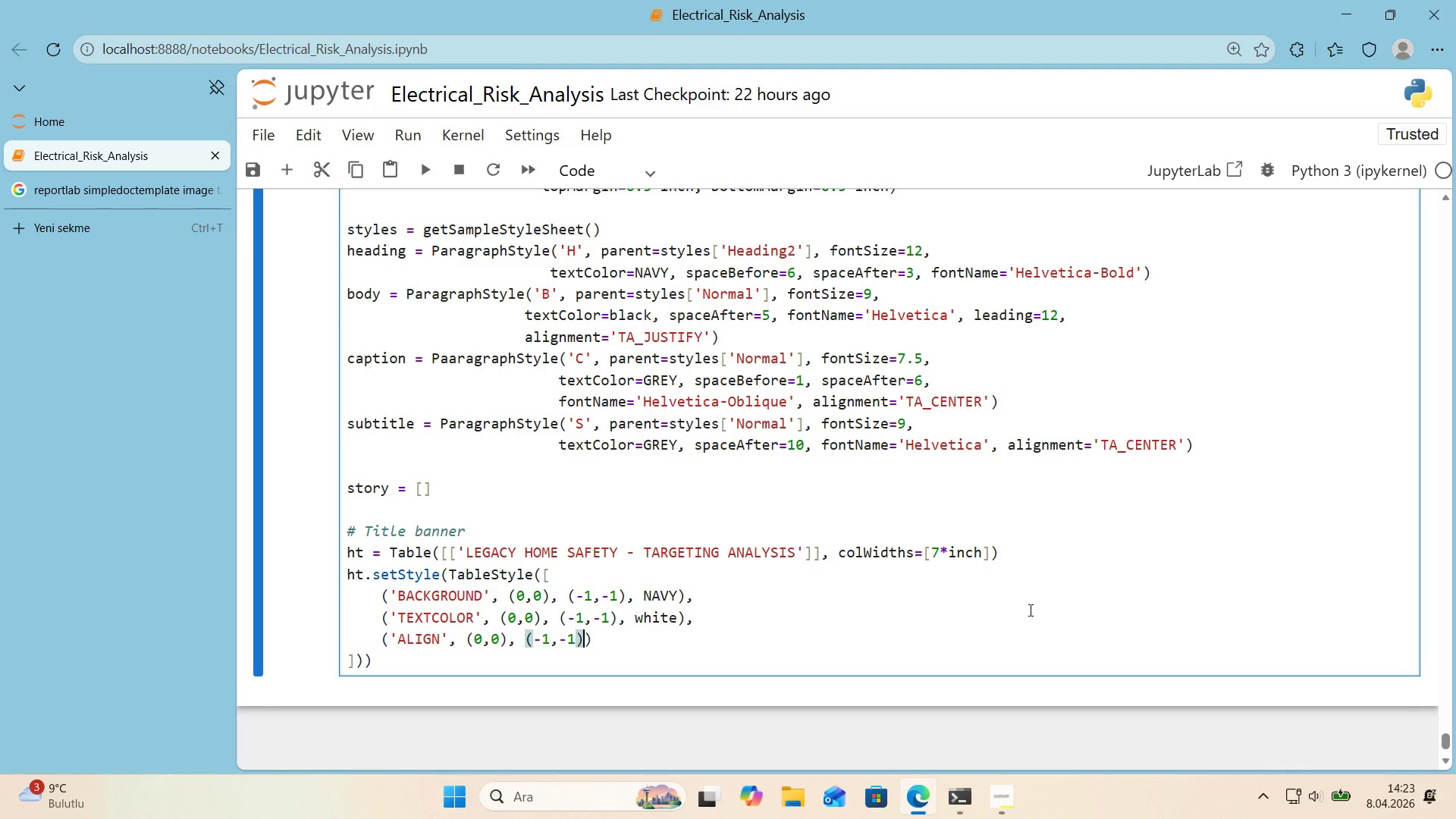 
key(ArrowRight)
 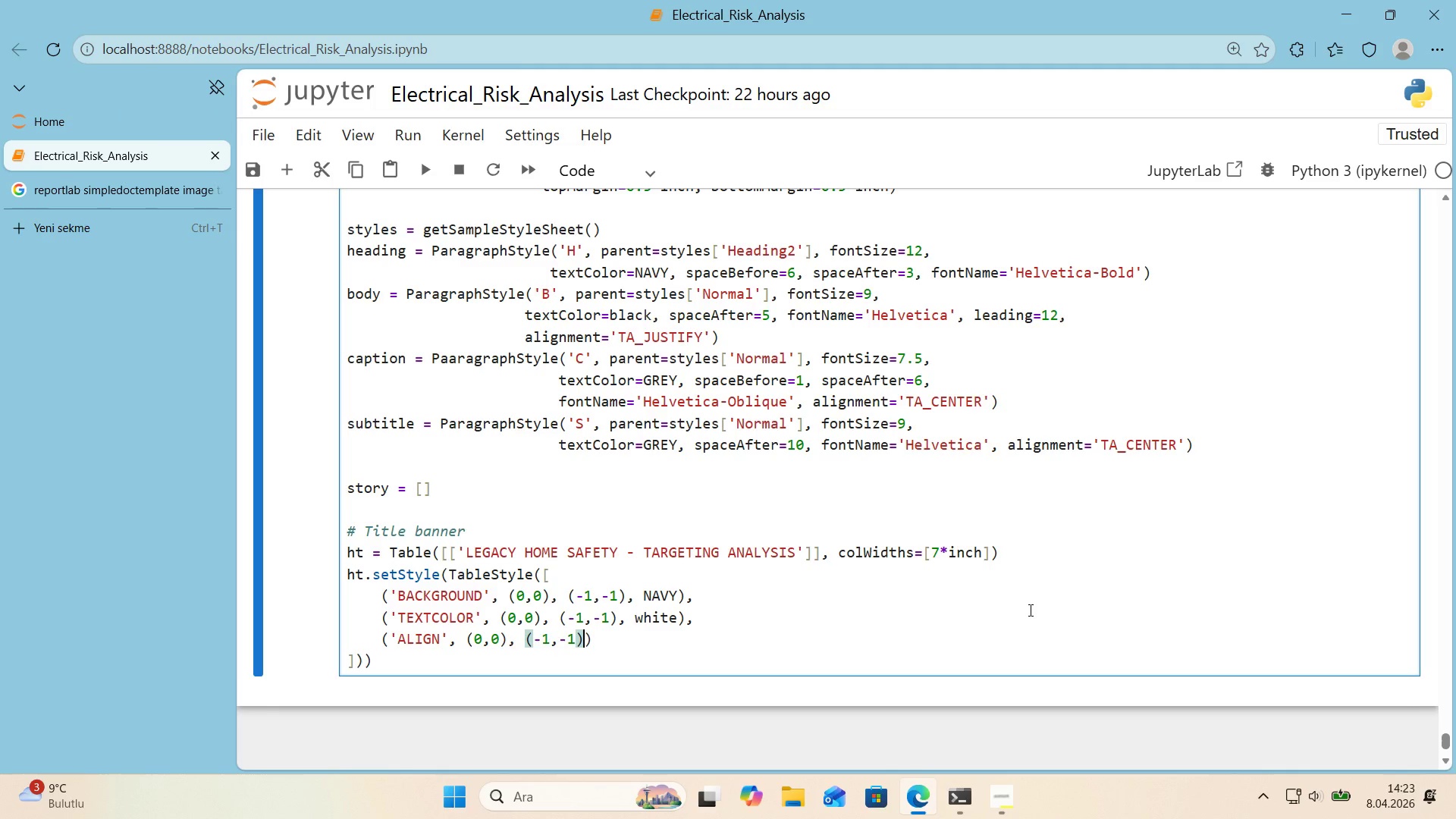 
type(, @@)
 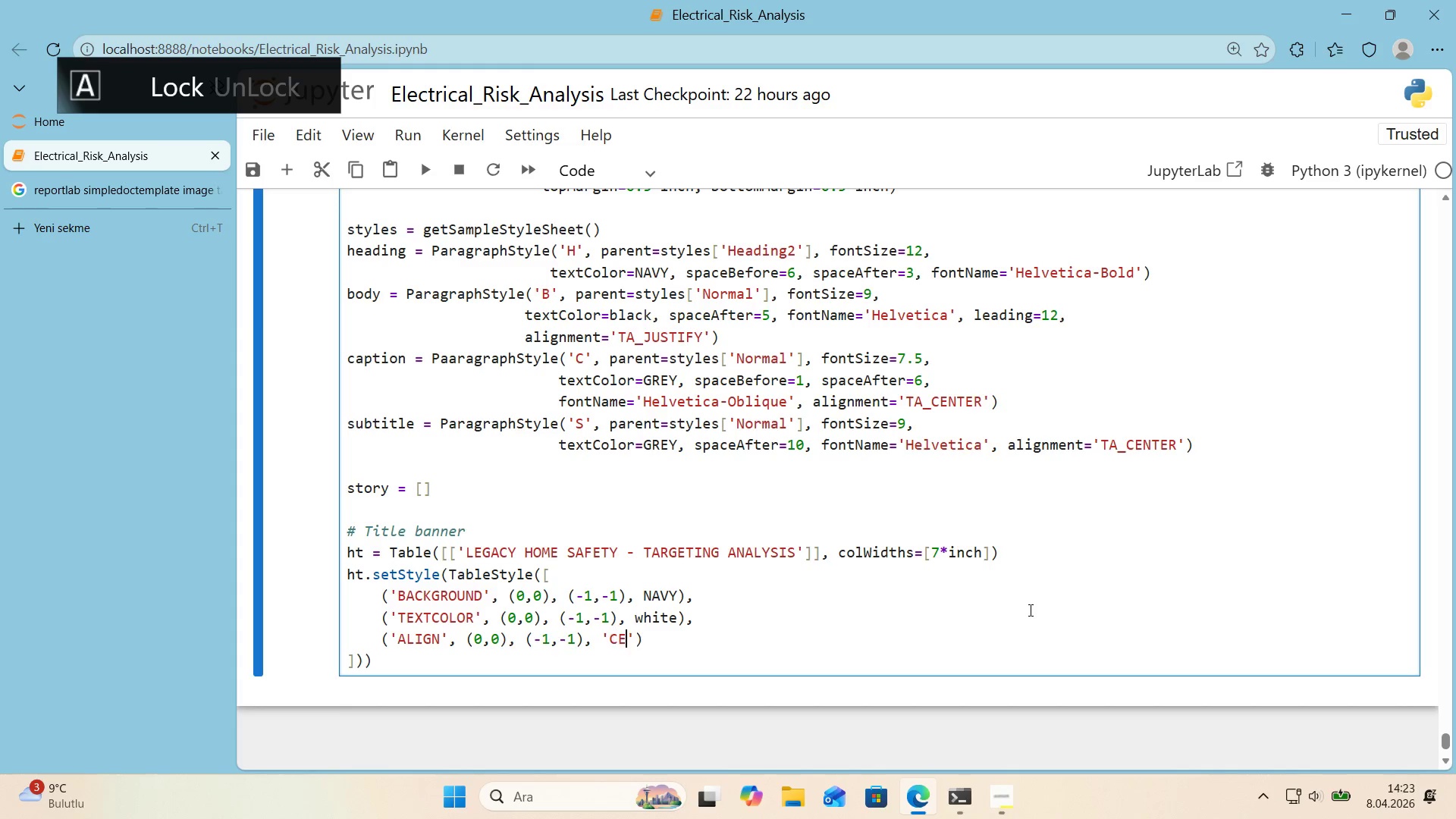 
 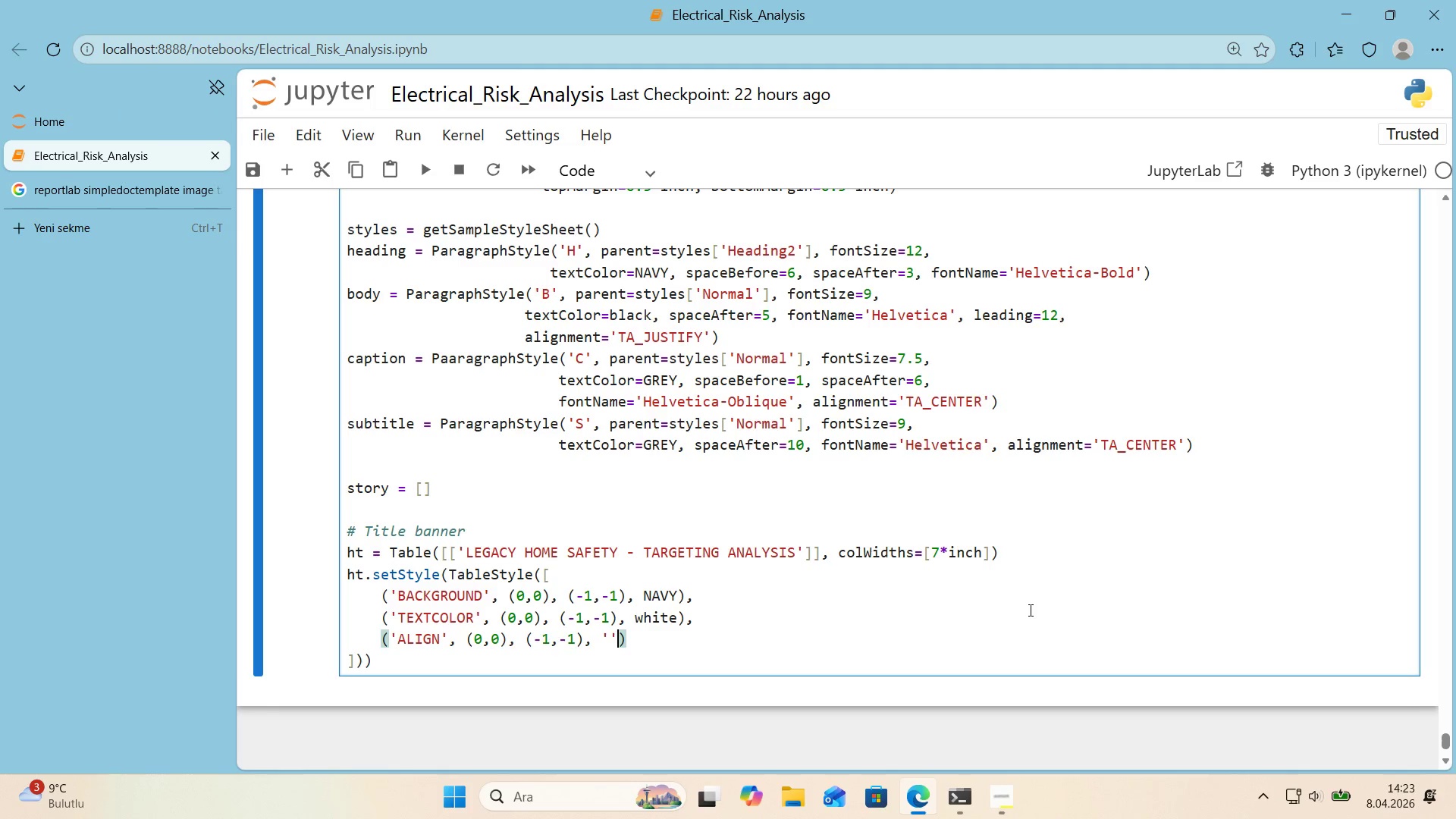 
key(ArrowLeft)
 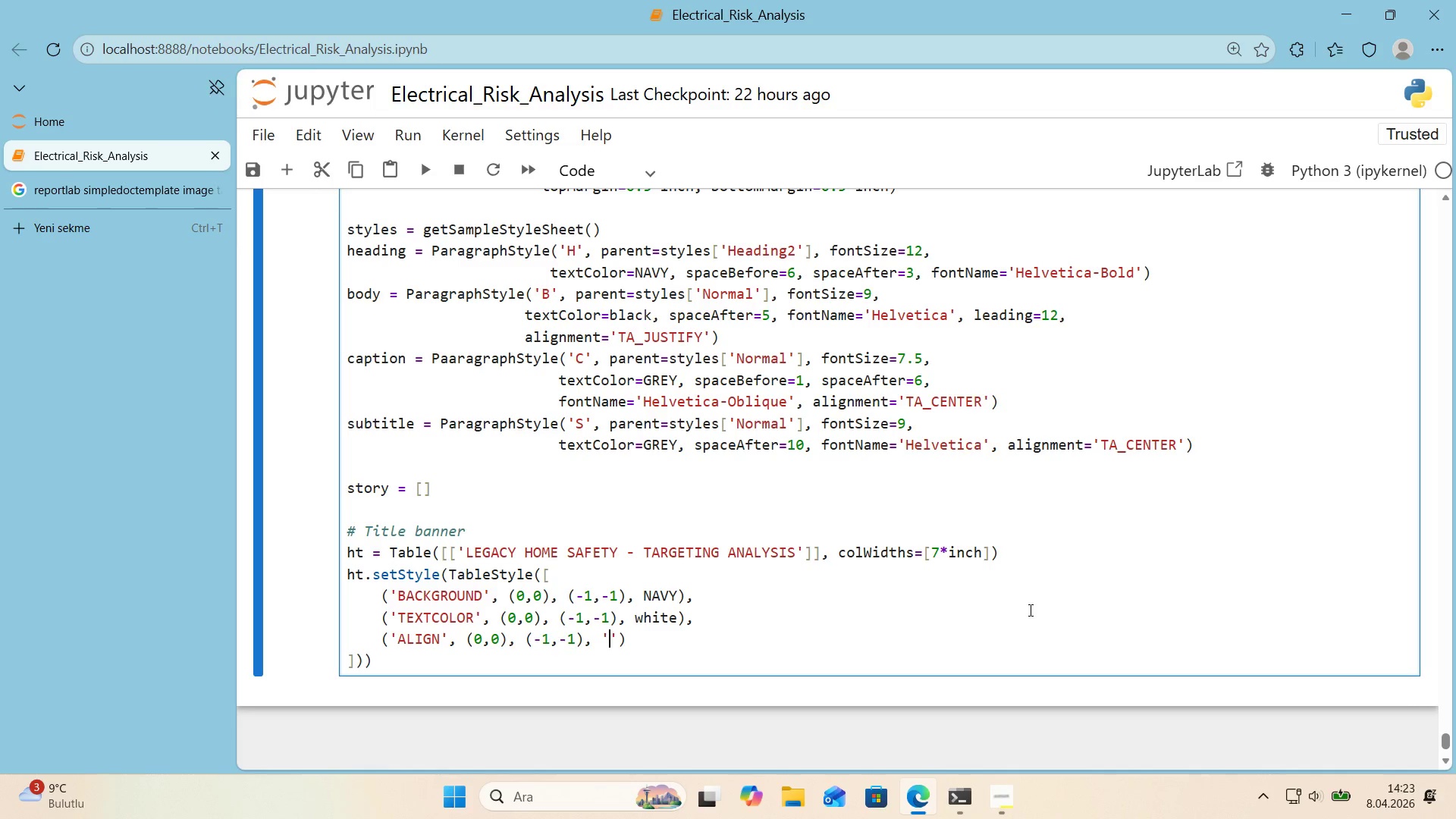 
type(CENTER)
 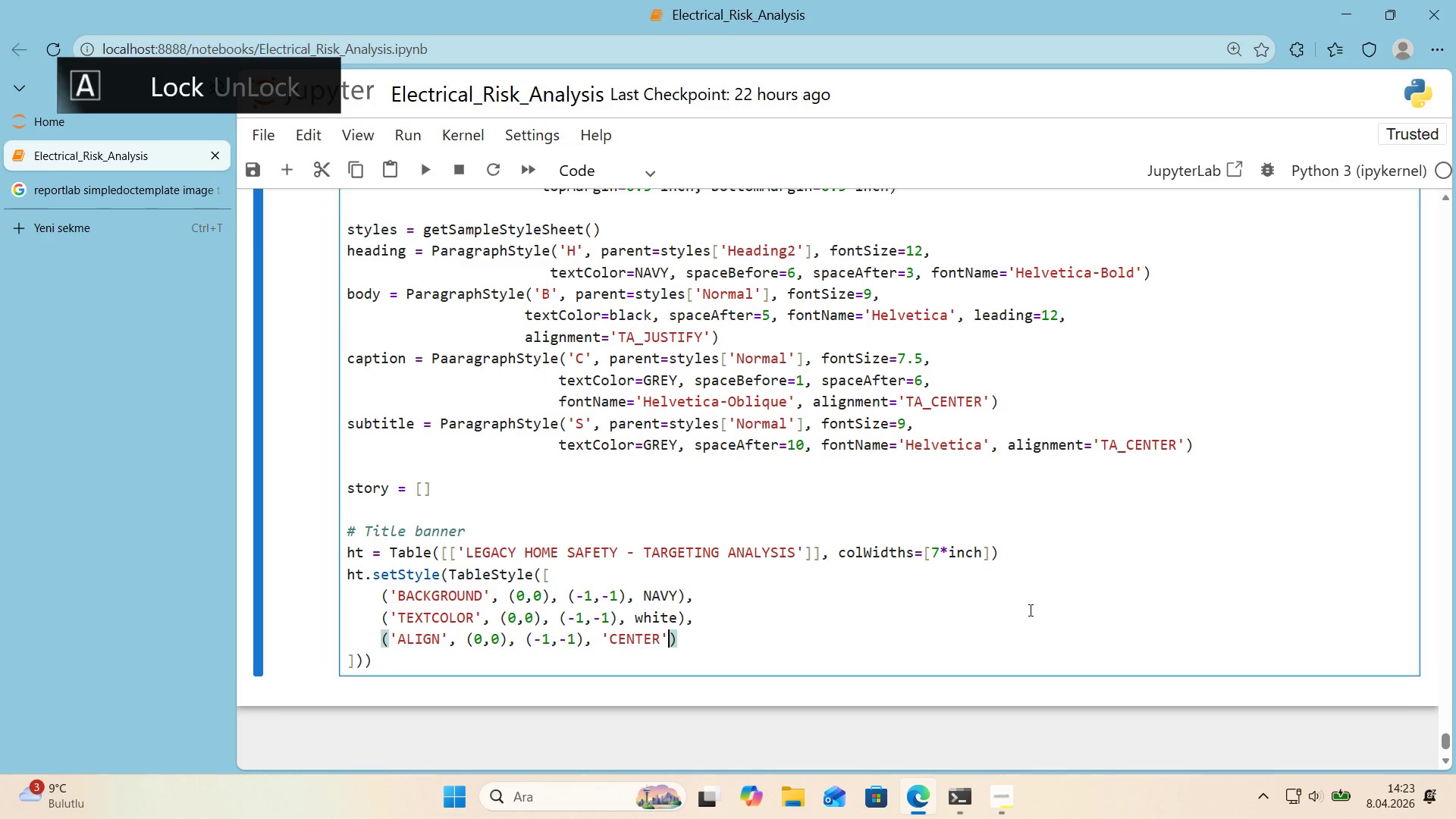 
key(ArrowRight)
 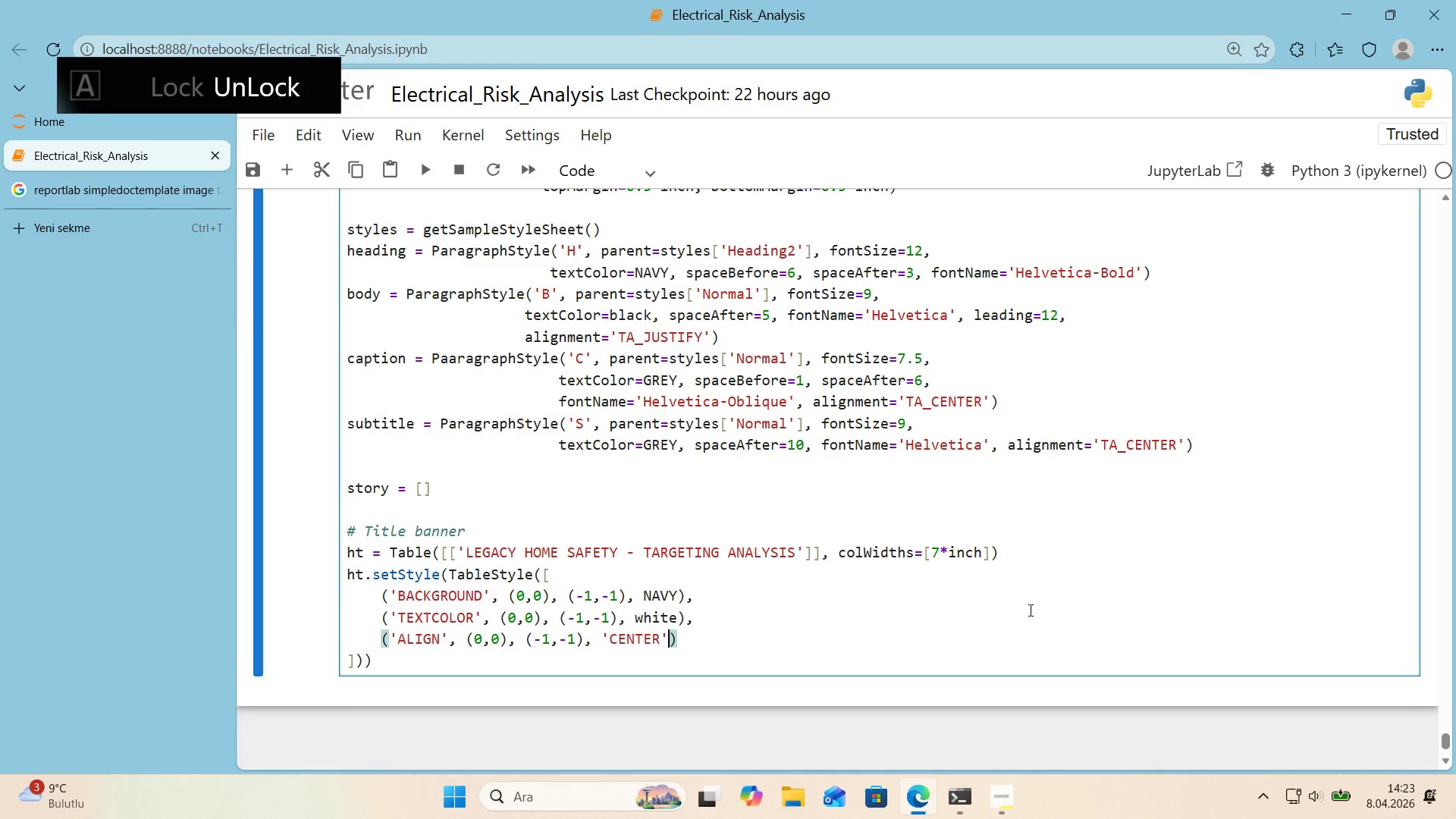 
key(ArrowRight)
 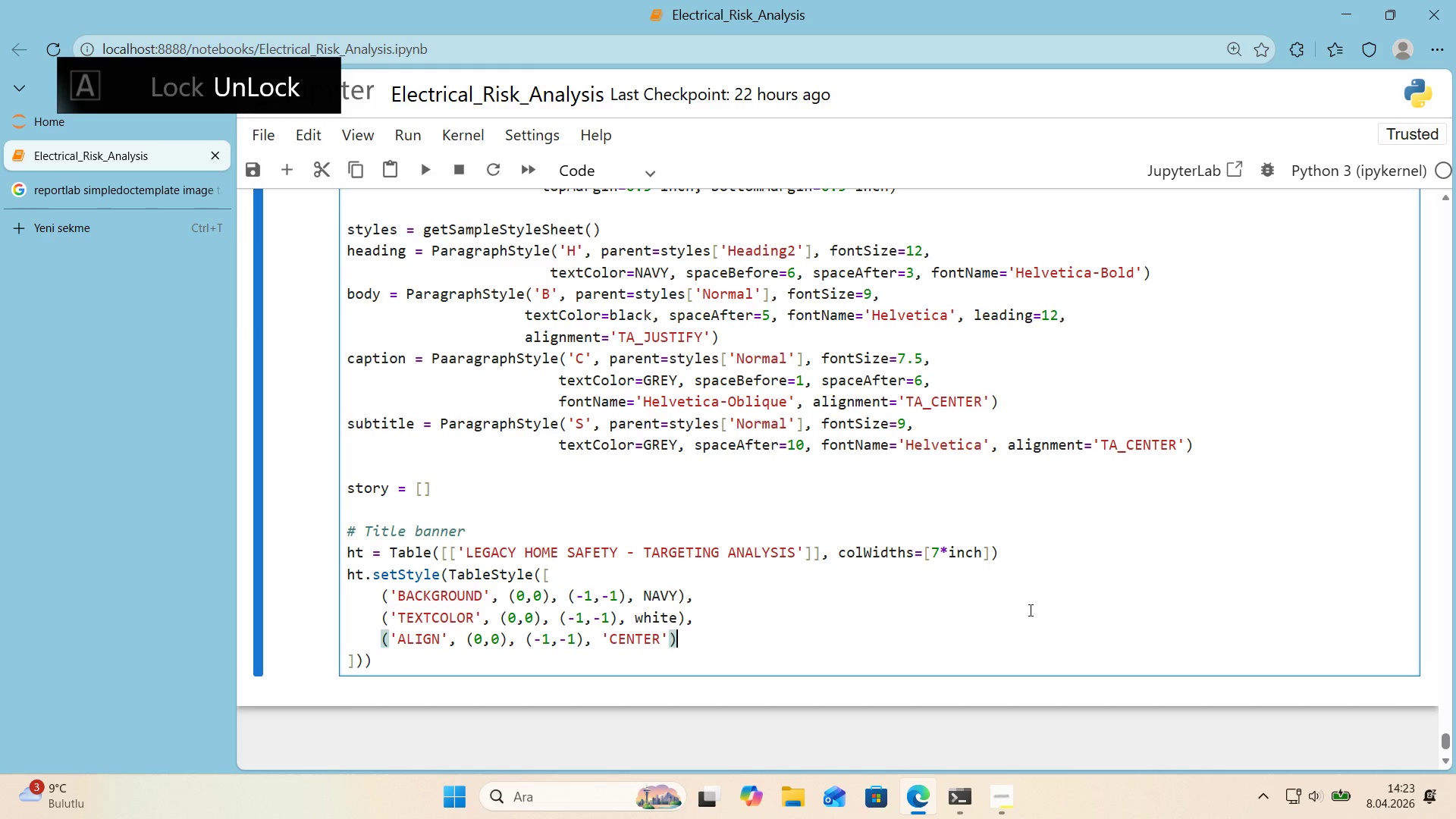 
key(Comma)
 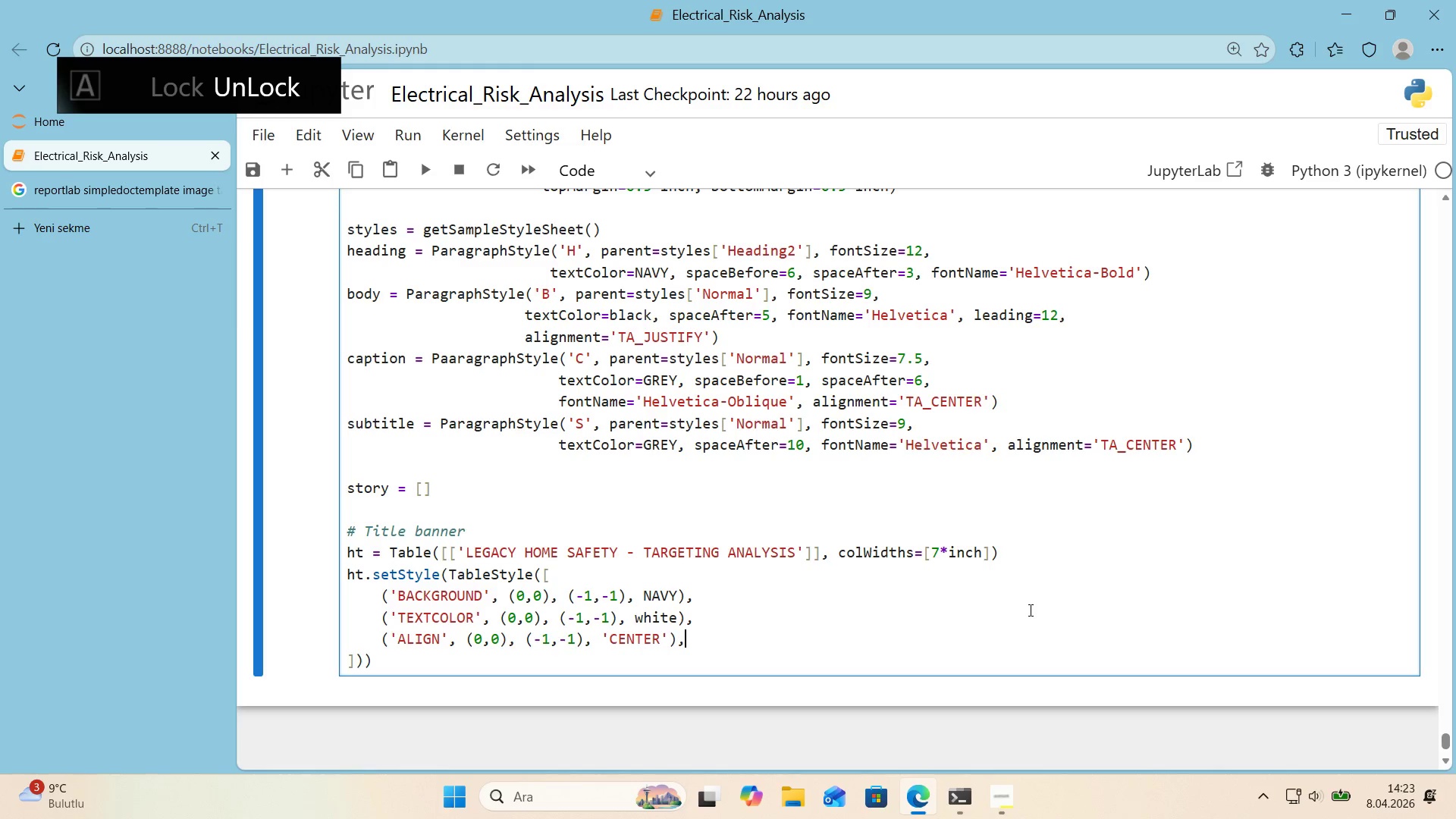 
key(Enter)
 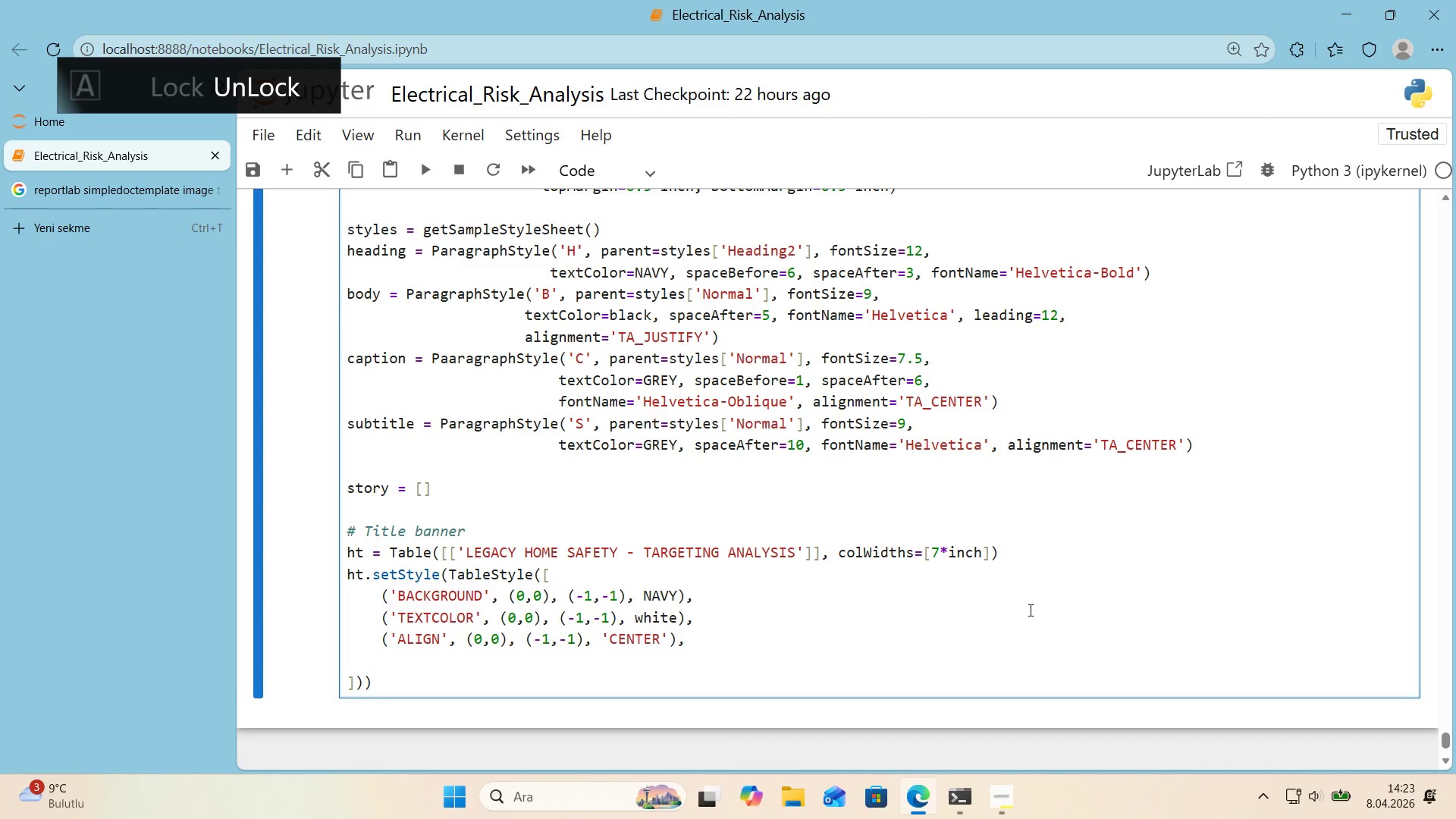 
type(*()
 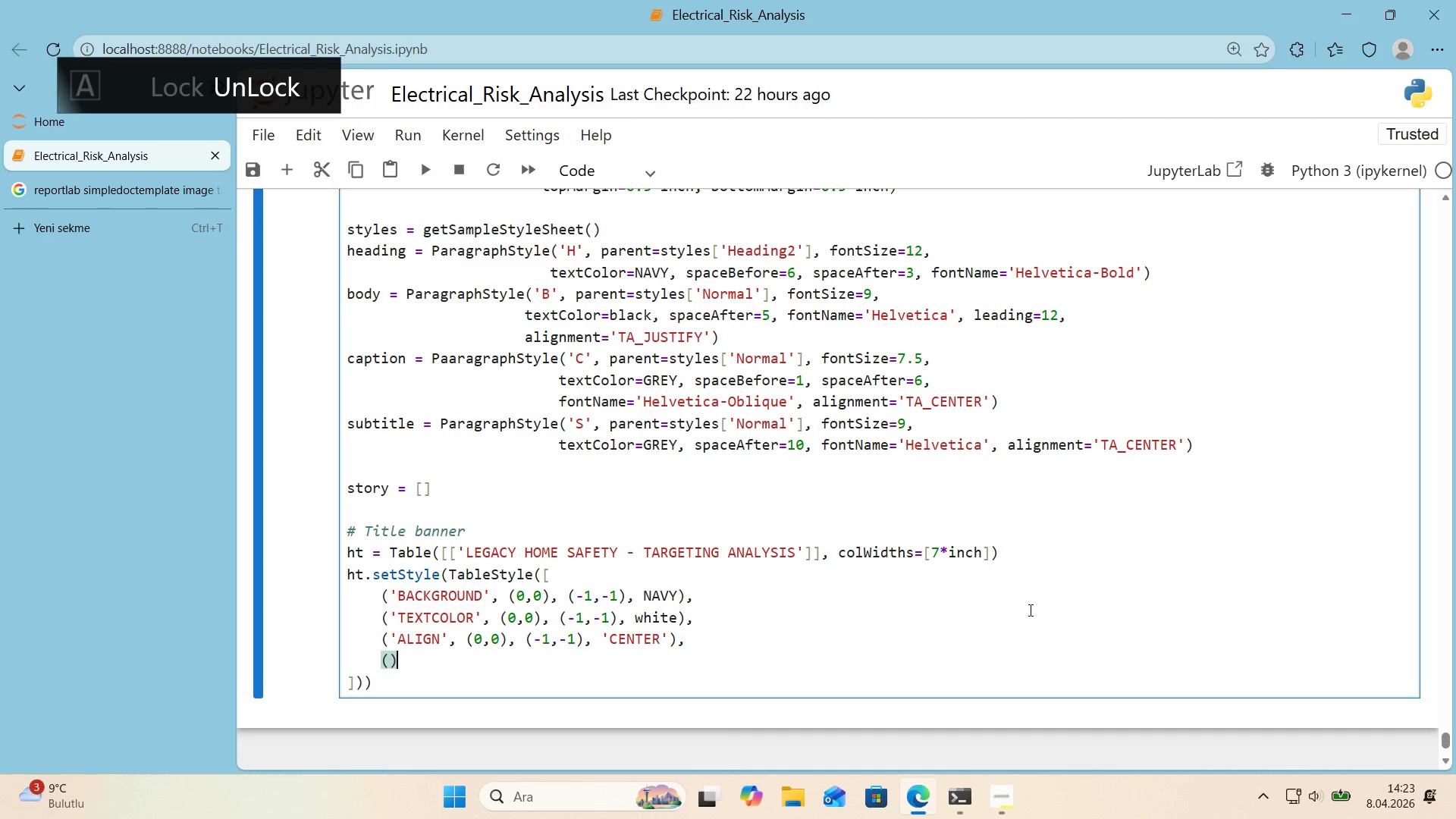 
key(ArrowLeft)
 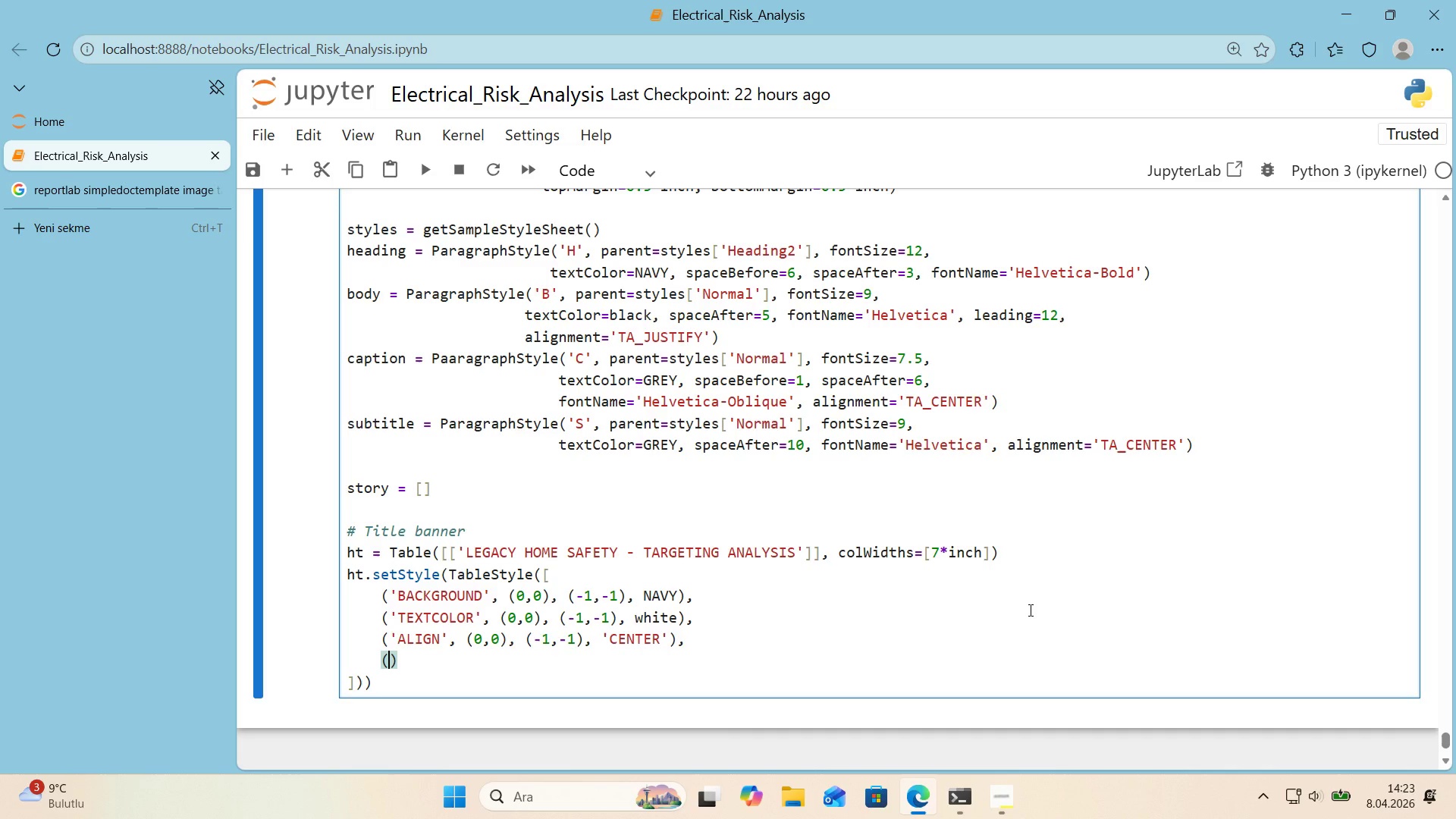 
type(@@)
 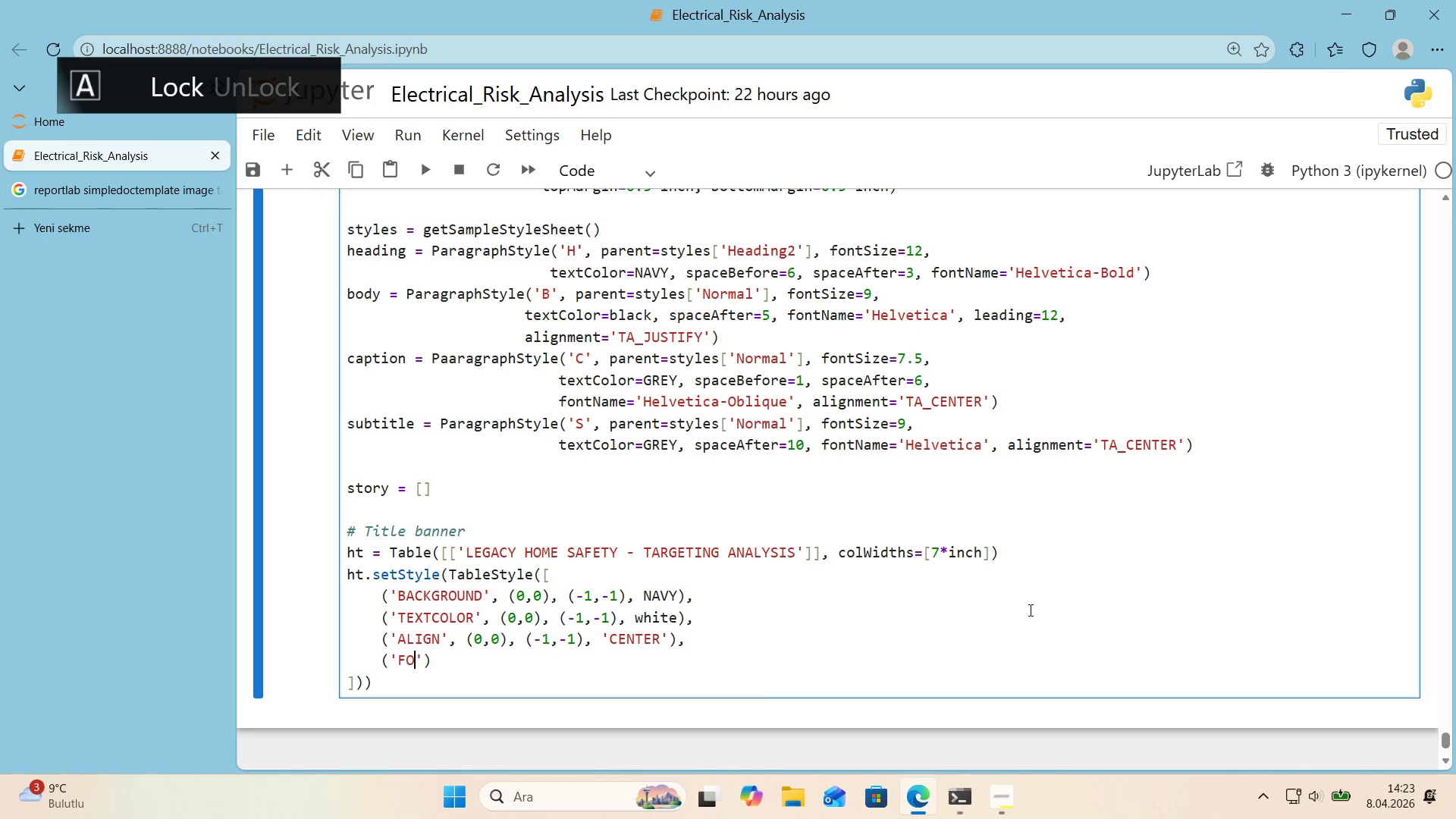 
 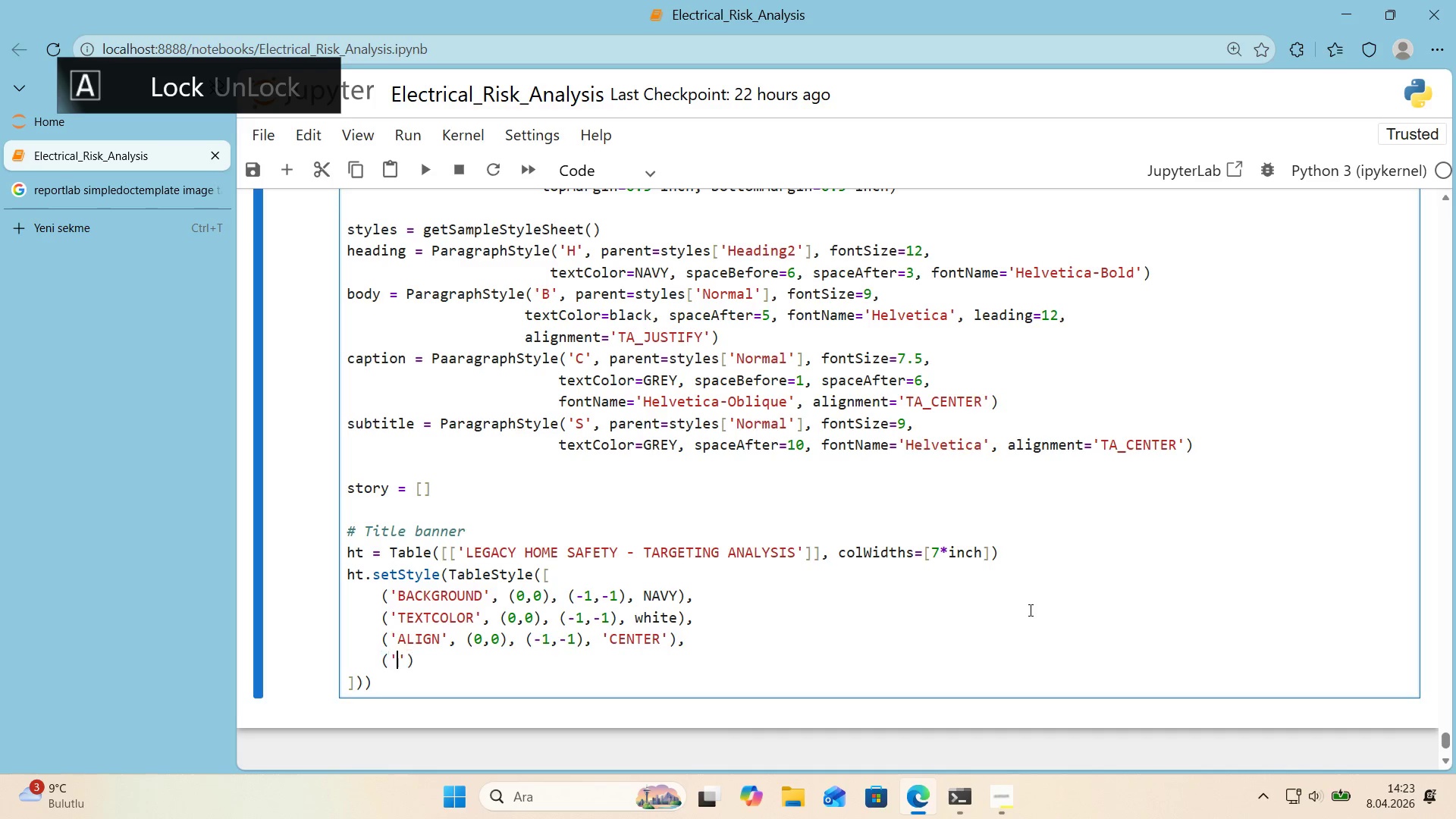 
key(ArrowLeft)
 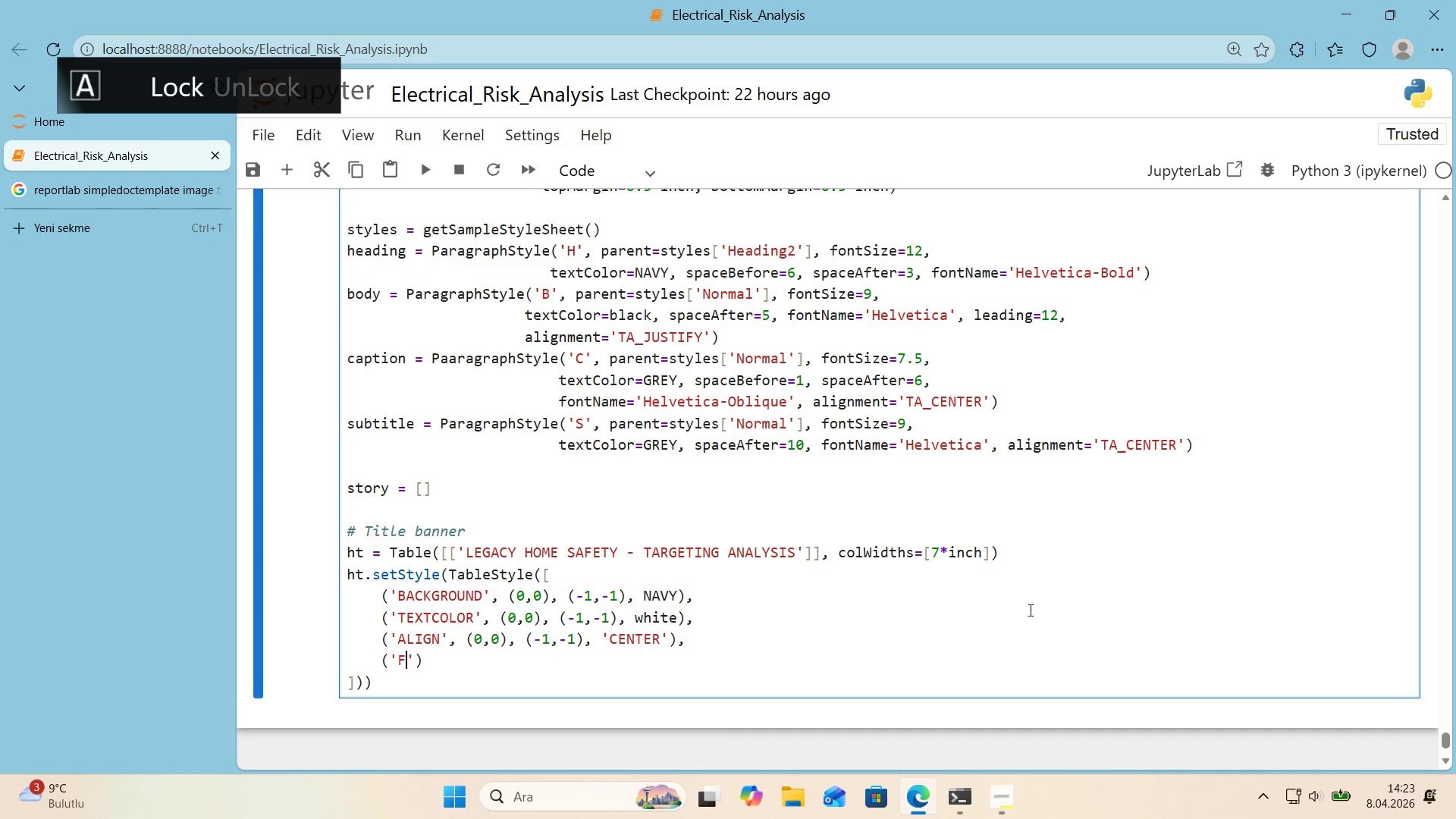 
type(FONTNAME)
 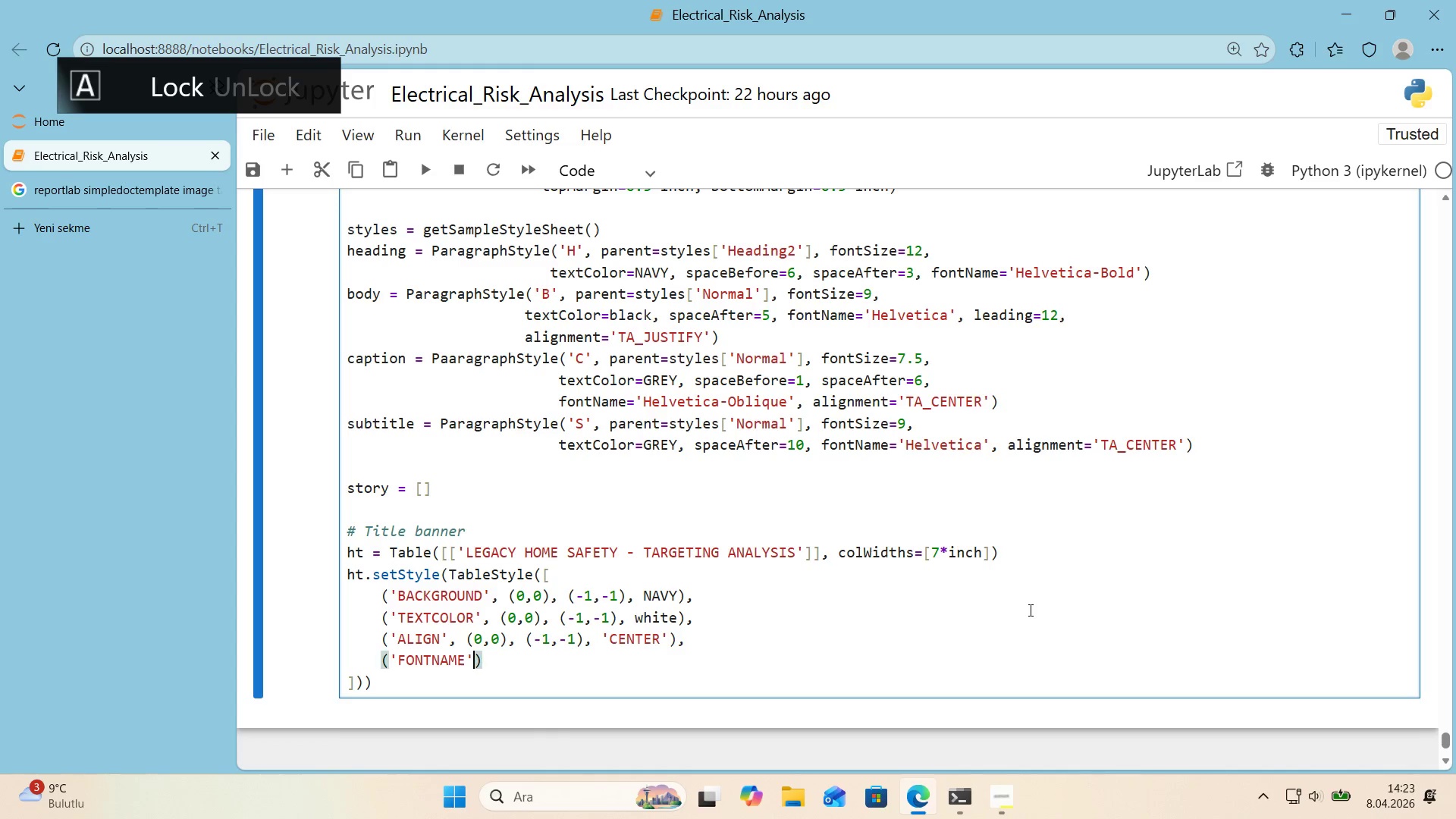 
key(ArrowRight)
 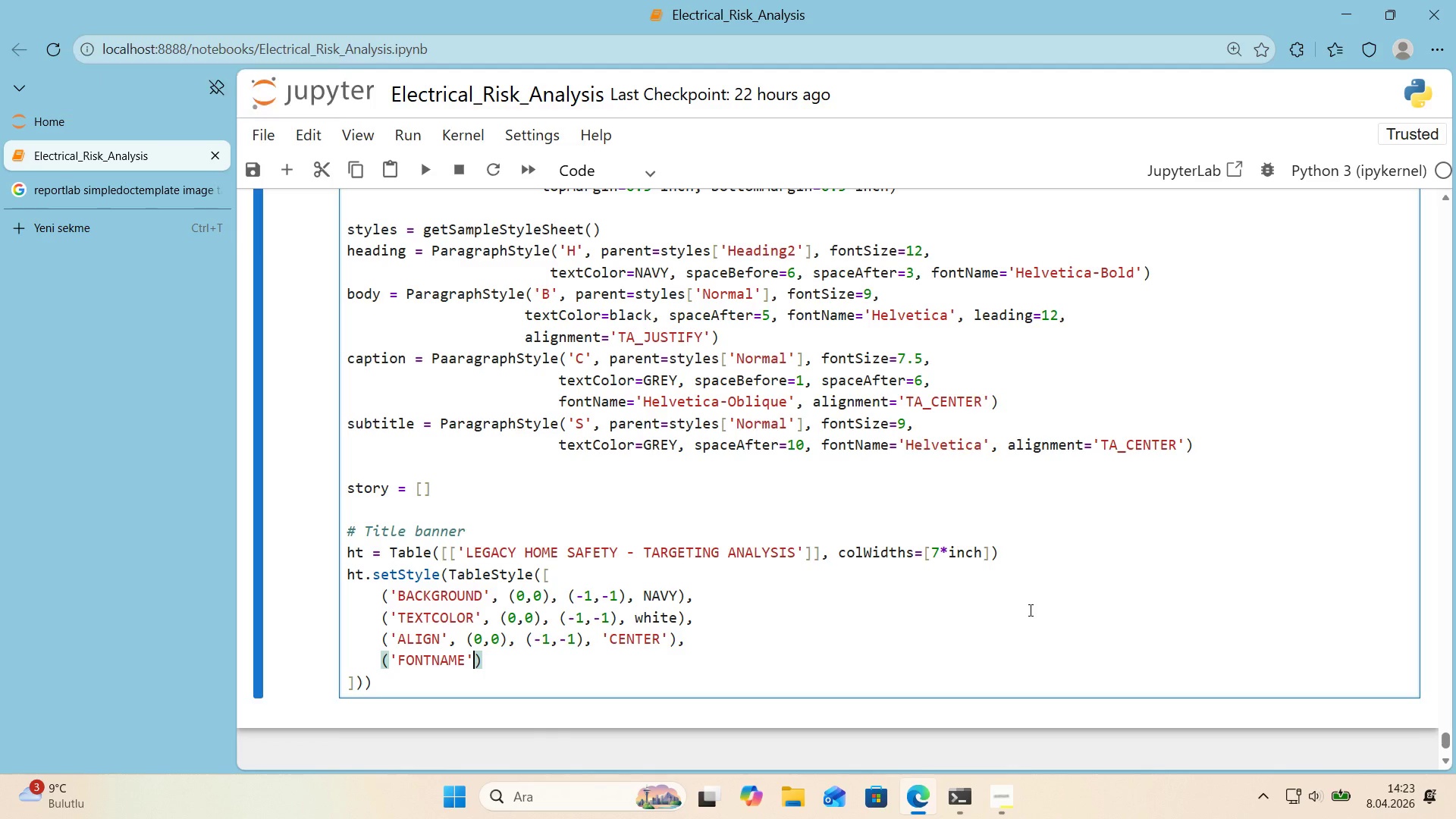 
type(, *()
 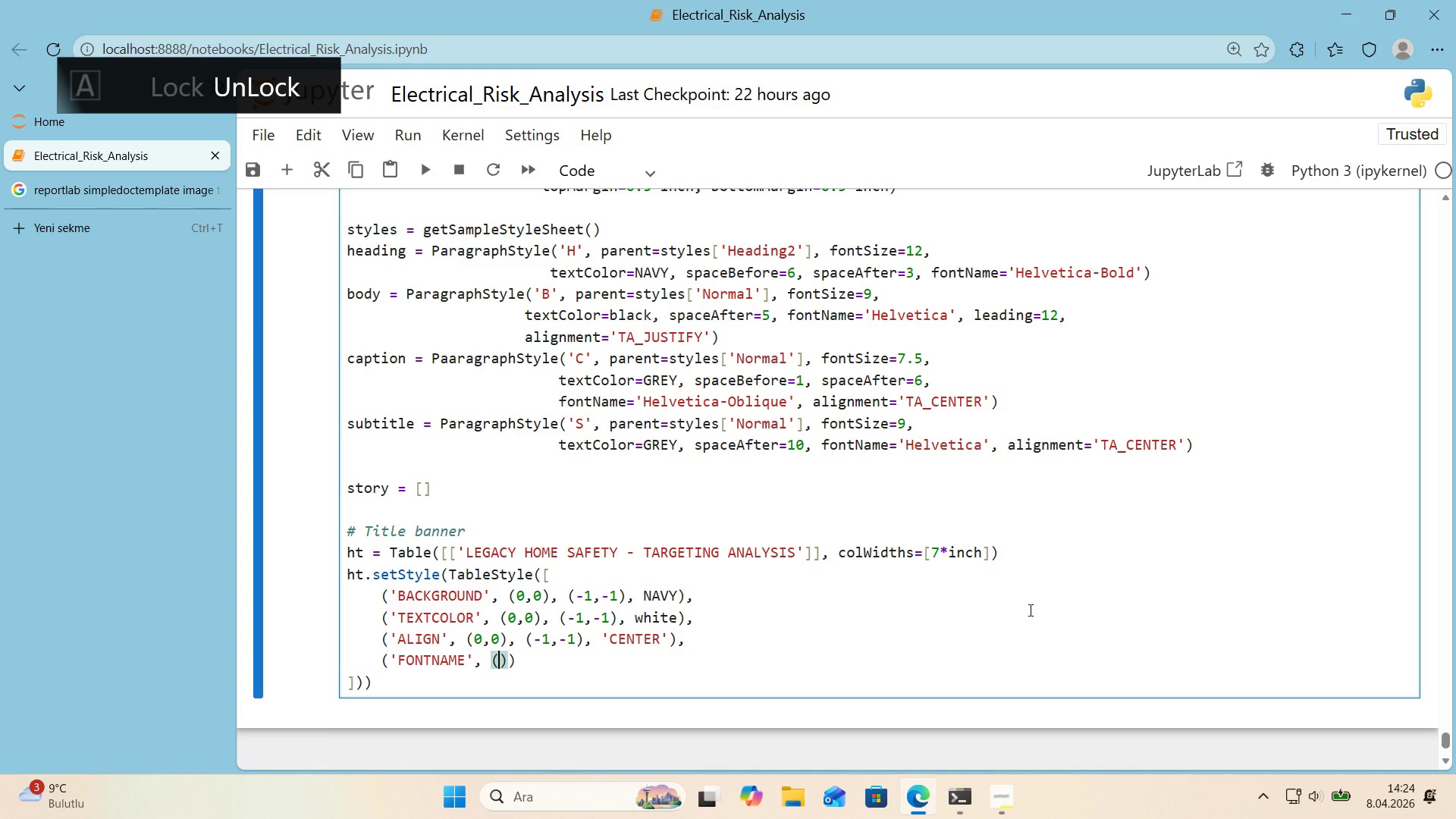 
 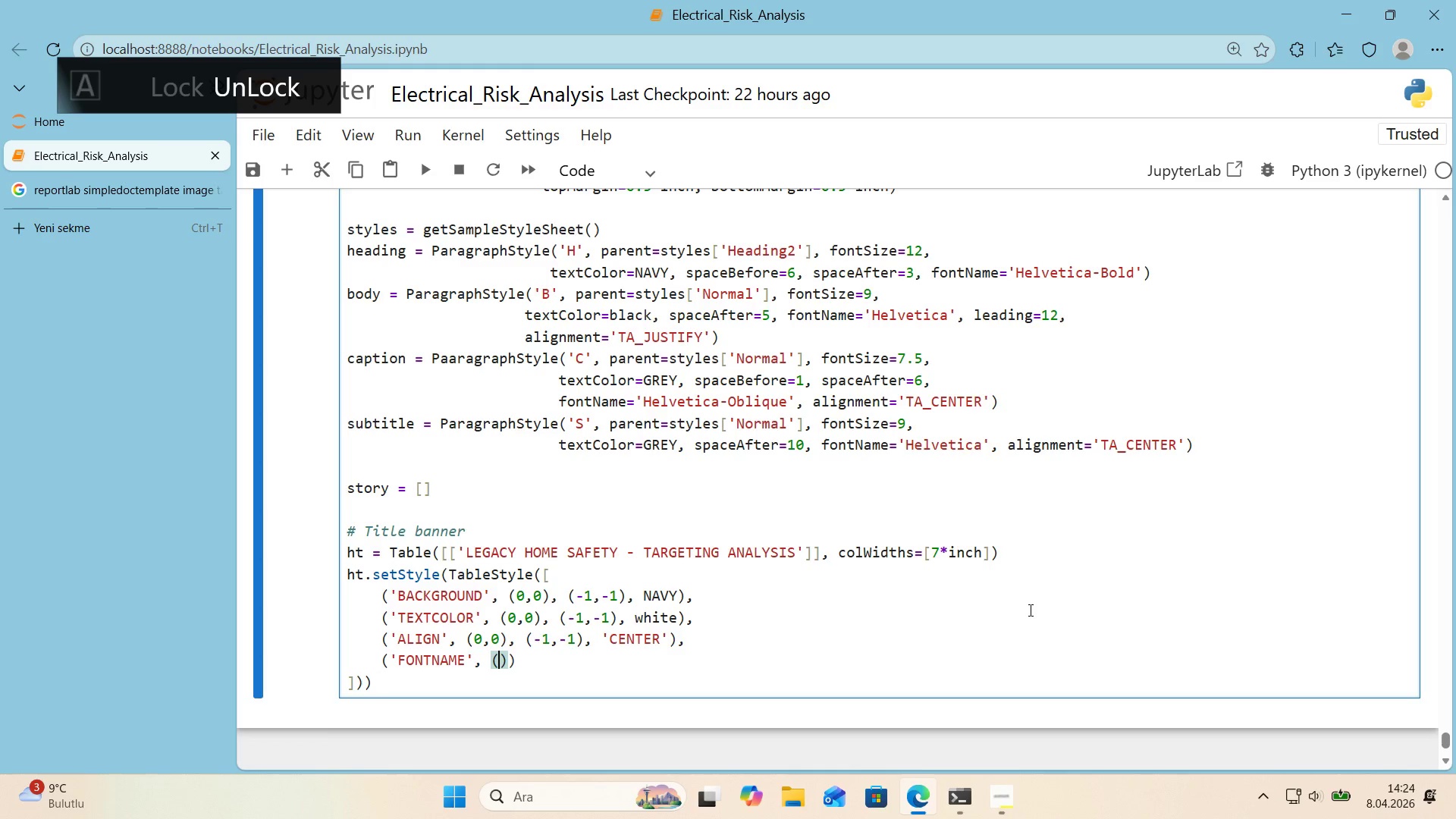 
key(ArrowLeft)
 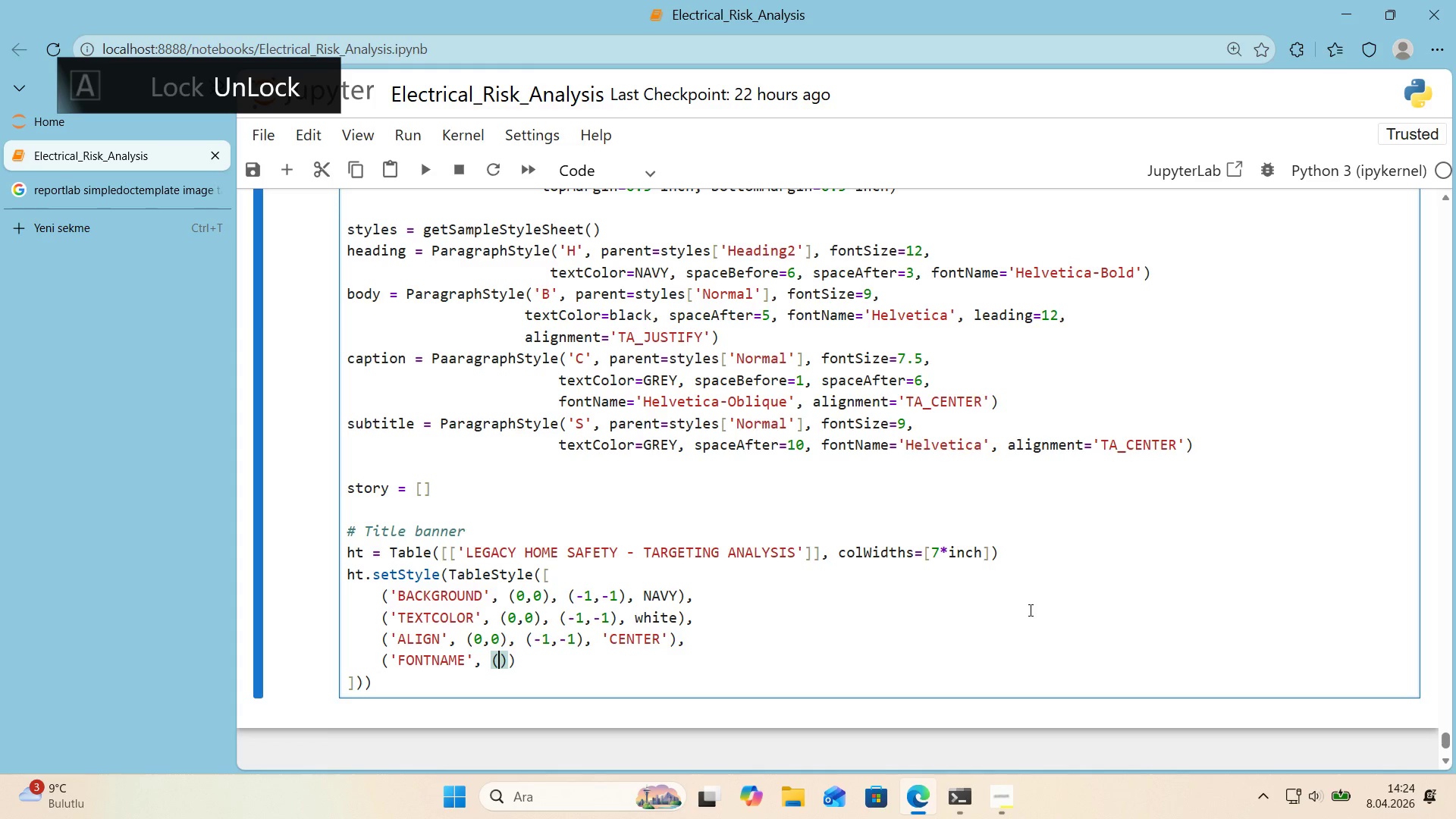 
key(Numpad0)
 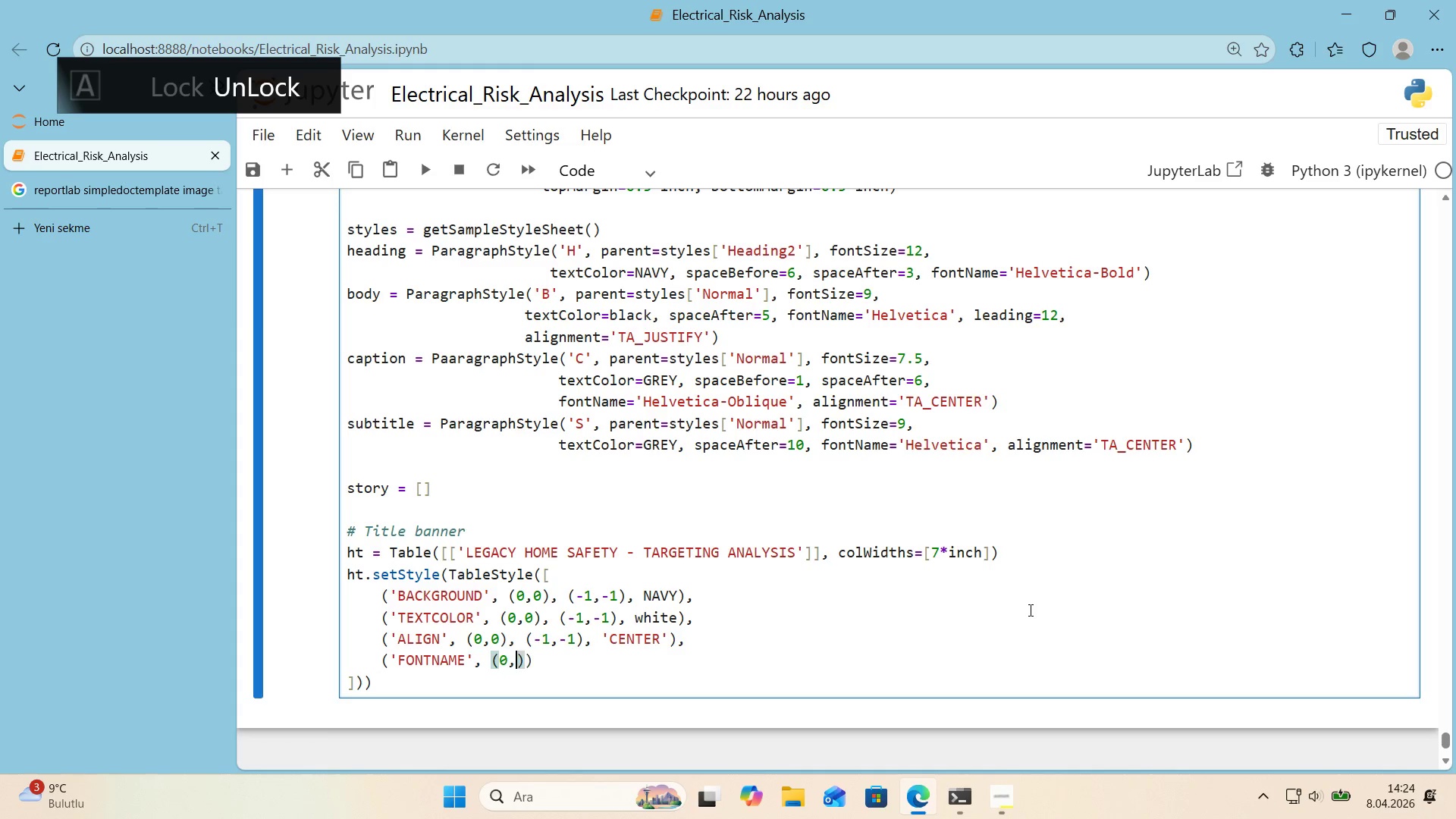 
key(Comma)
 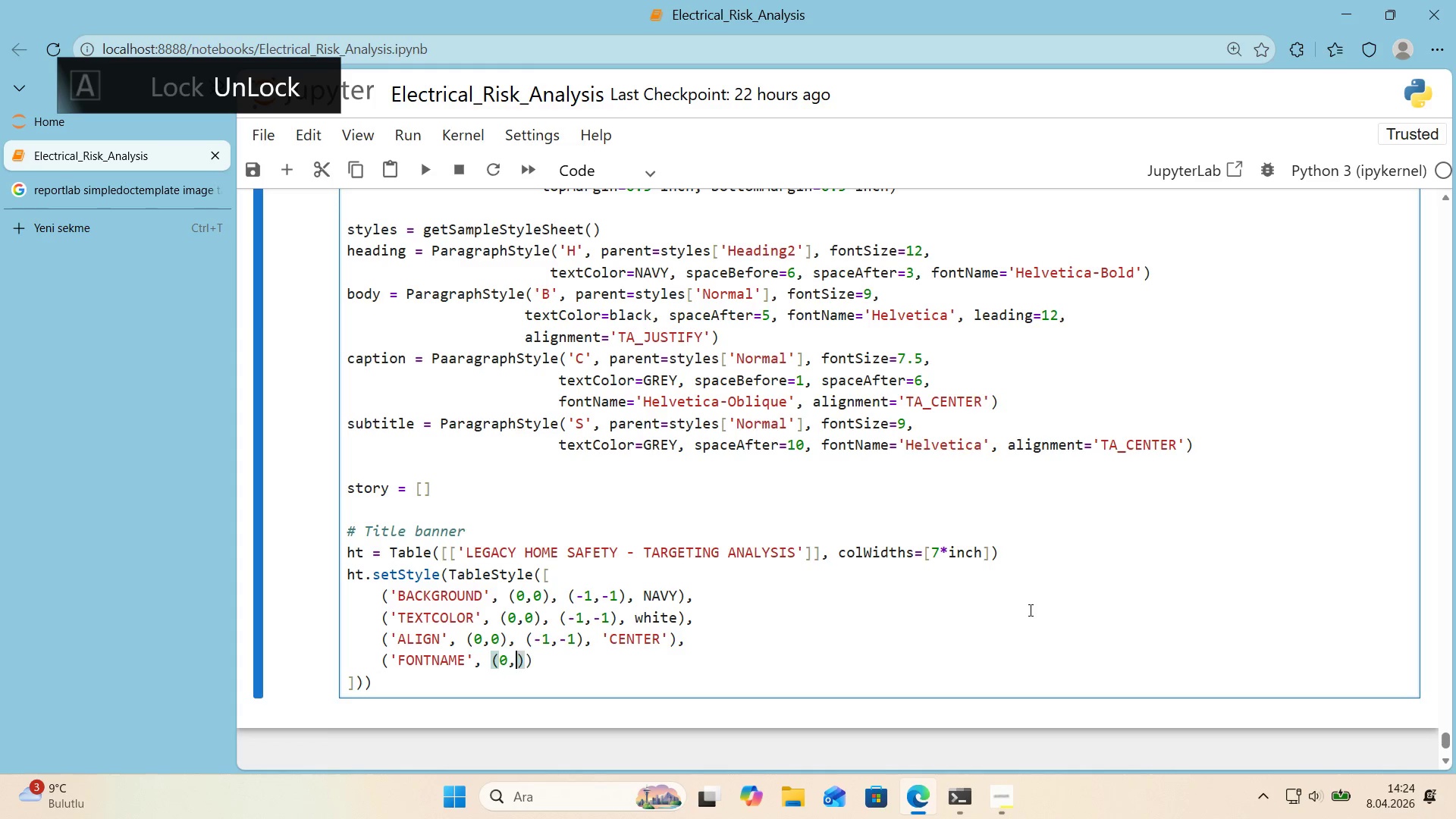 
key(Numpad0)
 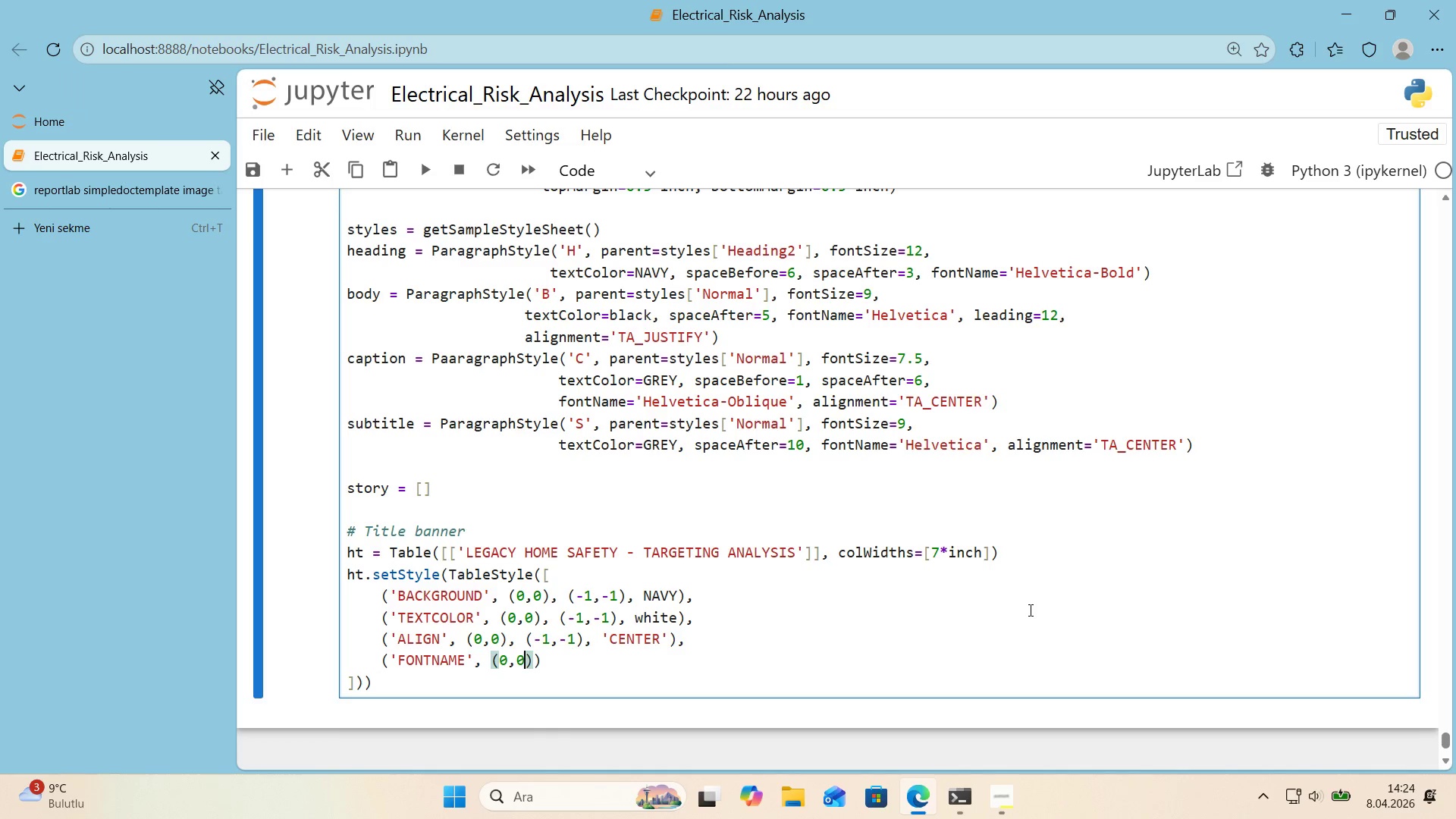 
key(ArrowRight)
 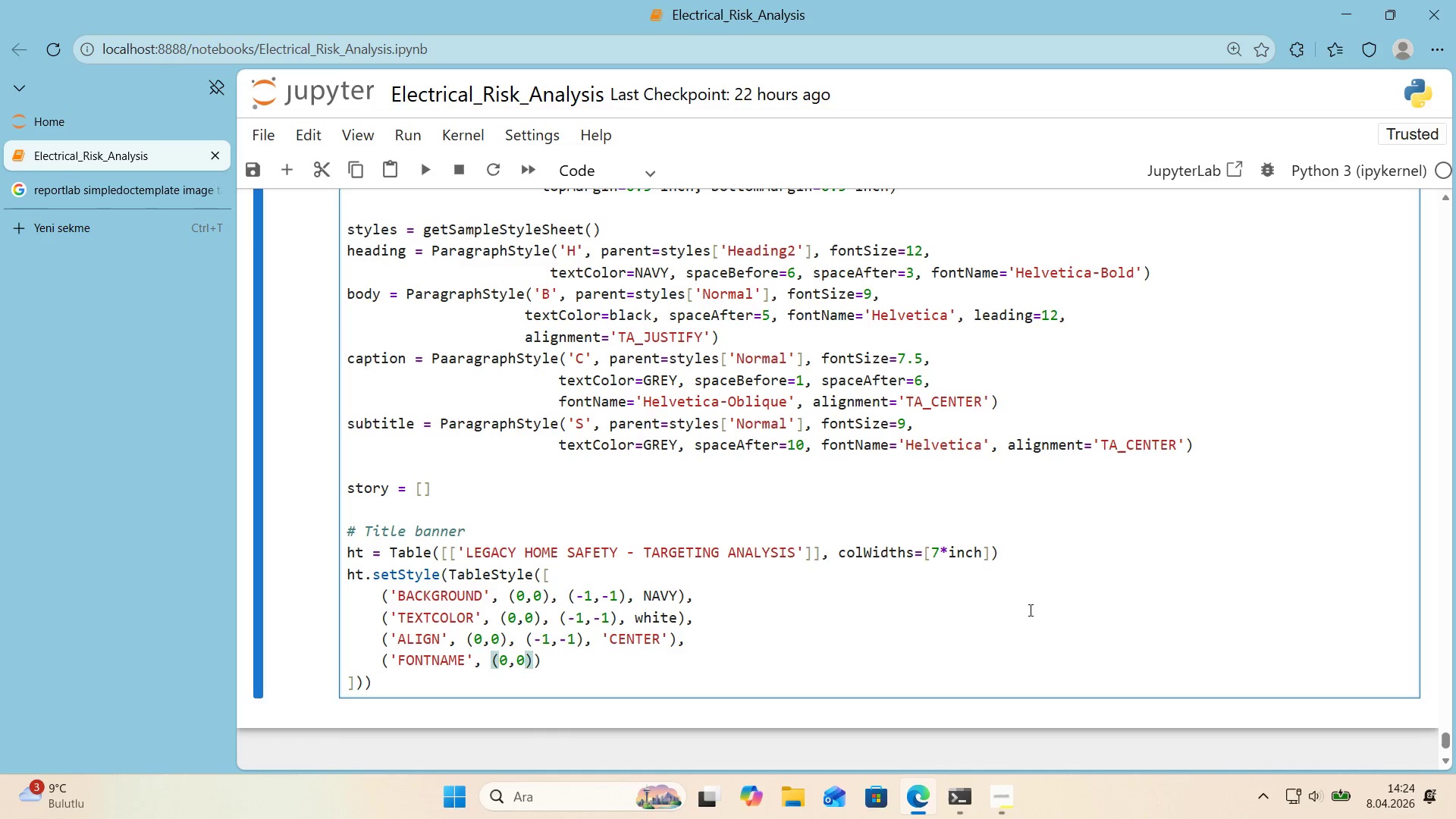 
type(, *()
 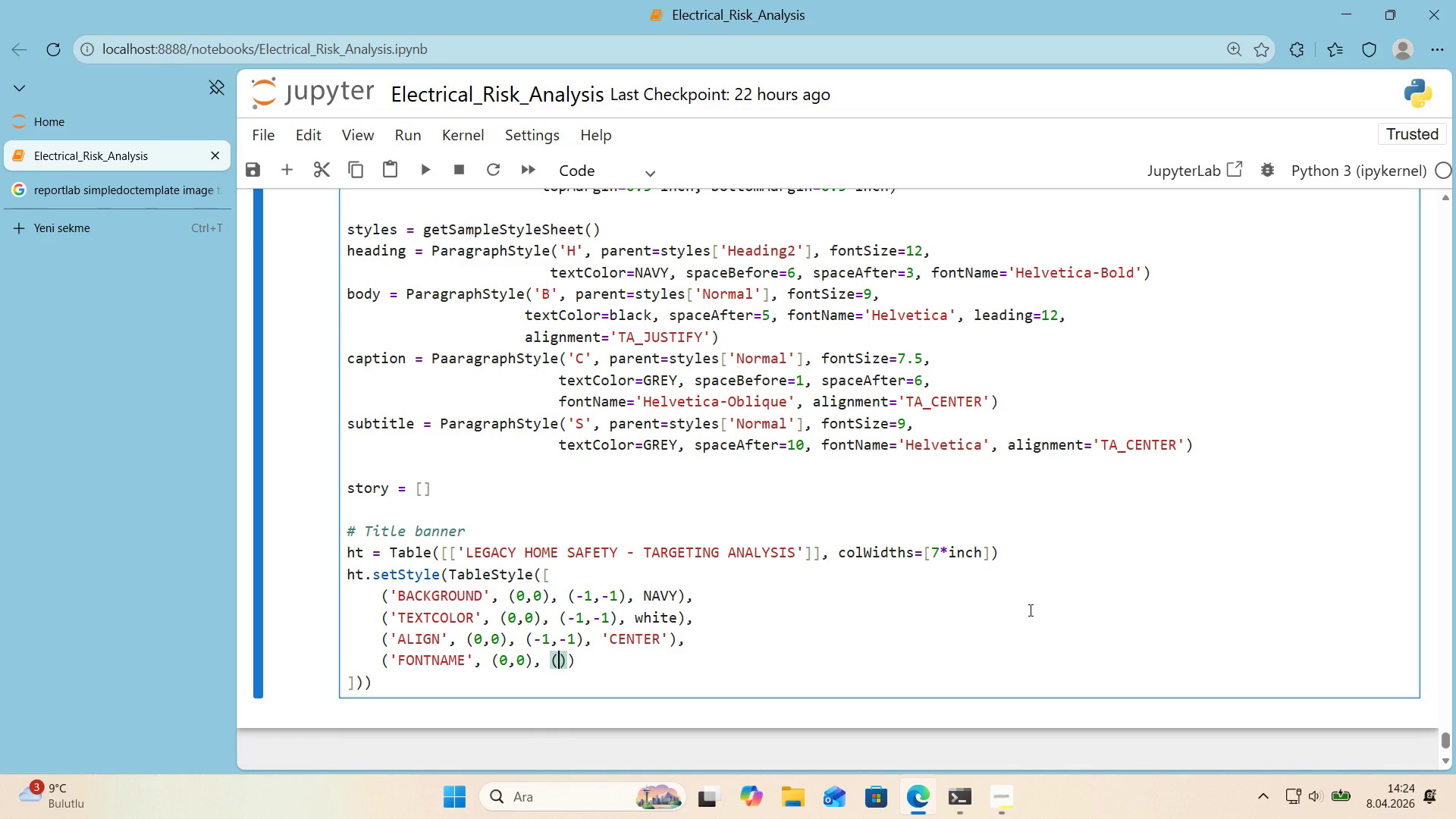 
 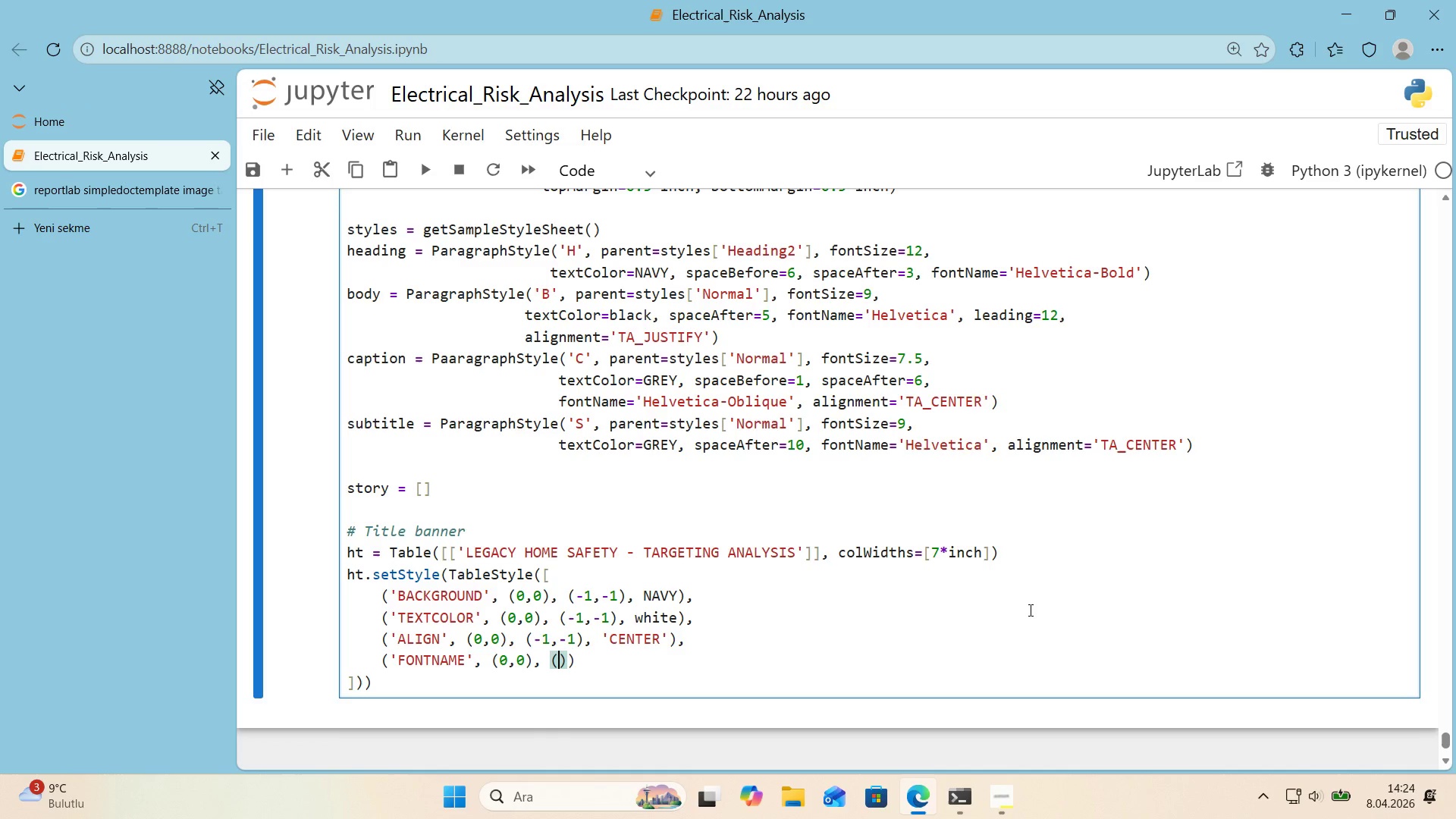 
key(ArrowLeft)
 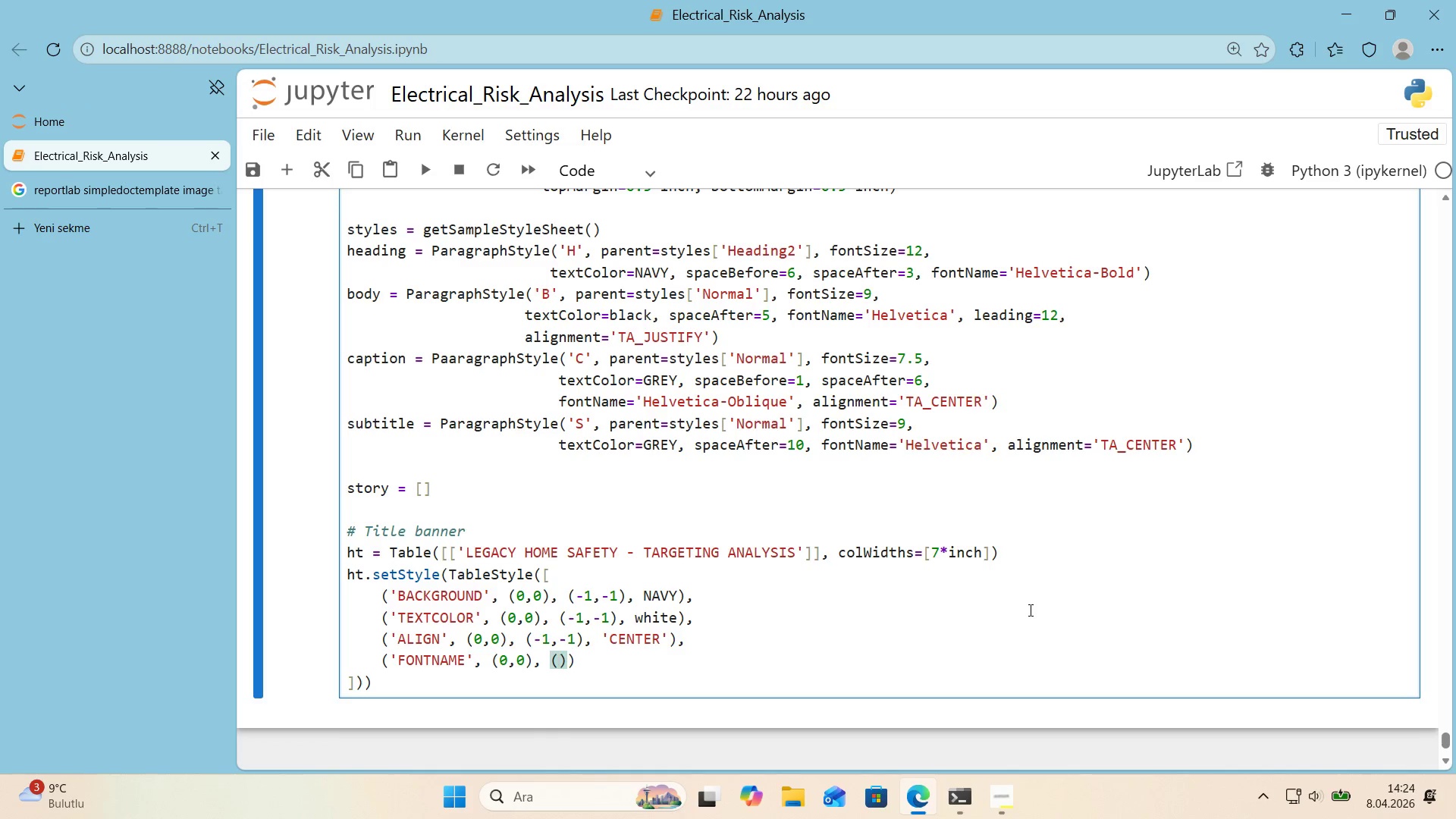 
key(NumpadSubtract)
 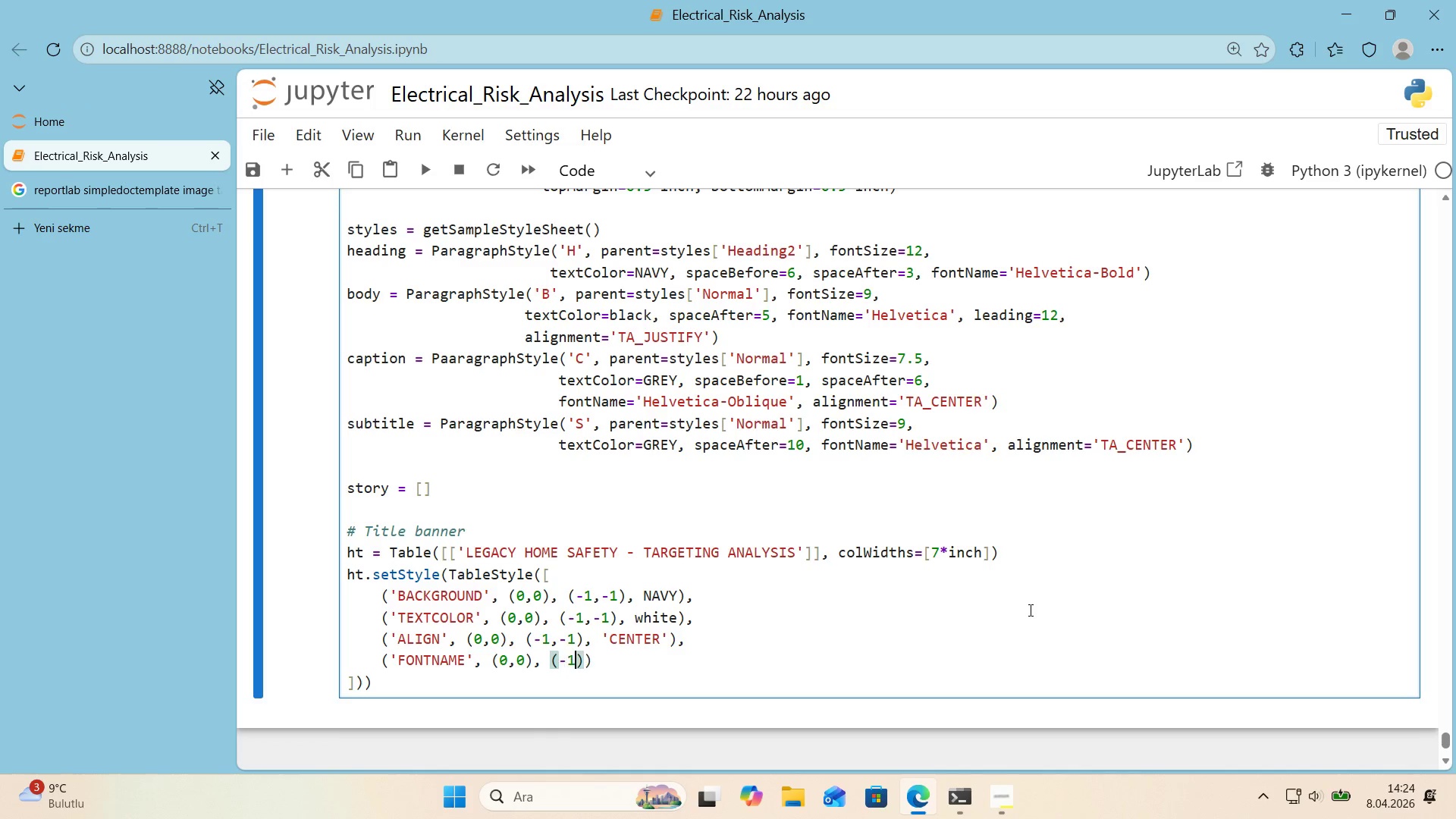 
key(Numpad1)
 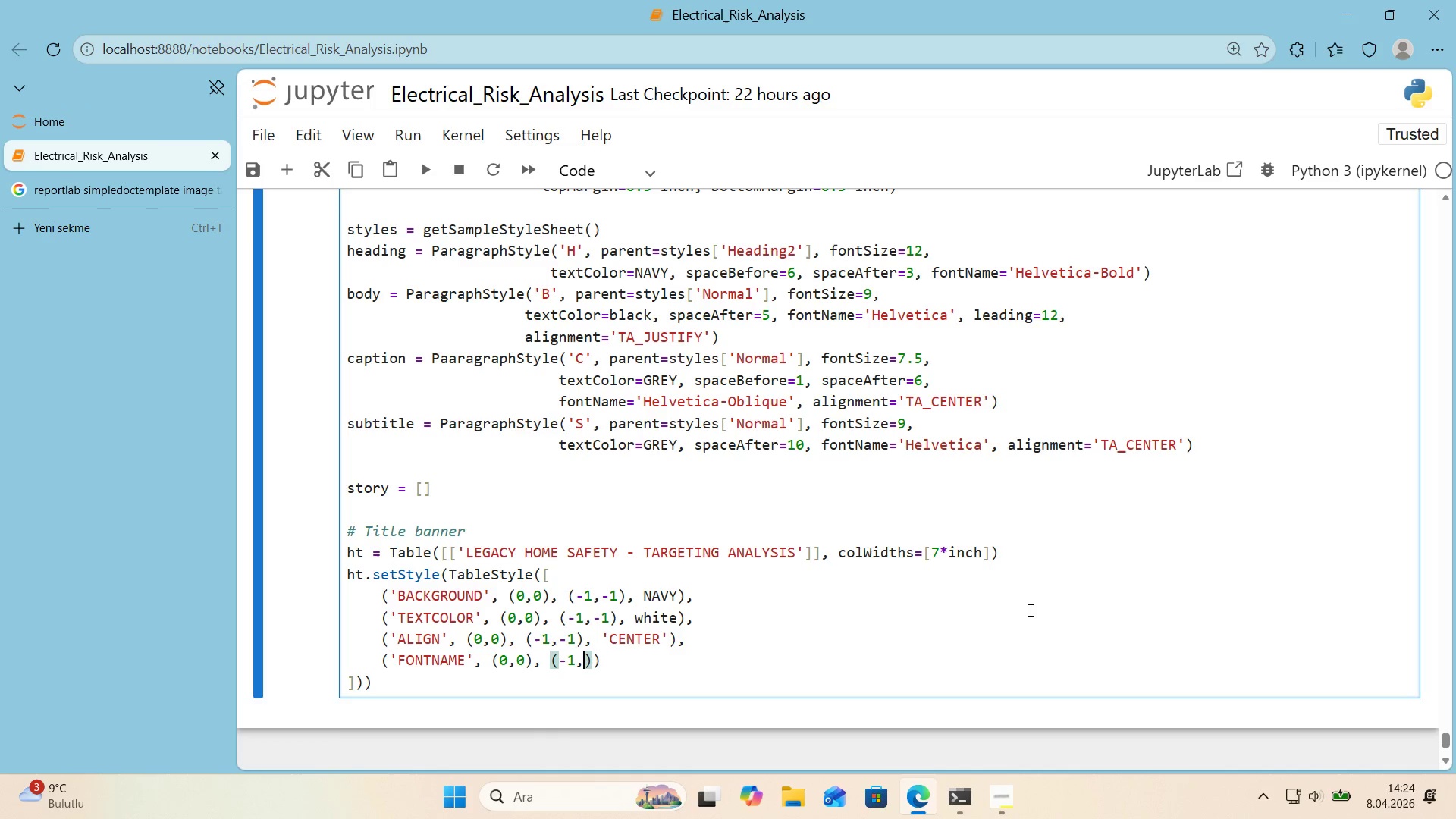 
key(Comma)
 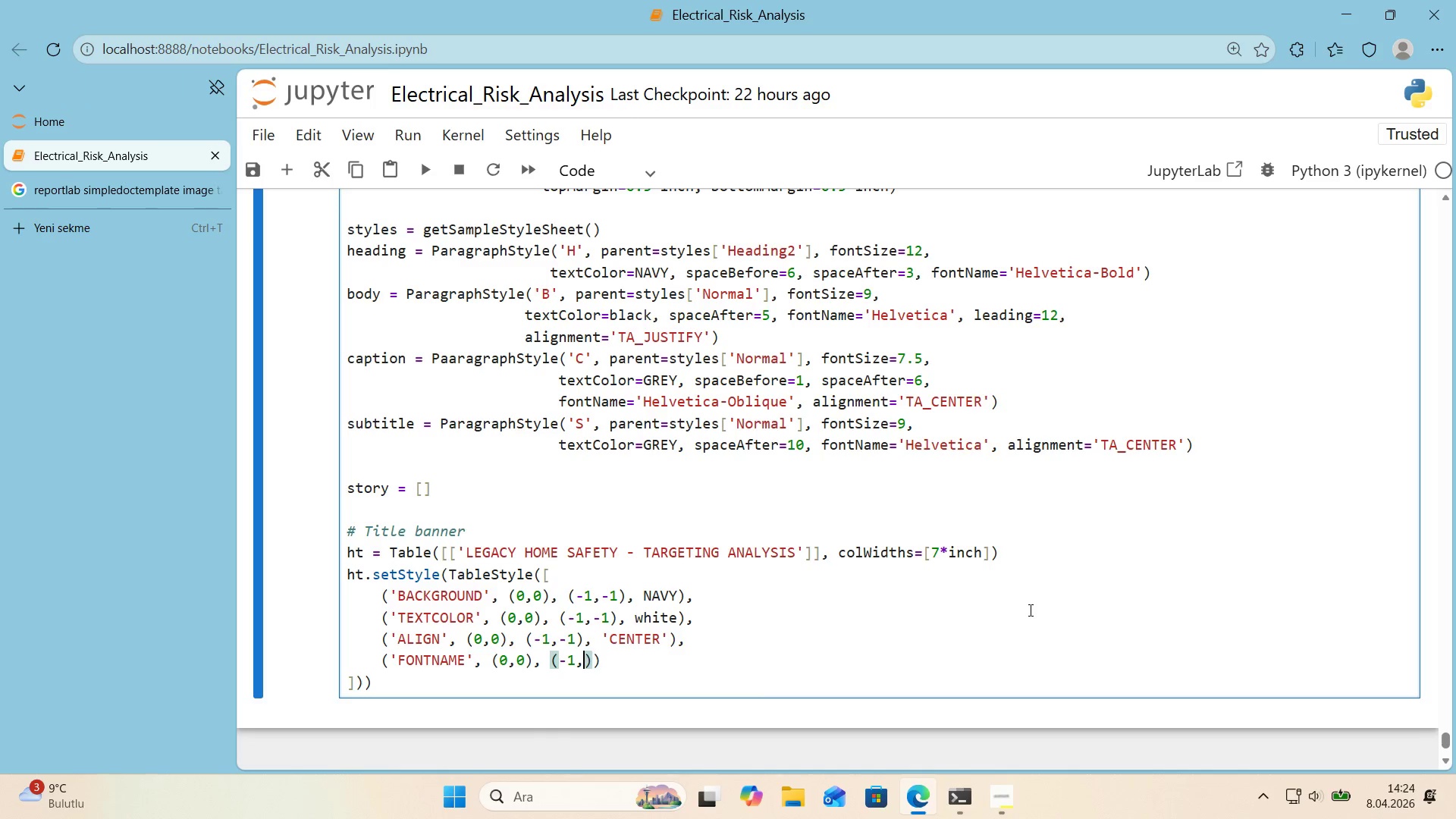 
key(NumpadSubtract)
 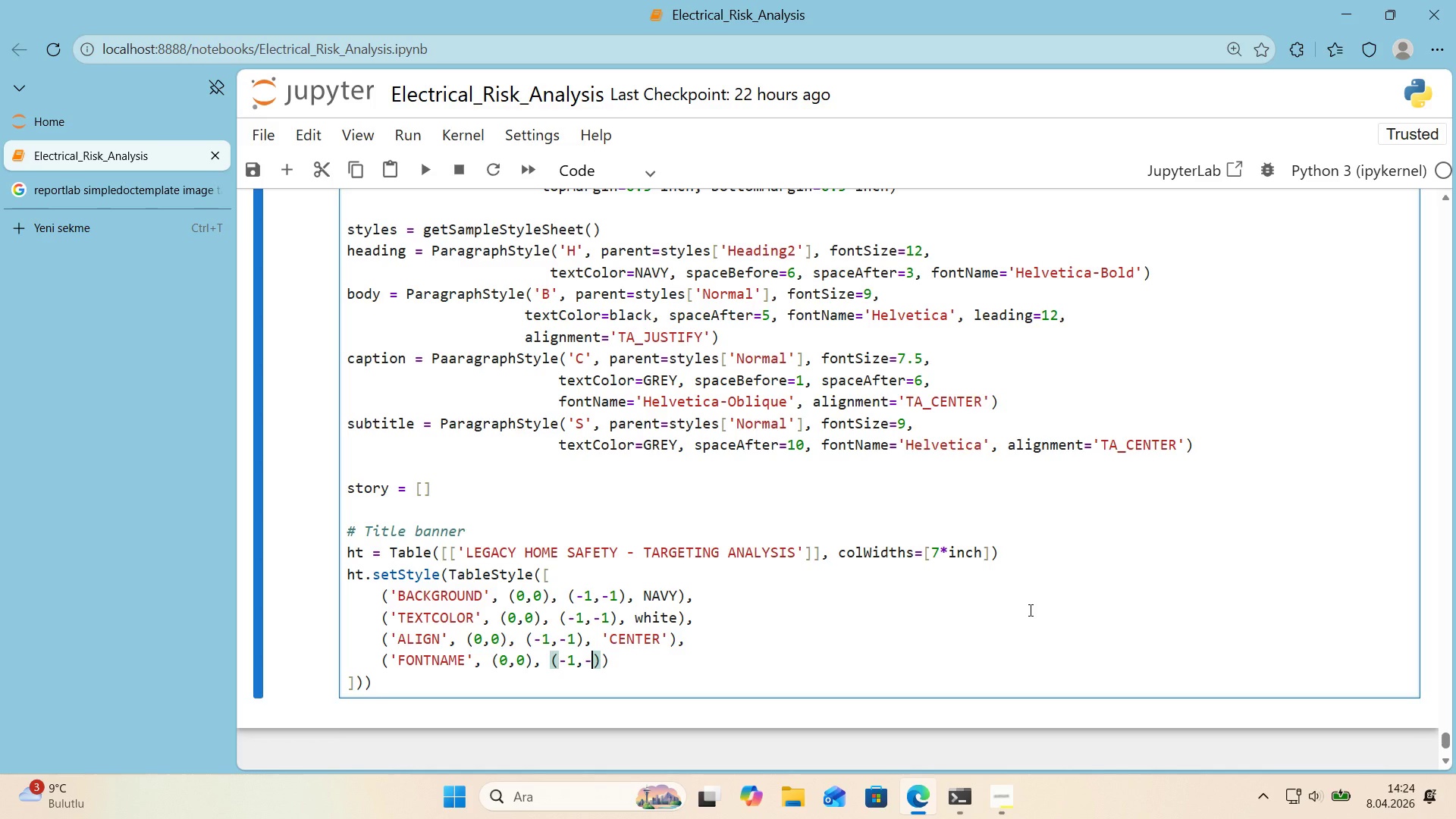 
key(Numpad1)
 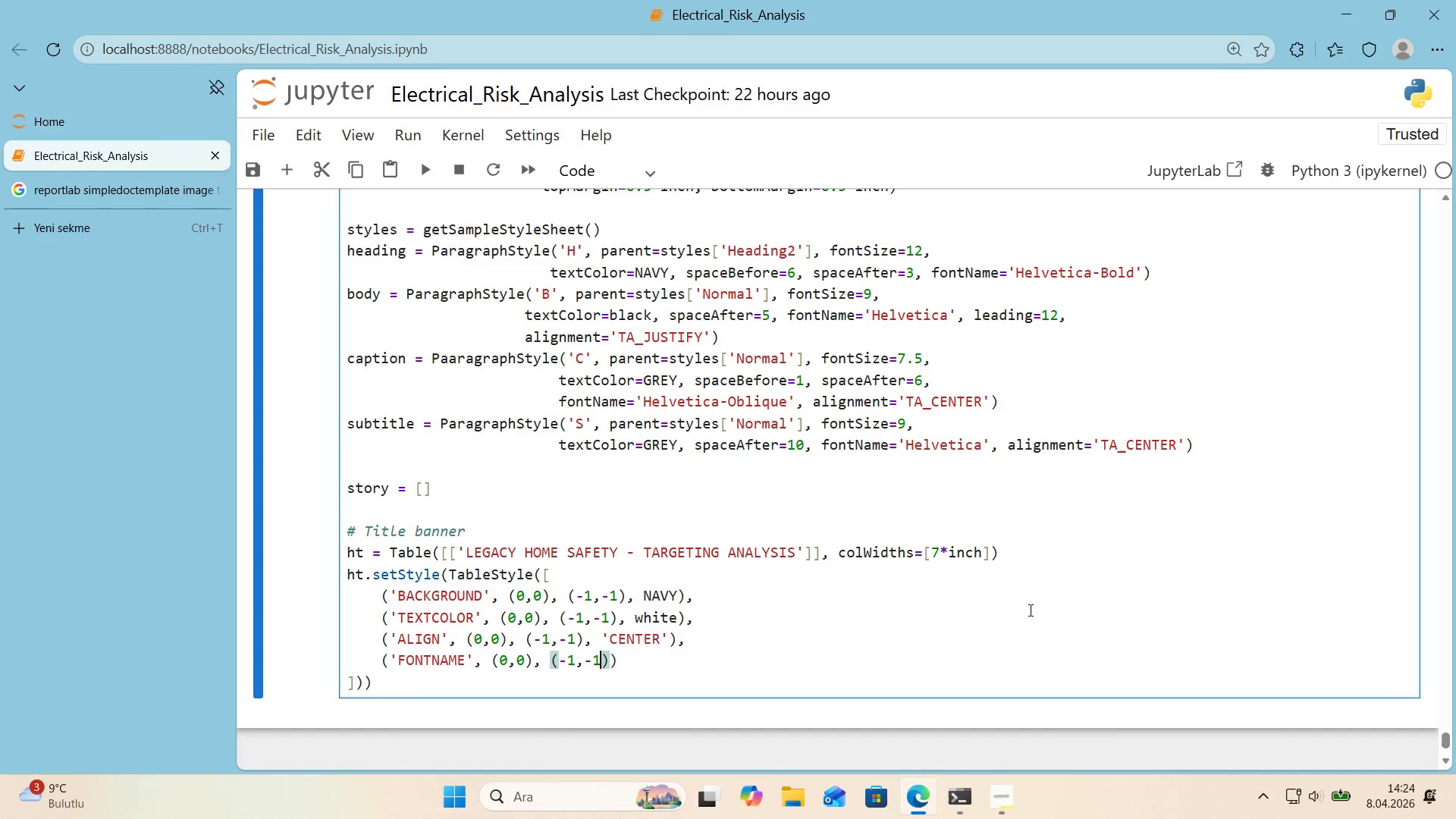 
key(Numpad0)
 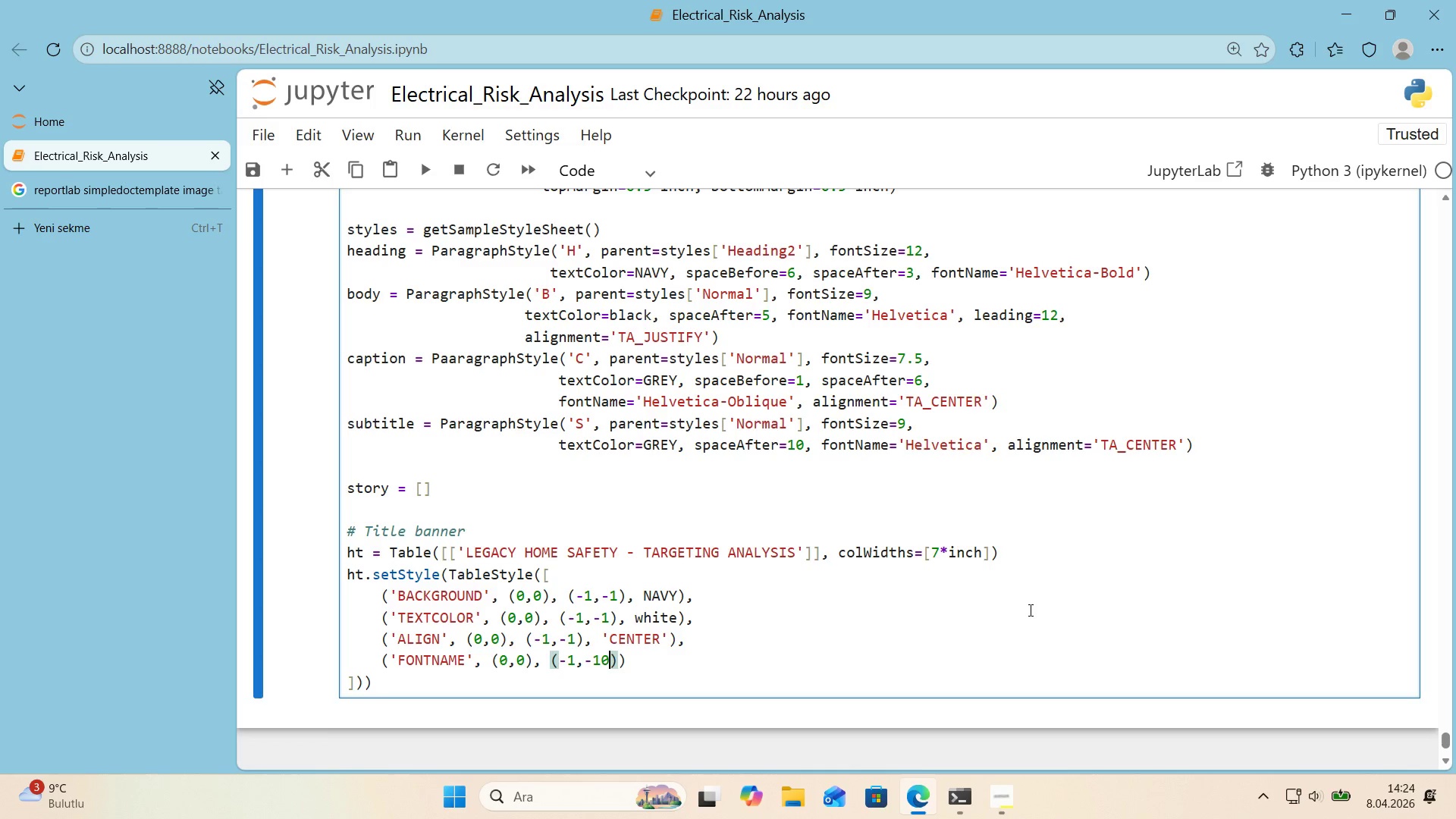 
key(Backspace)
 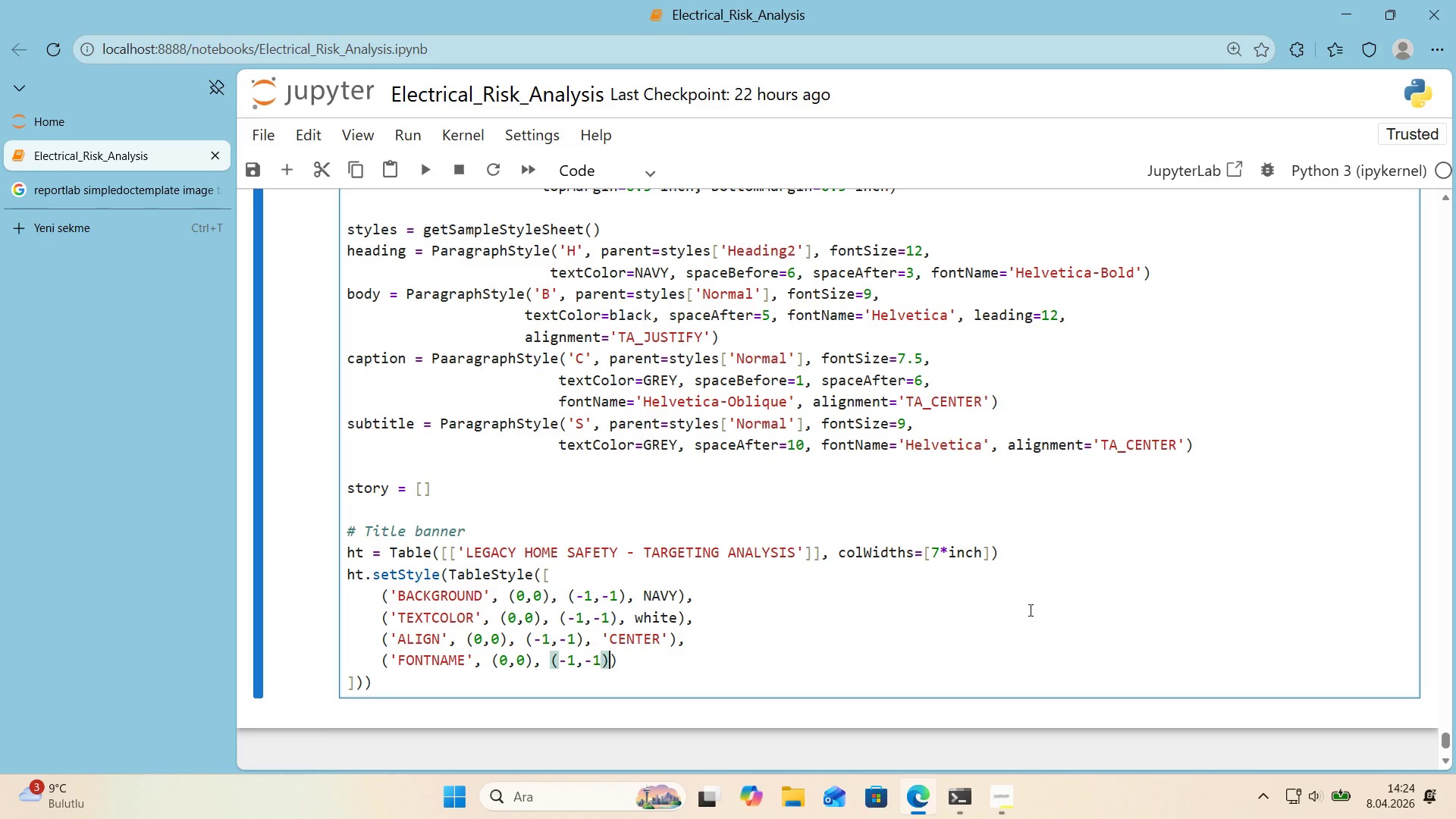 
key(ArrowRight)
 